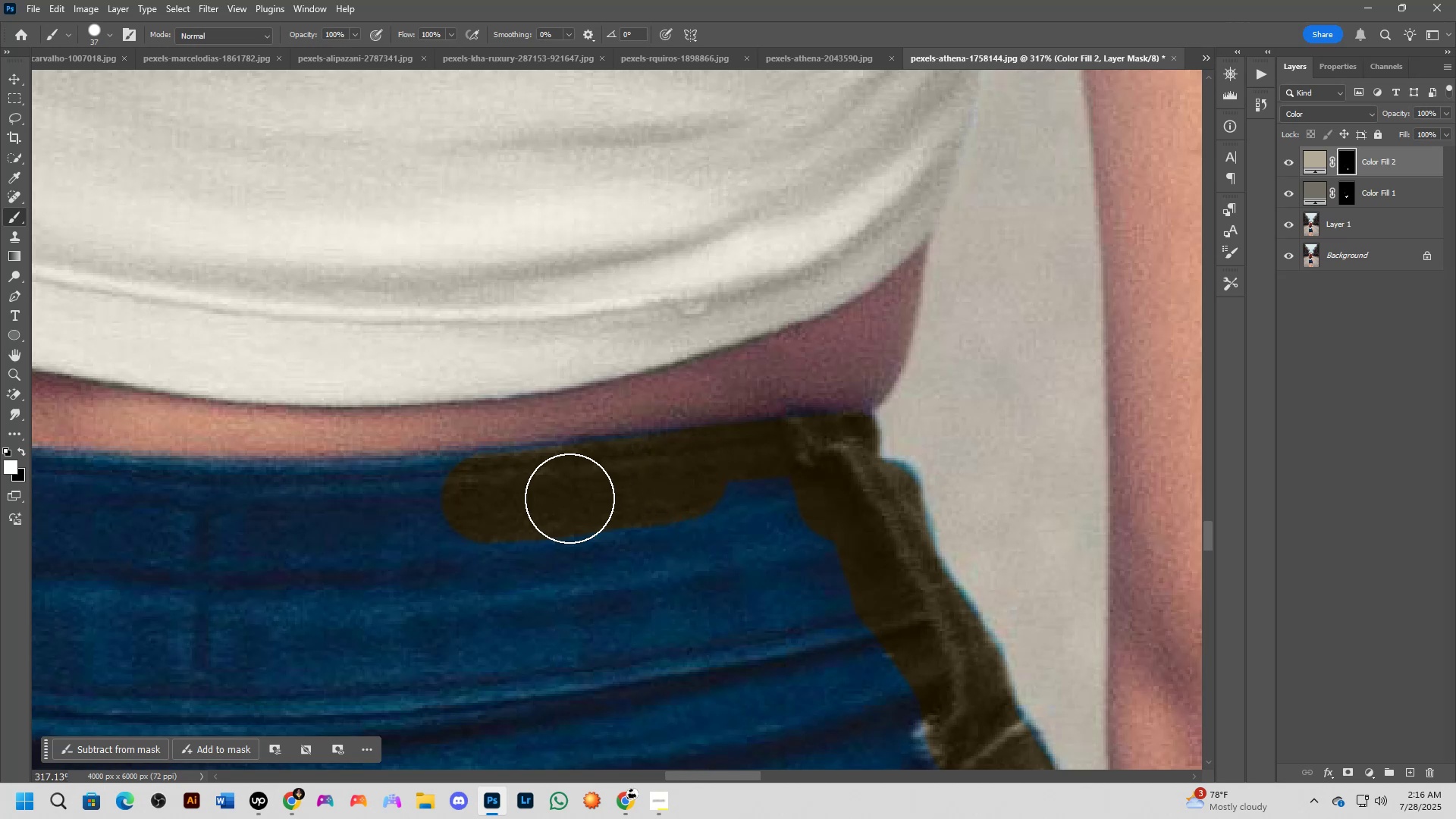 
hold_key(key=Space, duration=0.72)
 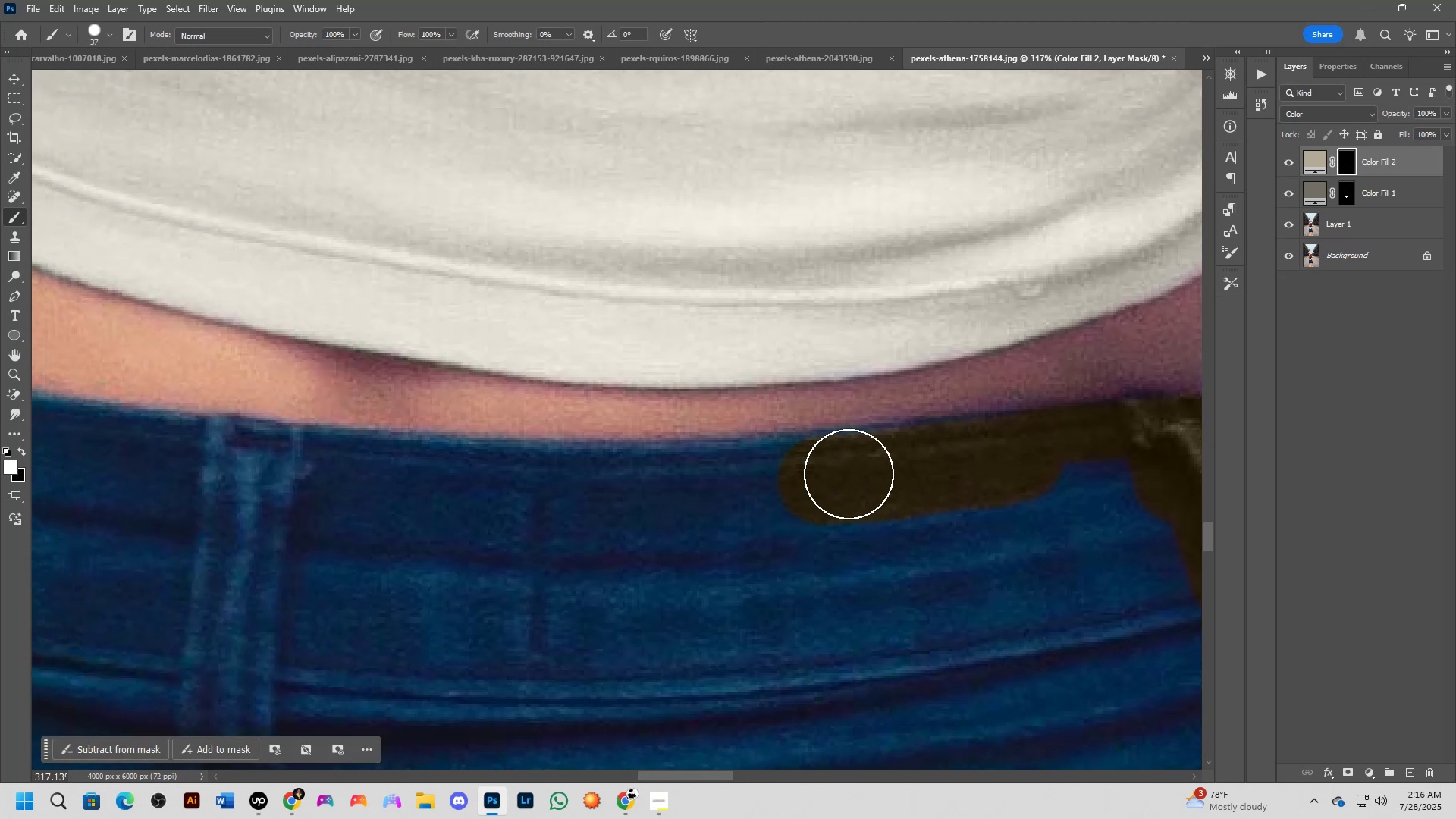 
left_click_drag(start_coordinate=[521, 507], to_coordinate=[836, 492])
 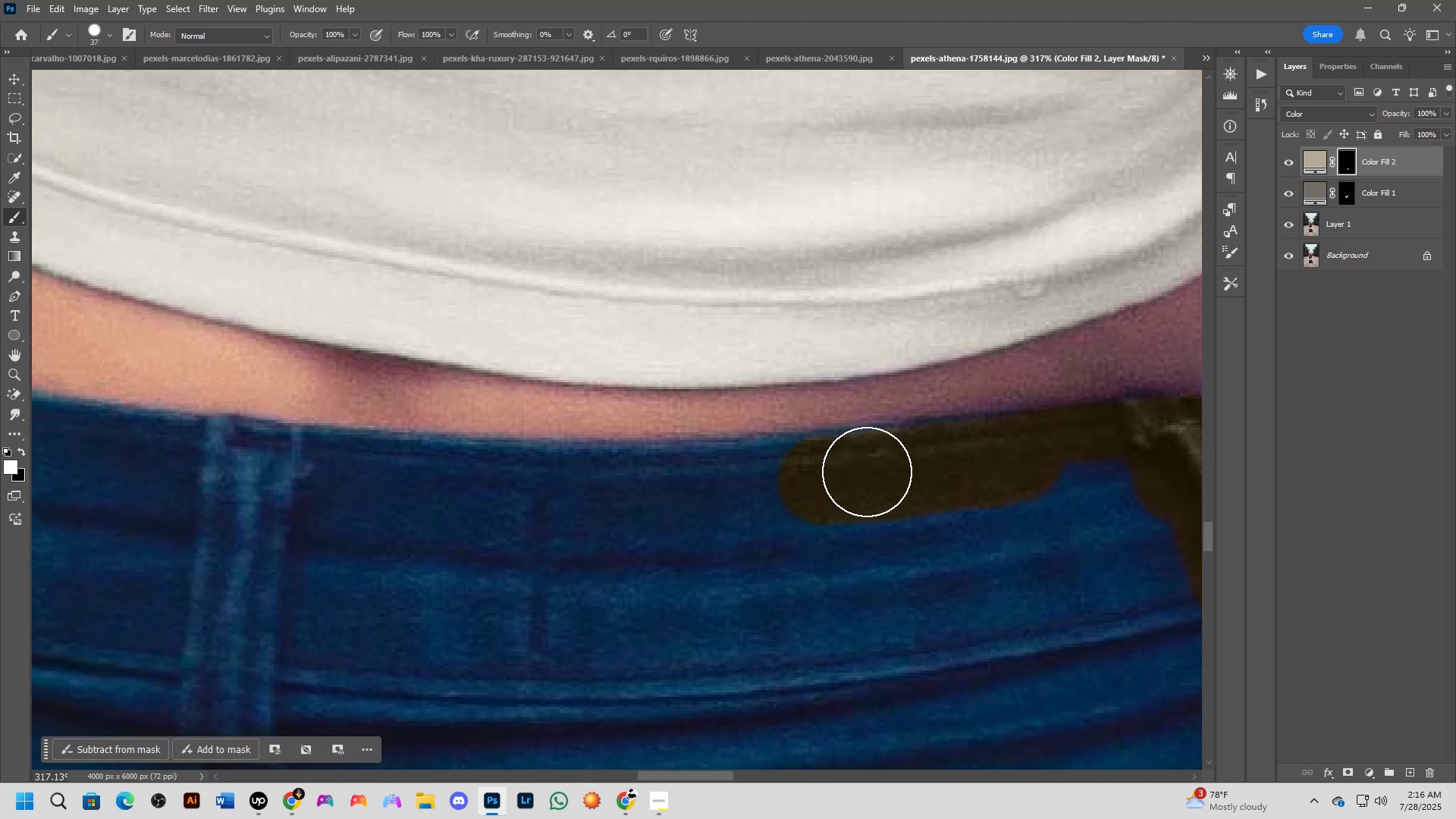 
left_click_drag(start_coordinate=[861, 474], to_coordinate=[1012, 453])
 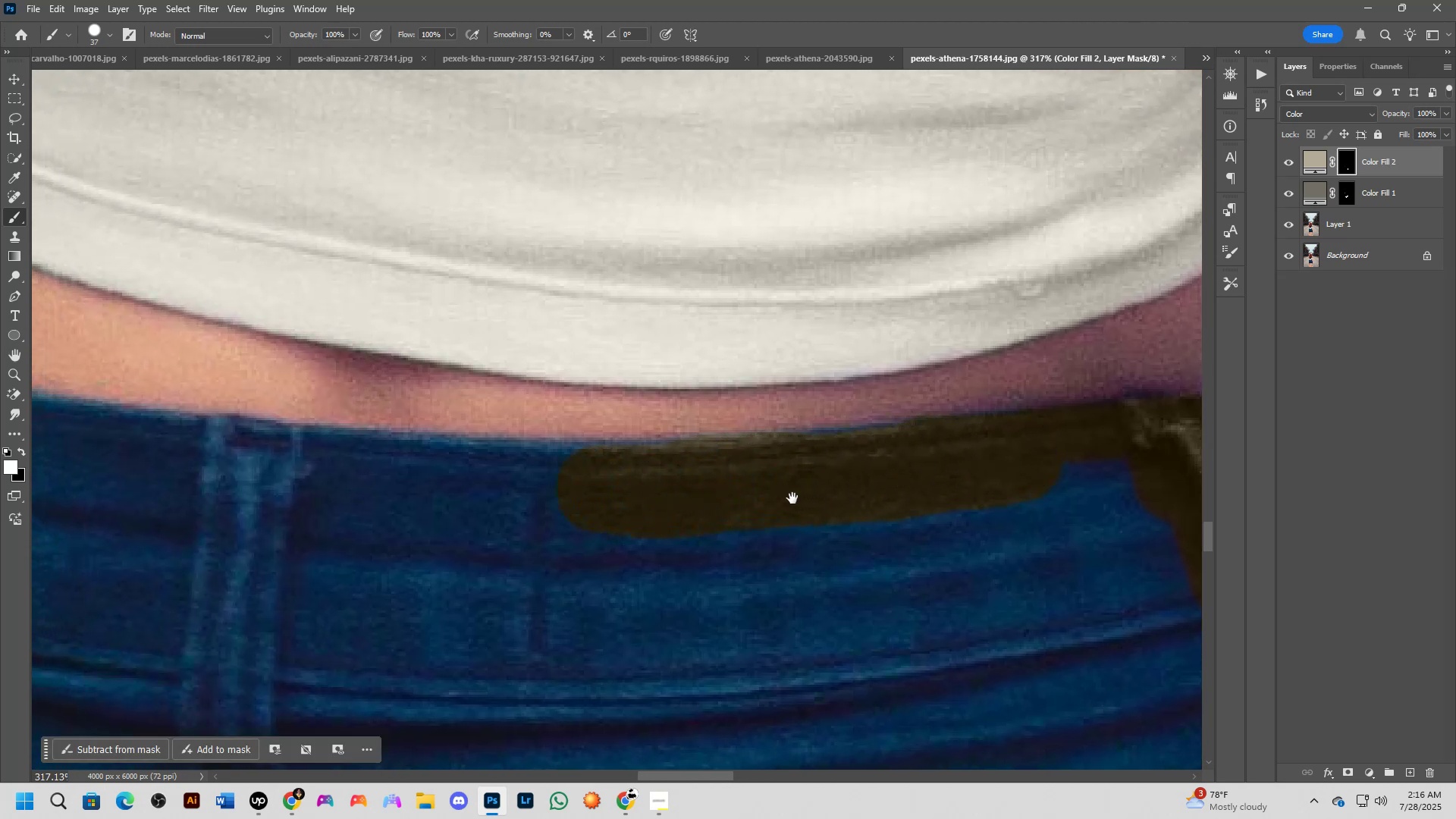 
hold_key(key=Space, duration=0.63)
 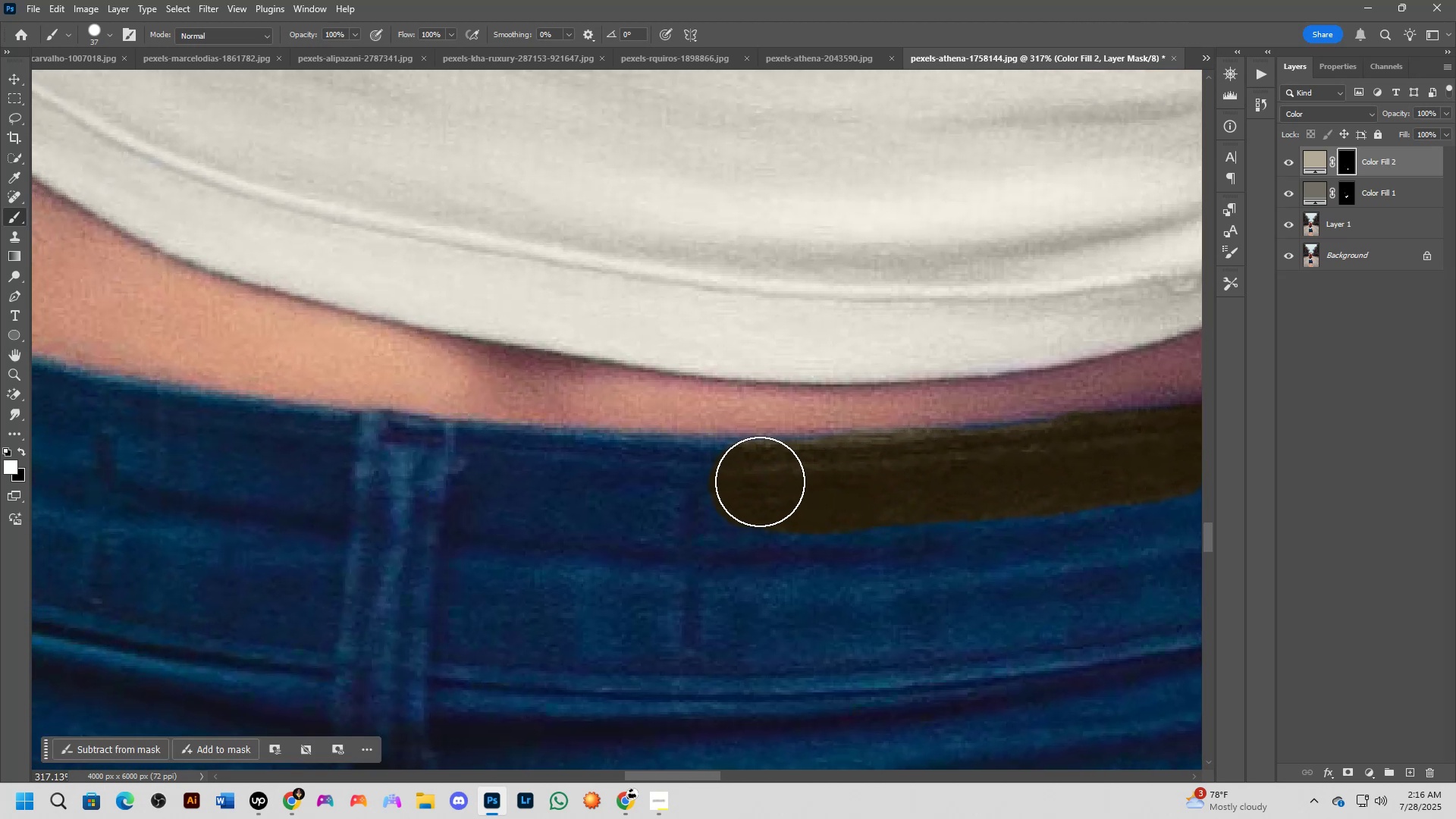 
left_click_drag(start_coordinate=[924, 495], to_coordinate=[1078, 491])
 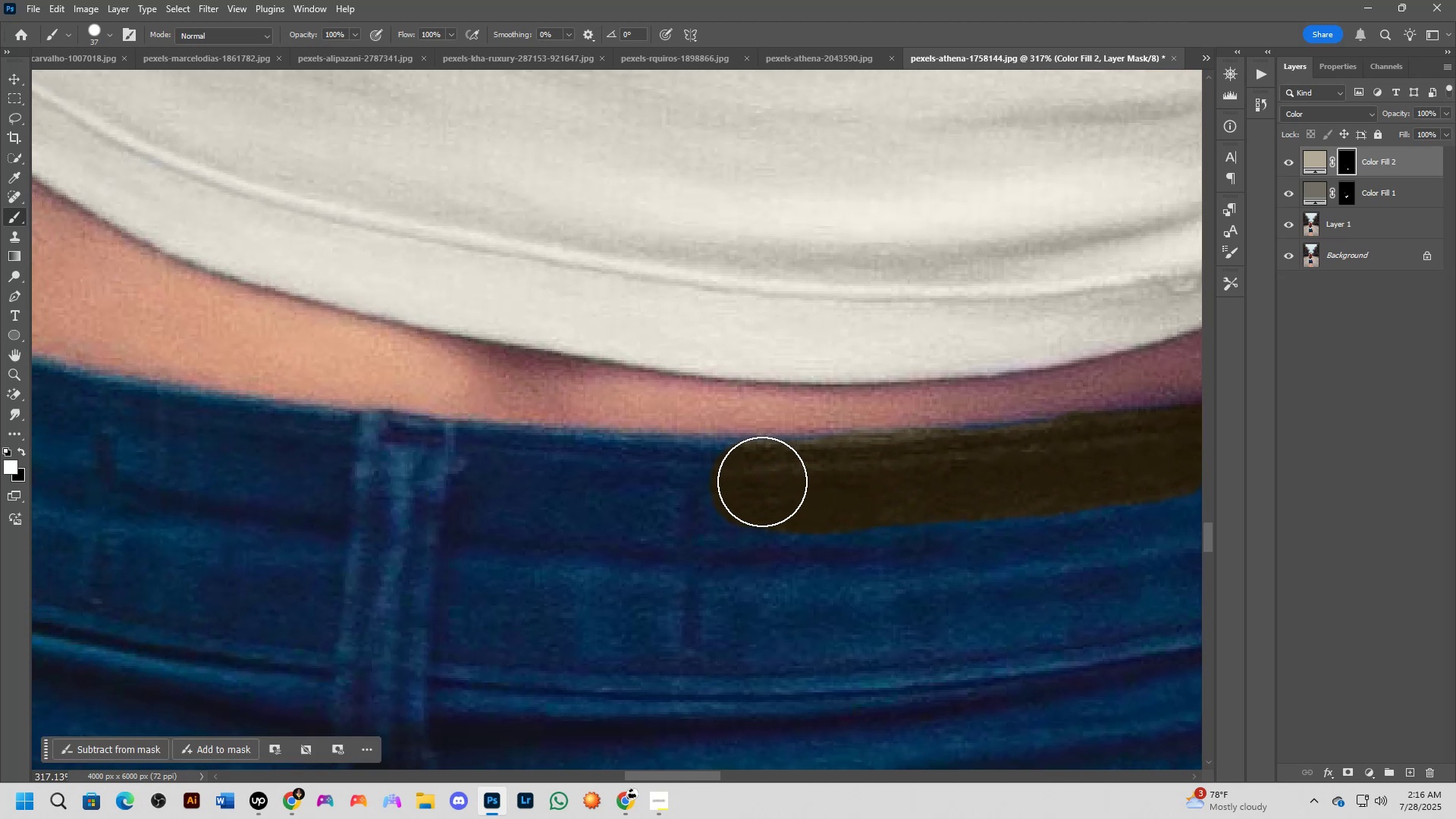 
left_click_drag(start_coordinate=[752, 482], to_coordinate=[234, 444])
 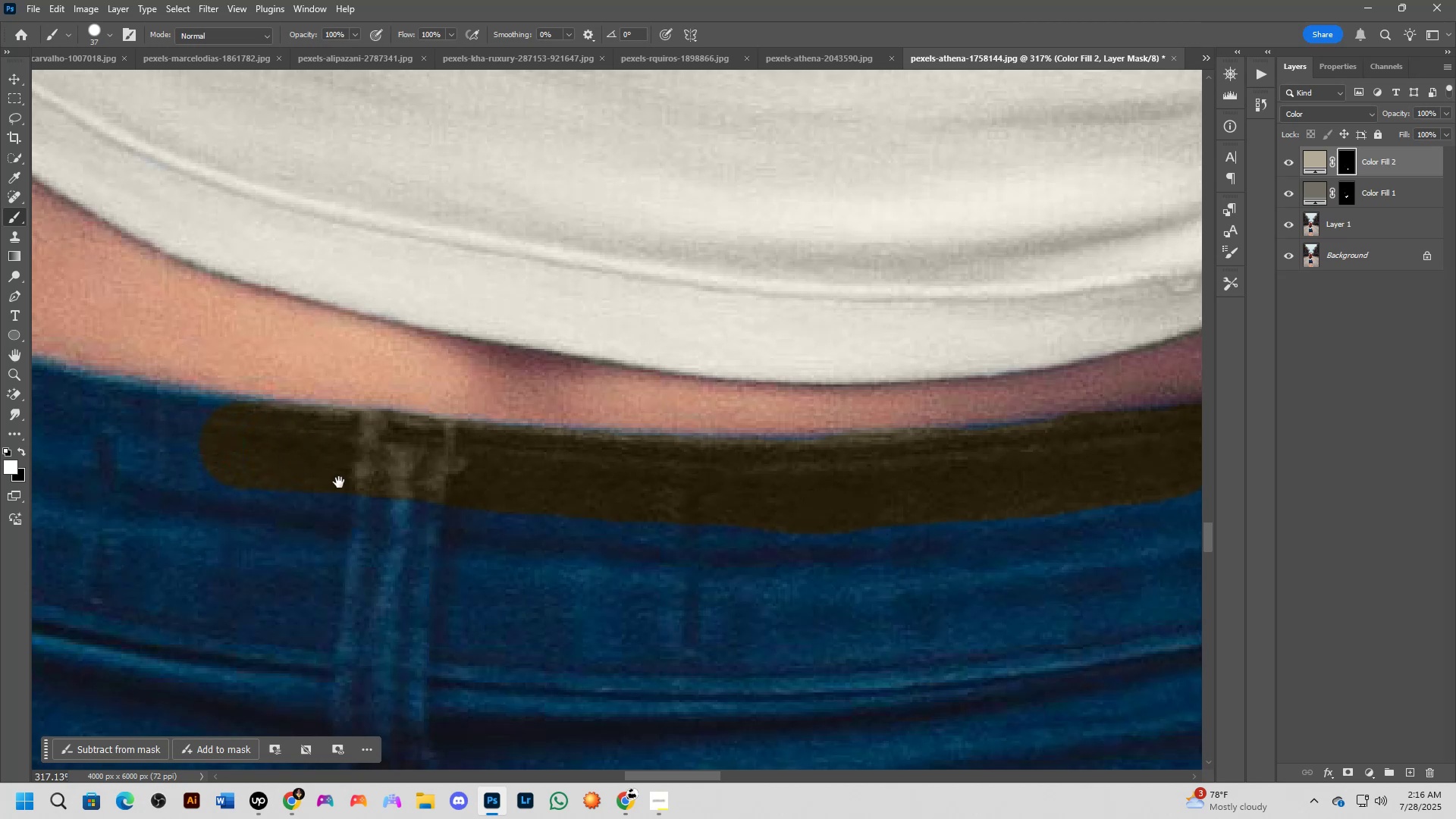 
hold_key(key=Space, duration=0.62)
 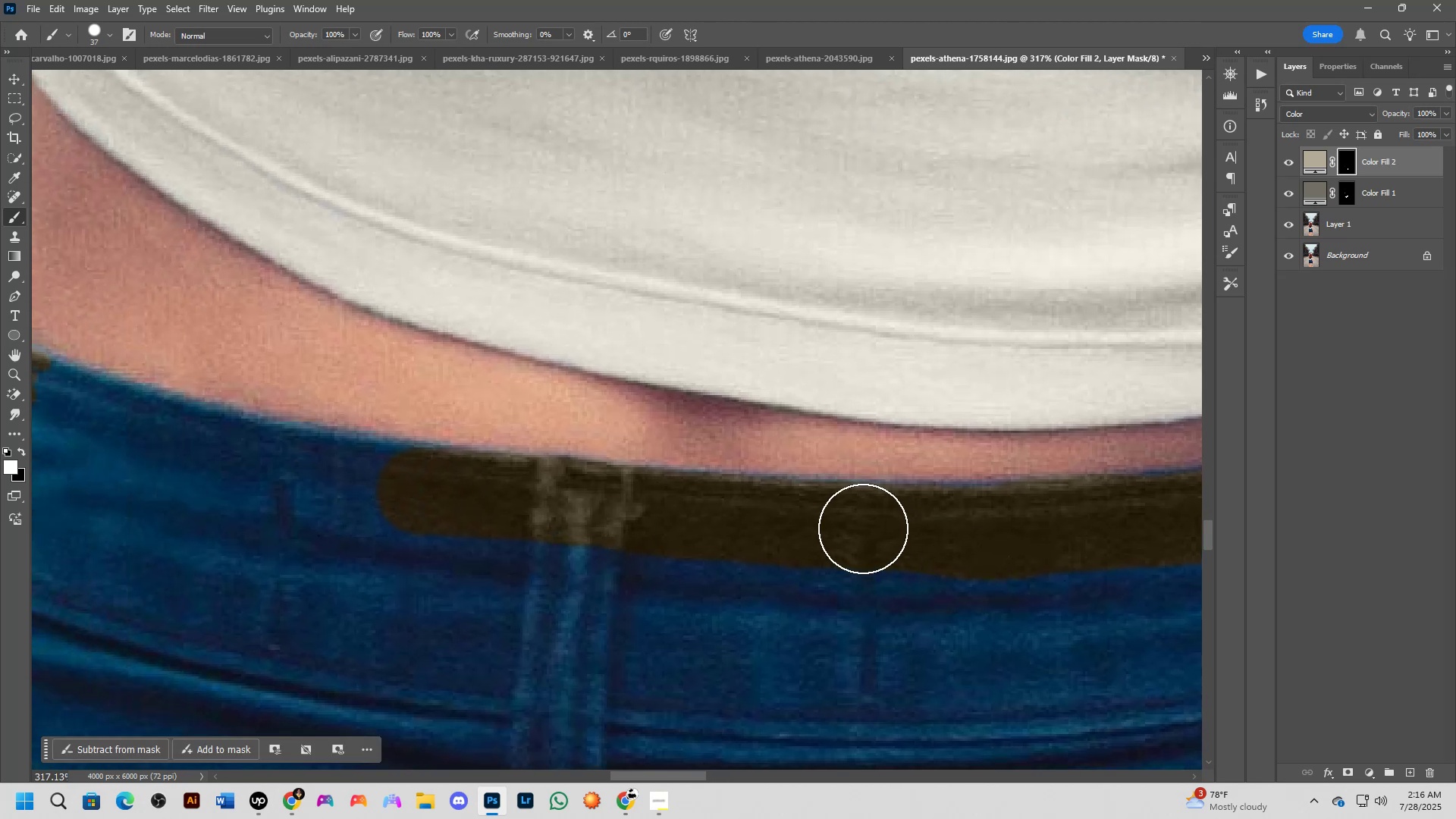 
left_click_drag(start_coordinate=[376, 488], to_coordinate=[554, 534])
 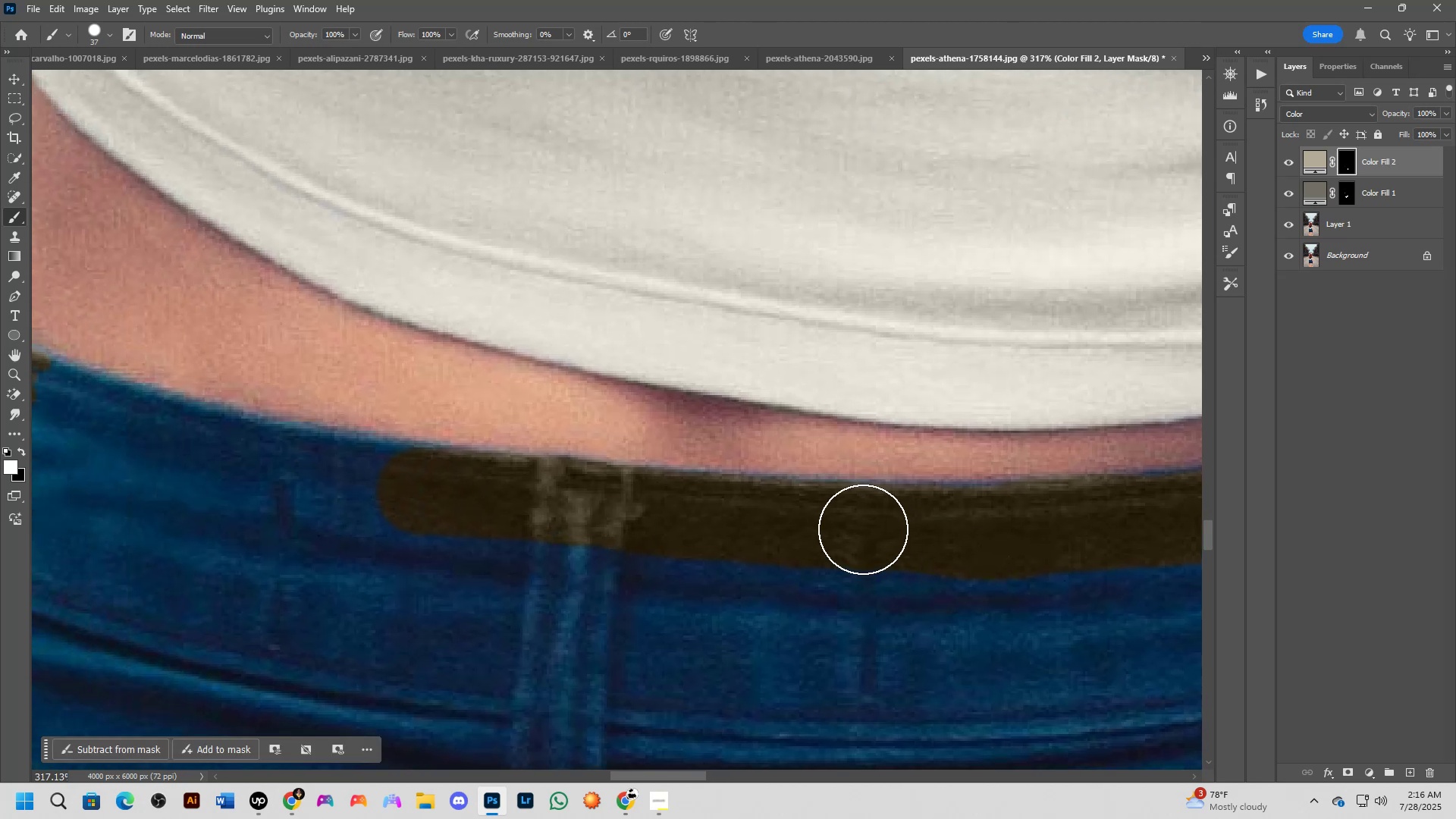 
left_click_drag(start_coordinate=[863, 529], to_coordinate=[1023, 523])
 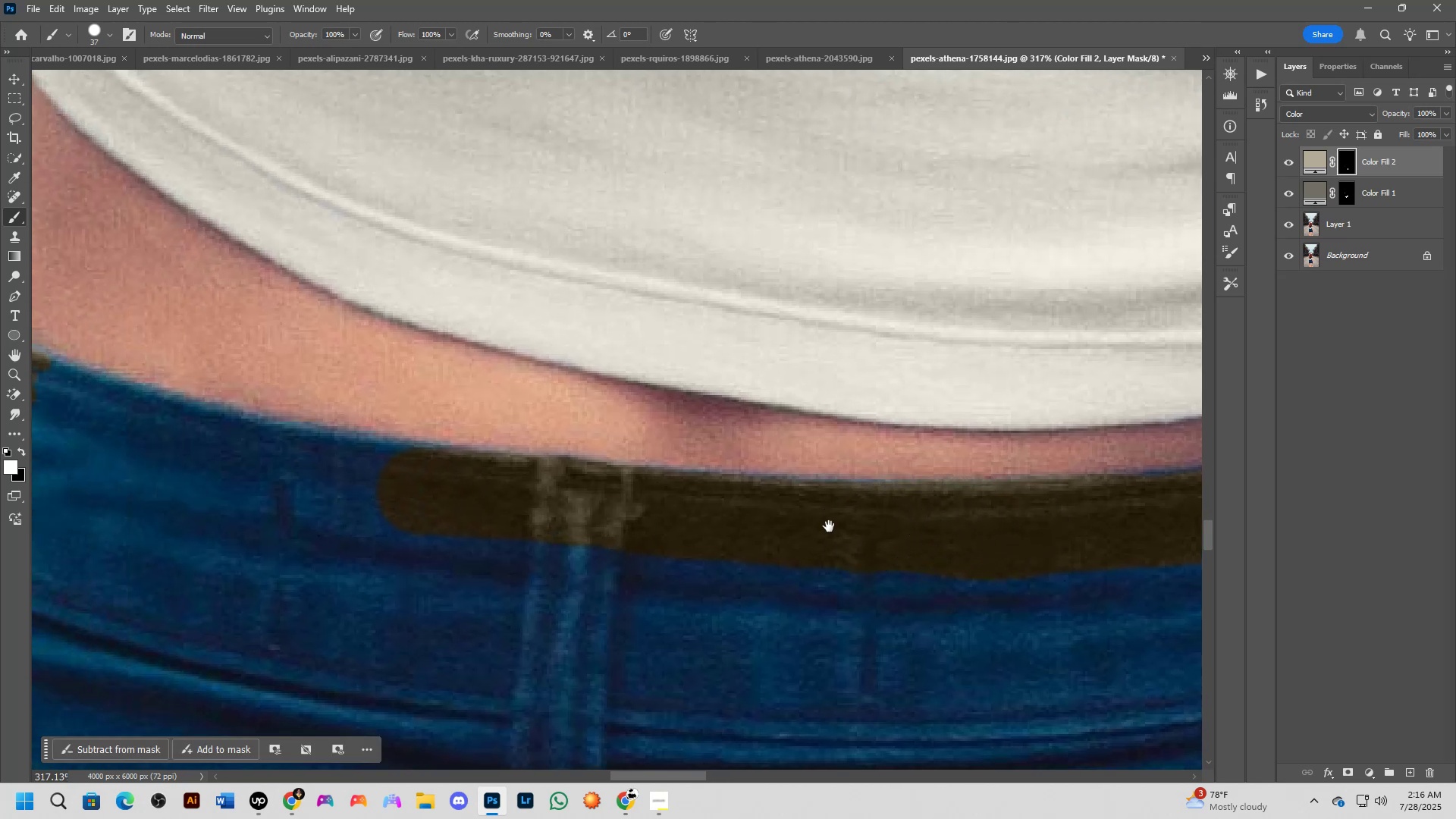 
hold_key(key=Space, duration=0.8)
 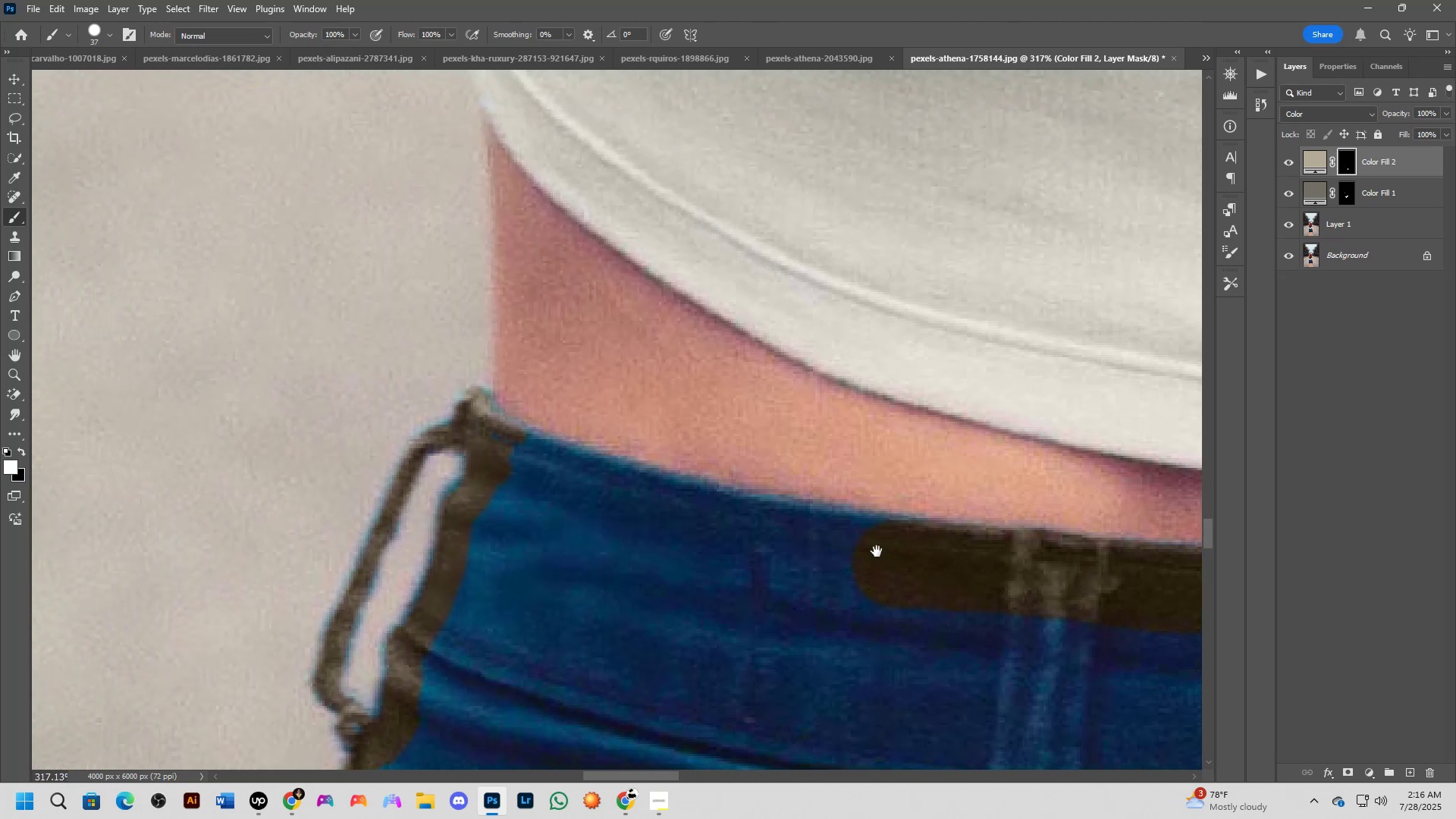 
left_click_drag(start_coordinate=[841, 528], to_coordinate=[1170, 568])
 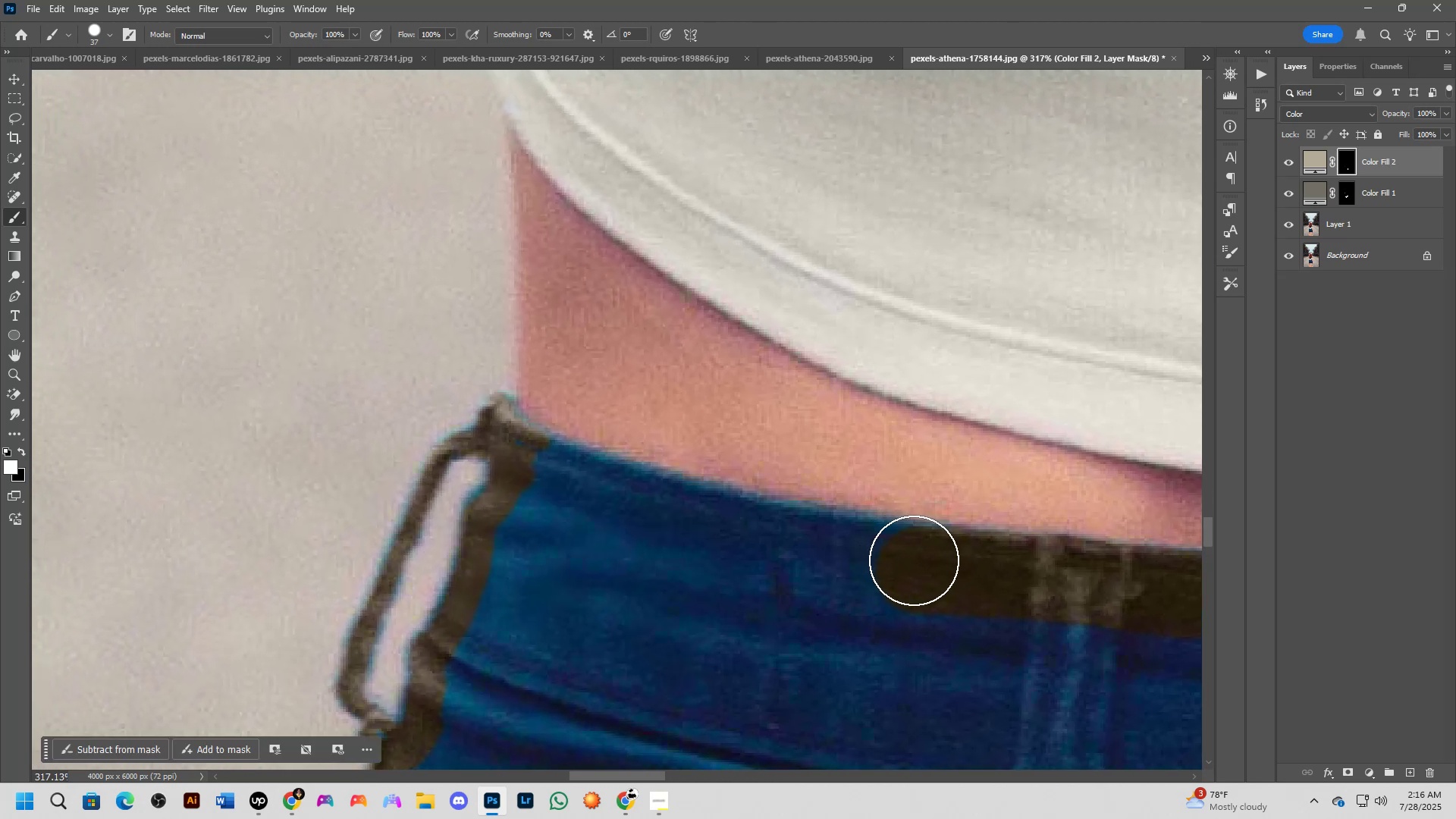 
left_click_drag(start_coordinate=[910, 562], to_coordinate=[709, 538])
 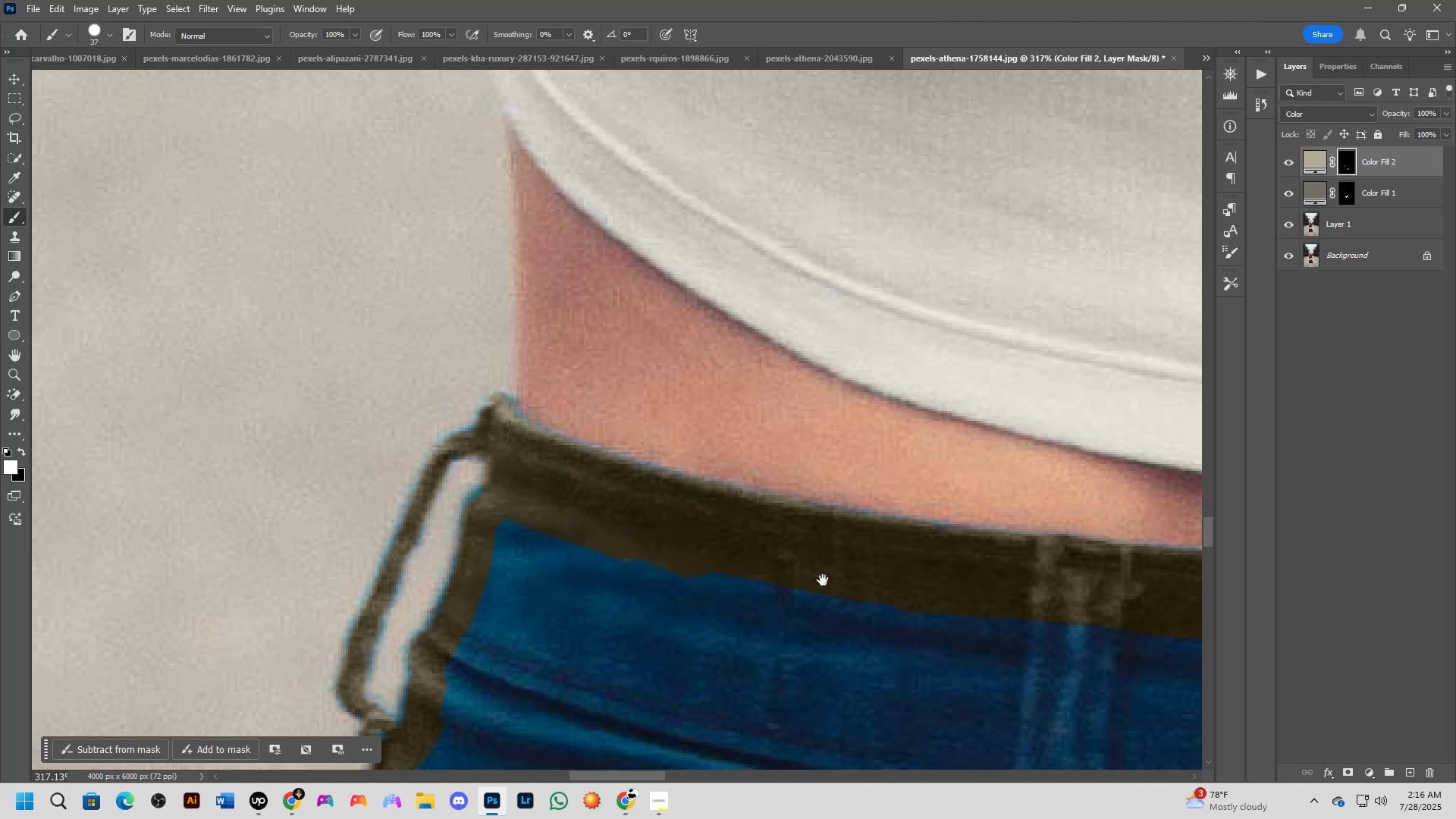 
hold_key(key=Space, duration=0.71)
 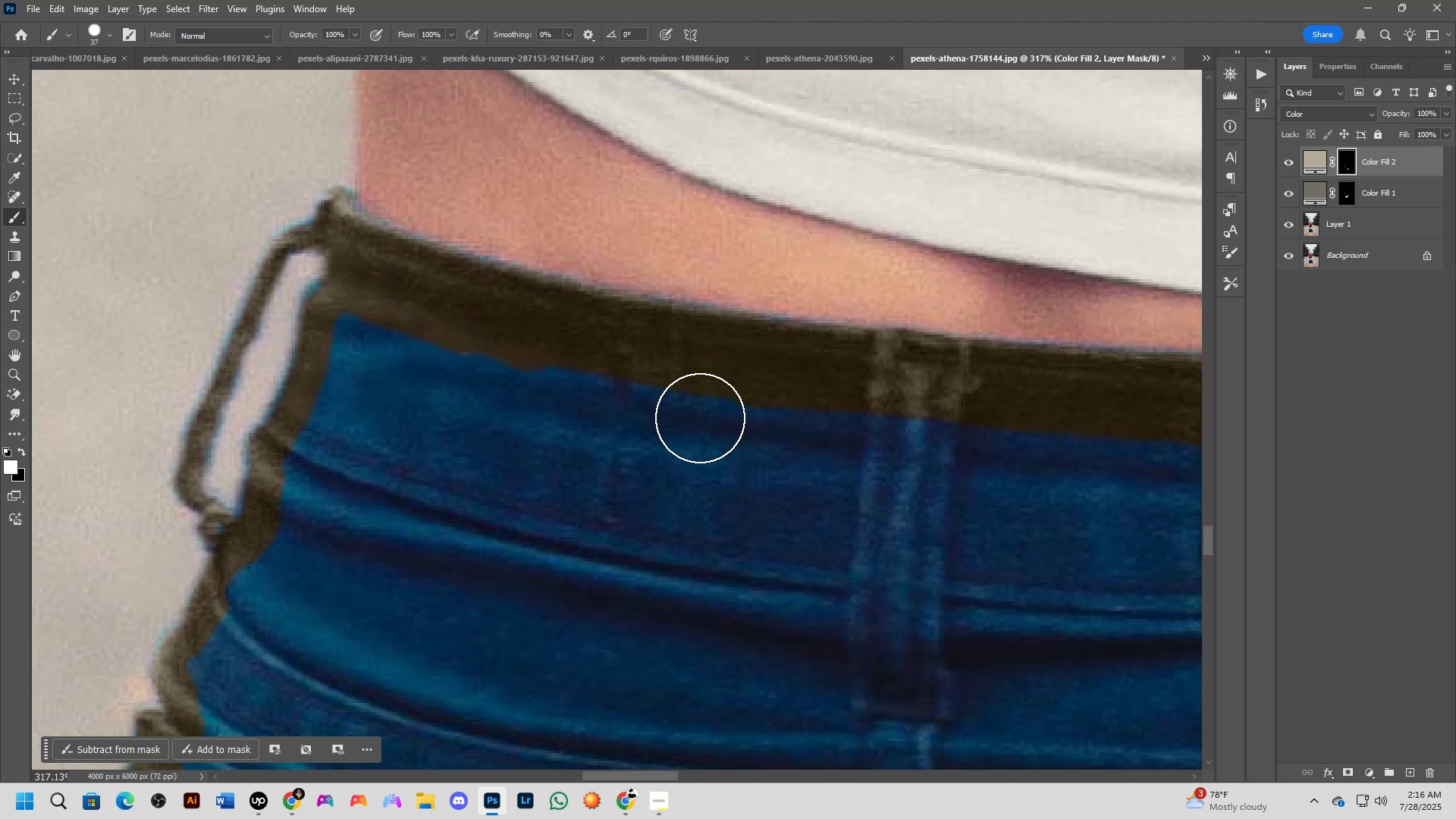 
left_click_drag(start_coordinate=[911, 605], to_coordinate=[749, 399])
 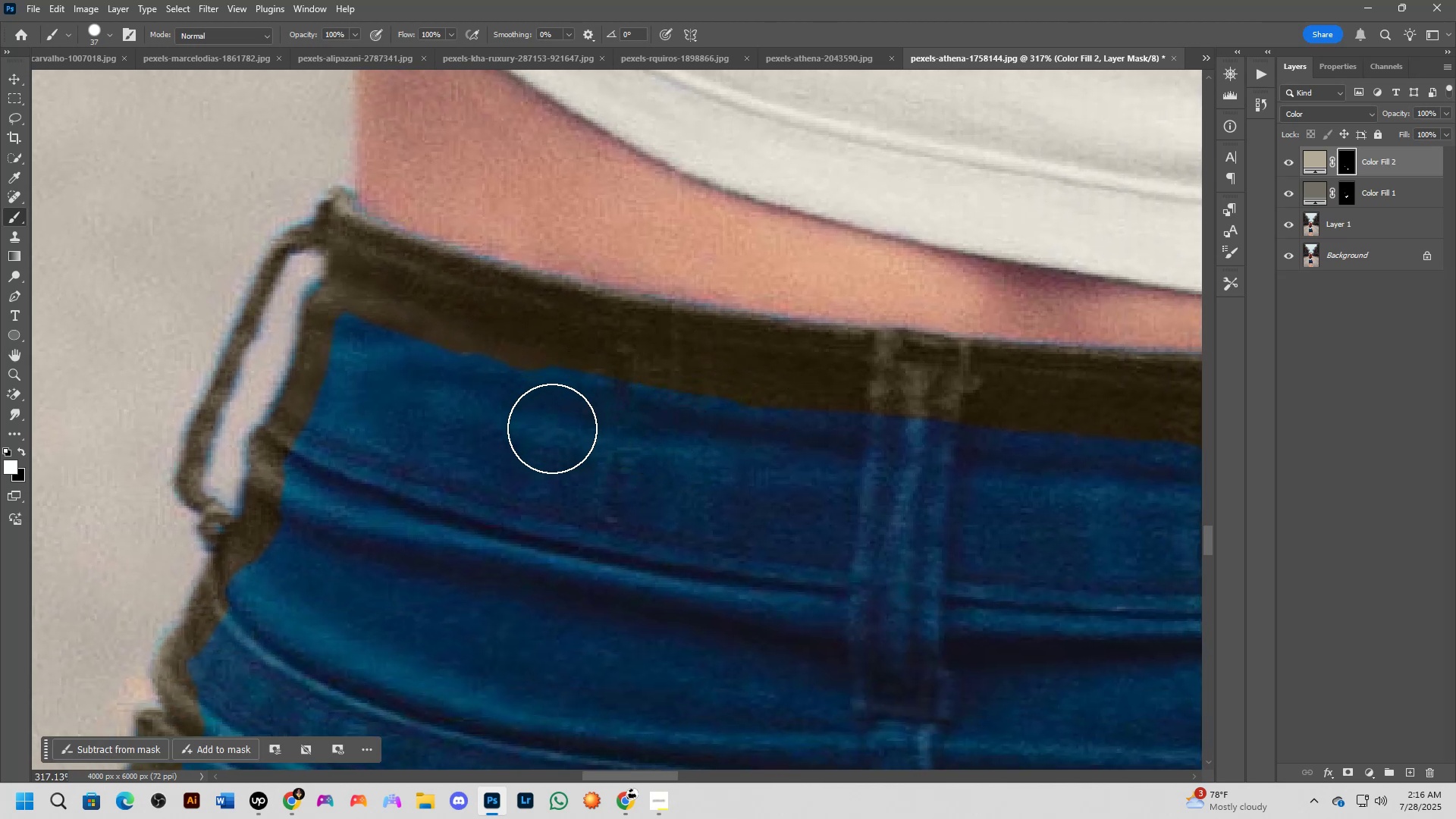 
scroll: coordinate [525, 451], scroll_direction: down, amount: 10.0
 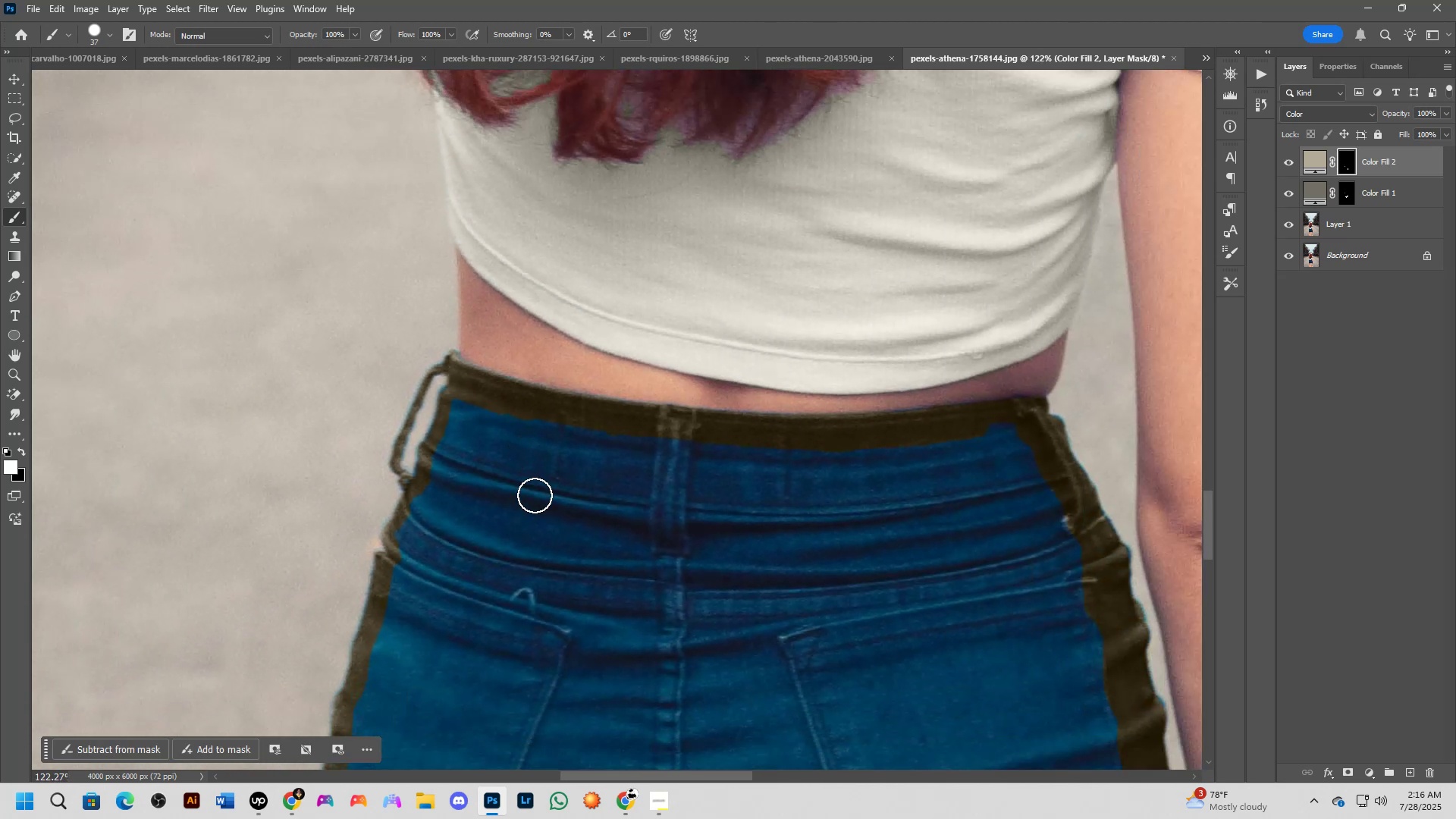 
hold_key(key=AltLeft, duration=0.49)
 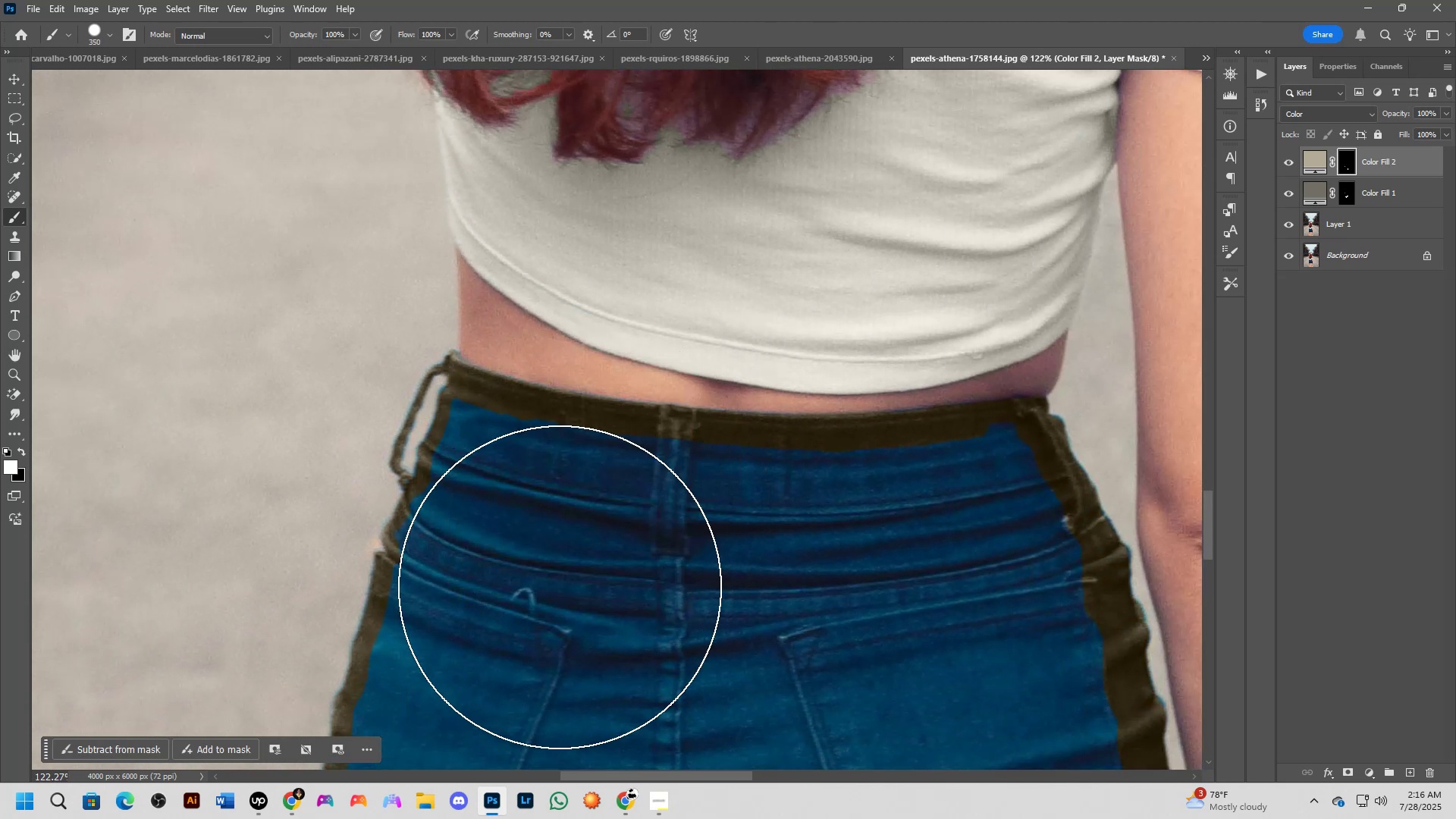 
hold_key(key=AltLeft, duration=0.62)
 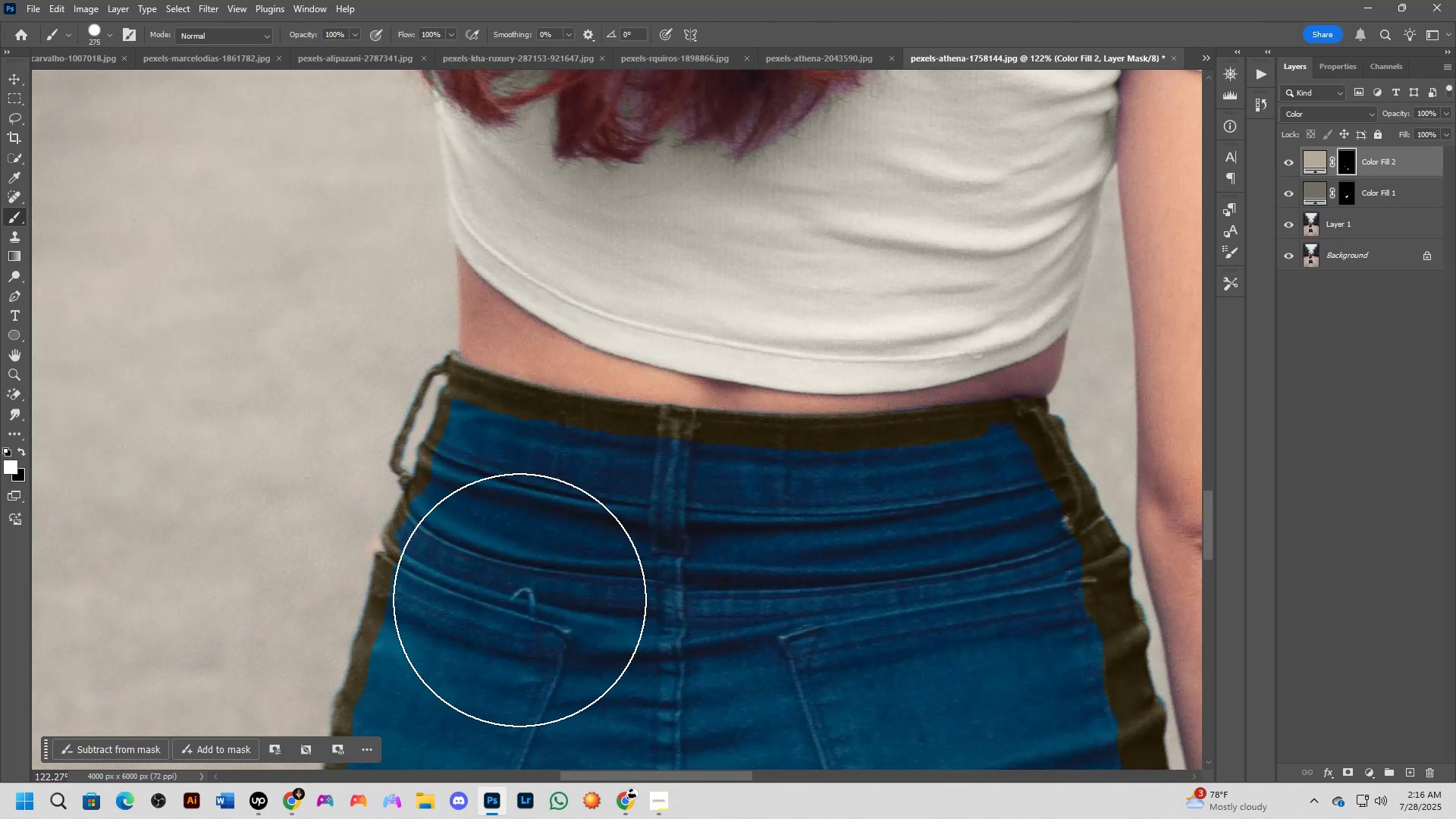 
scroll: coordinate [523, 566], scroll_direction: up, amount: 3.0
 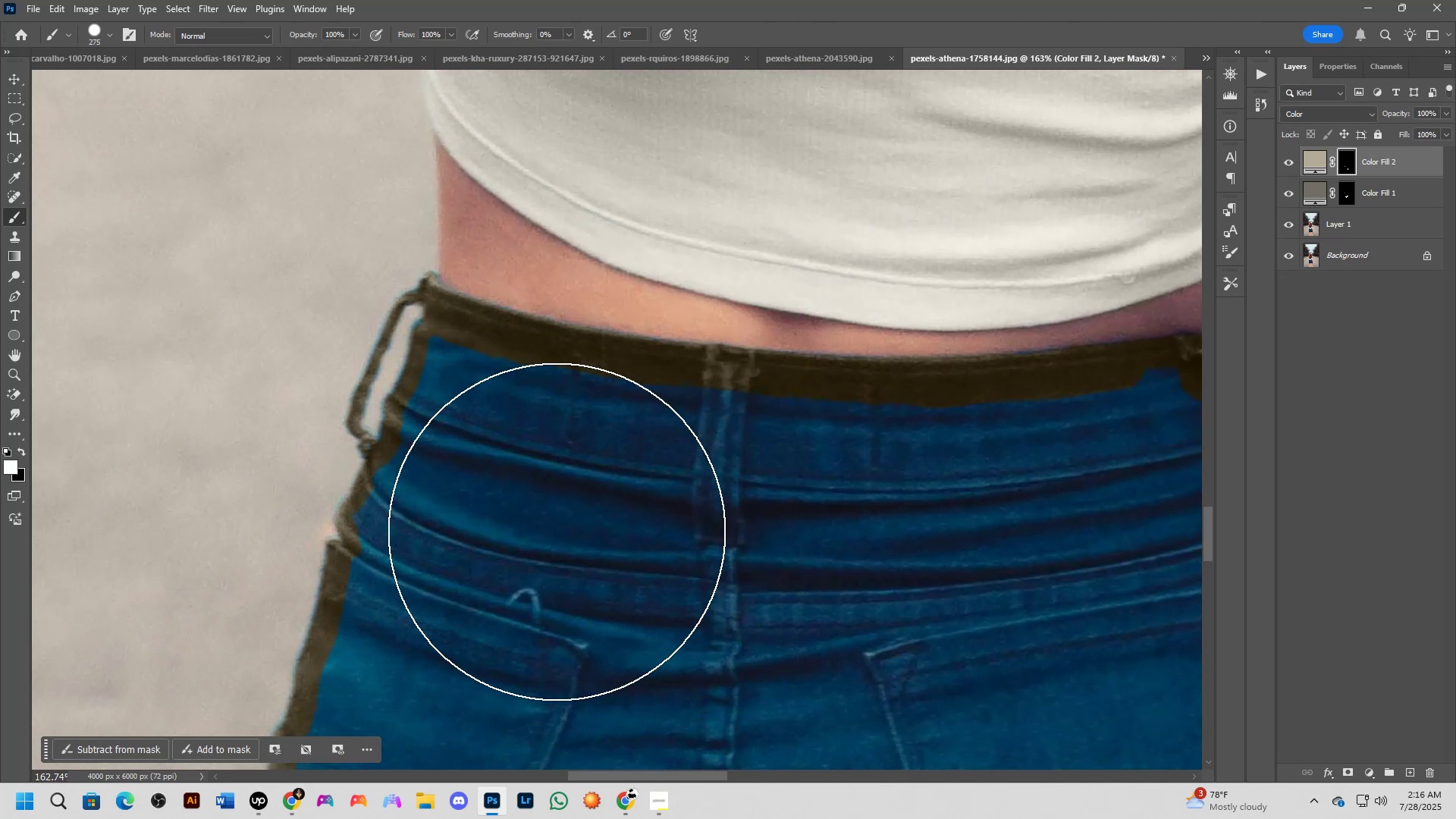 
hold_key(key=AltLeft, duration=0.57)
 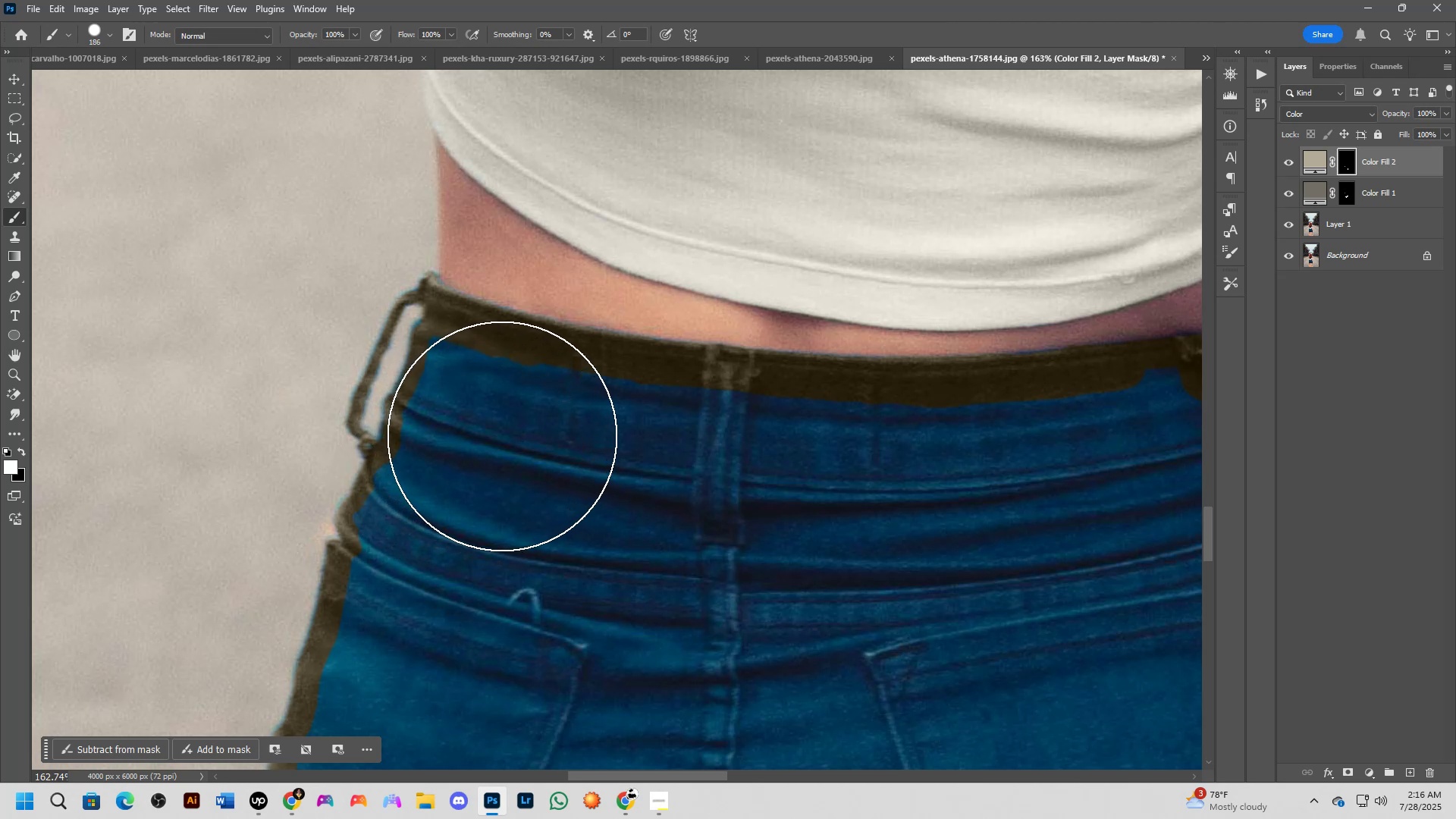 
left_click([502, 436])
 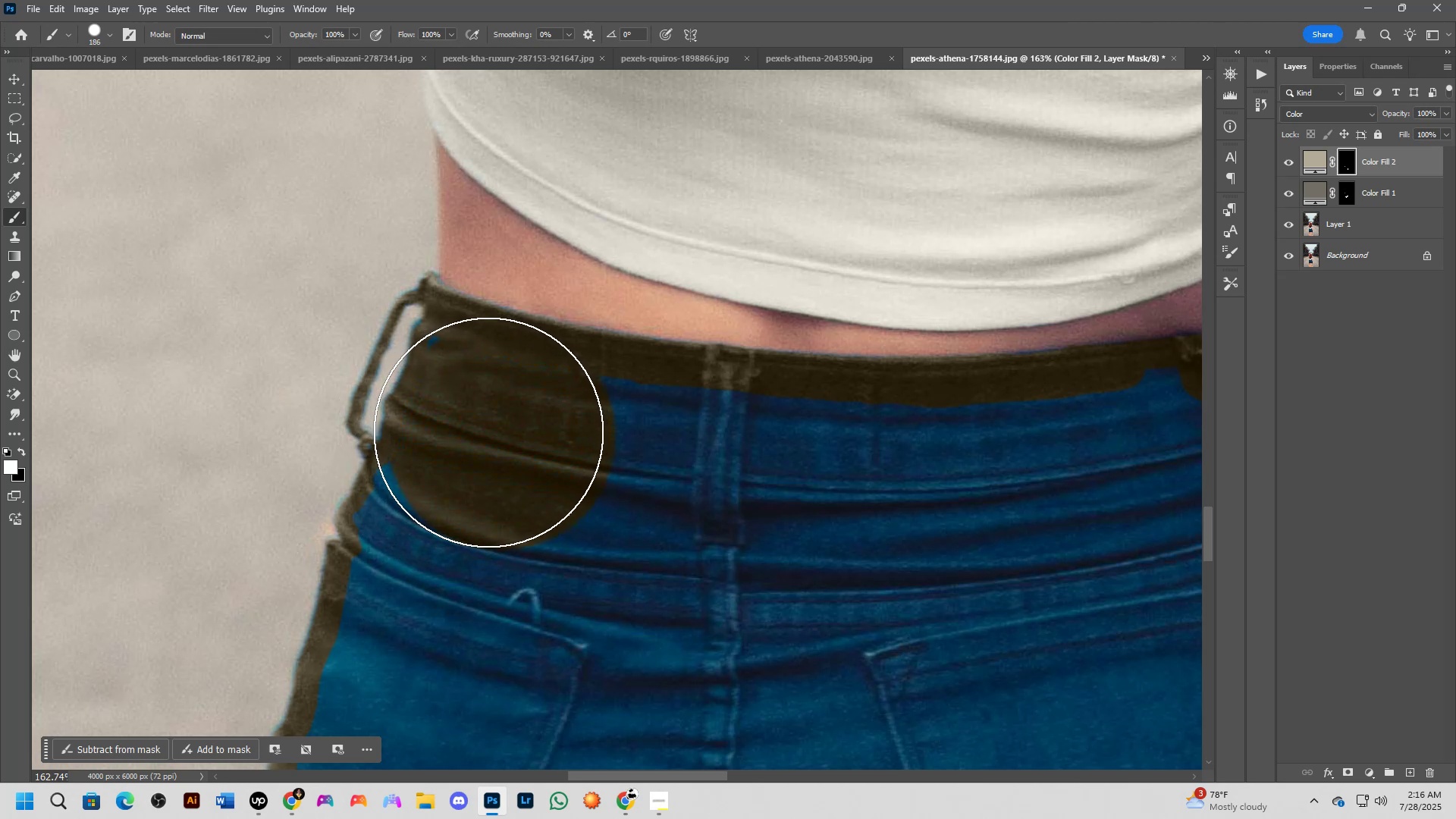 
hold_key(key=AltLeft, duration=0.76)
 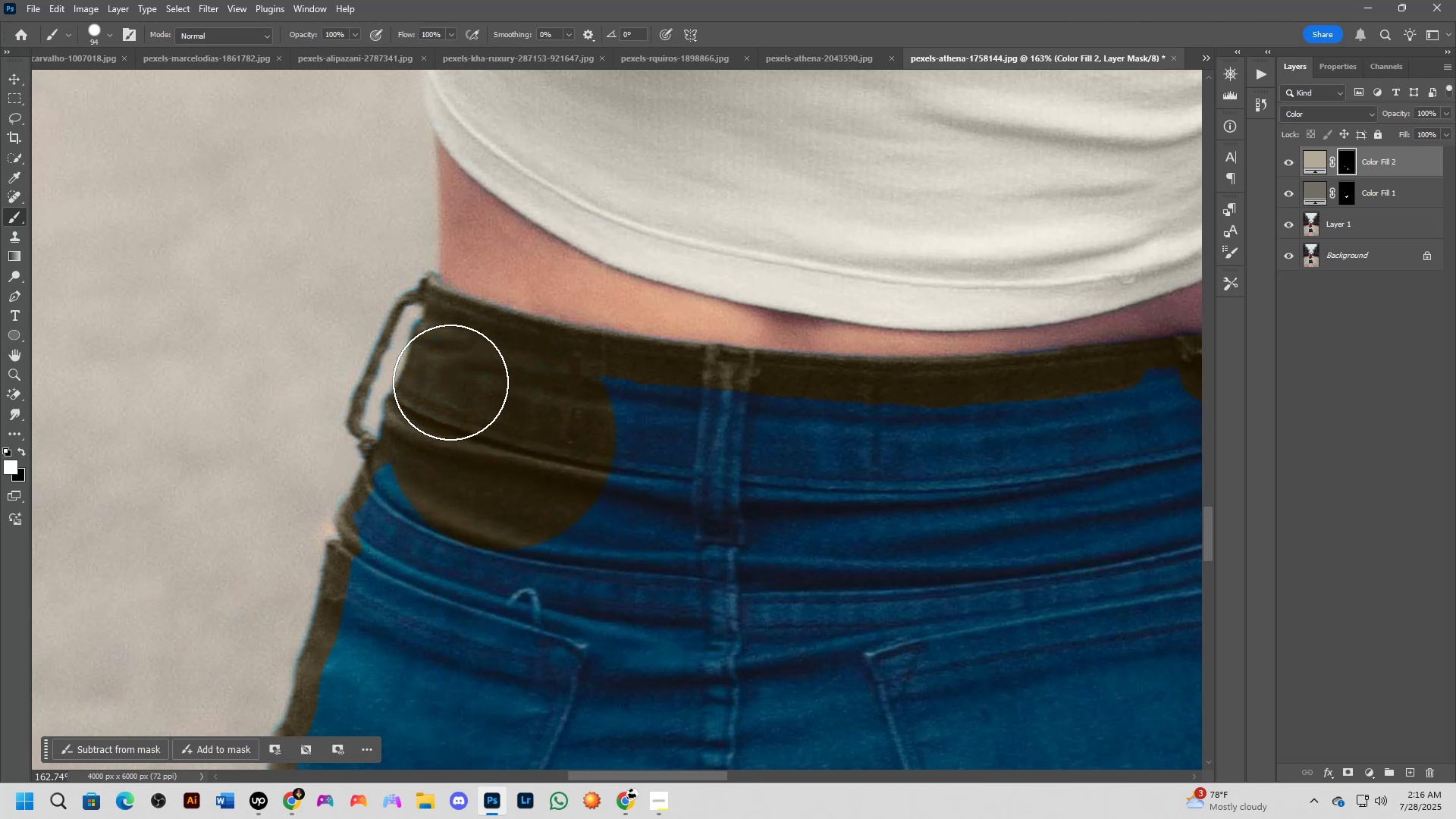 
left_click([450, 382])
 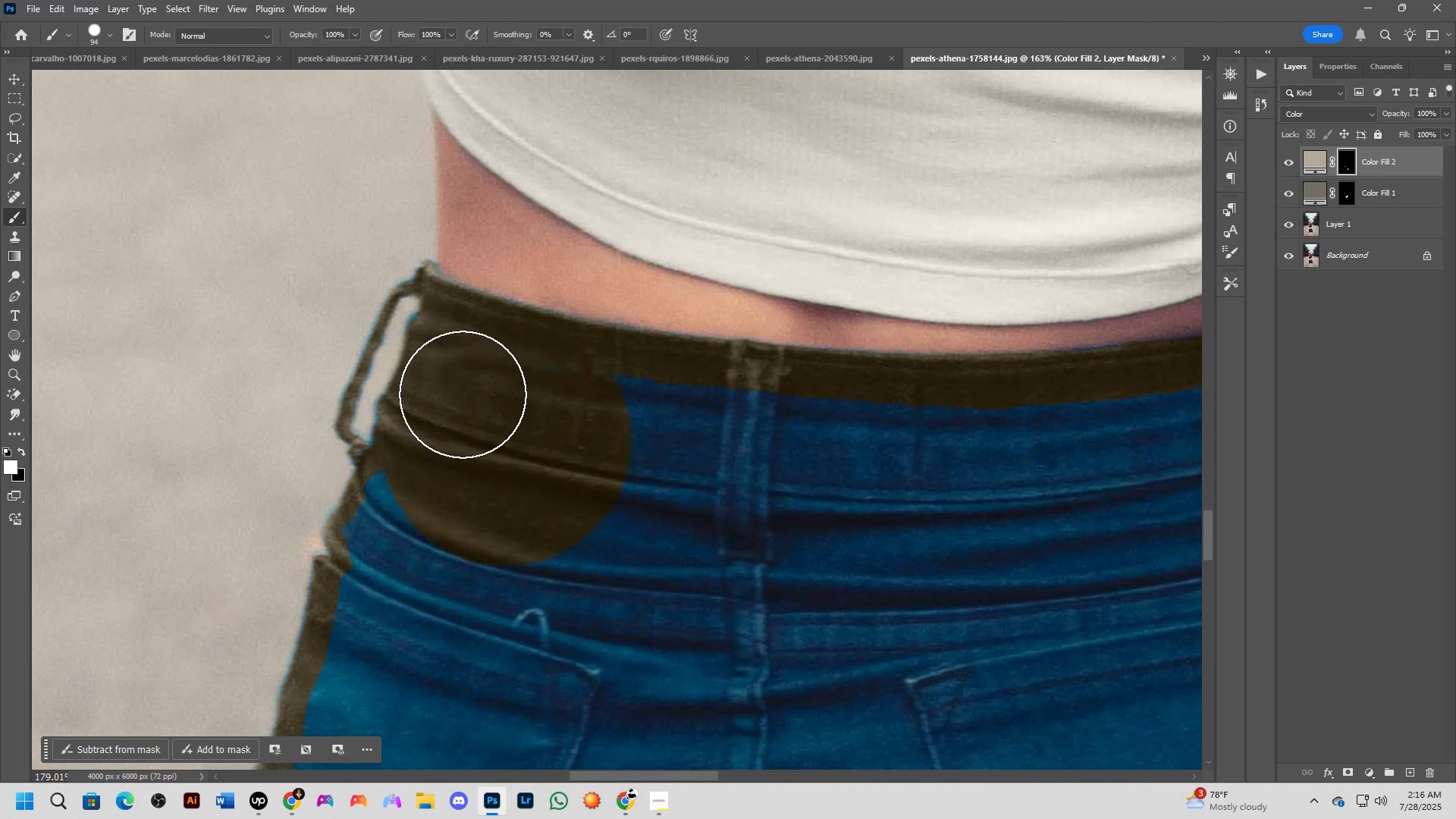 
scroll: coordinate [477, 406], scroll_direction: up, amount: 9.0
 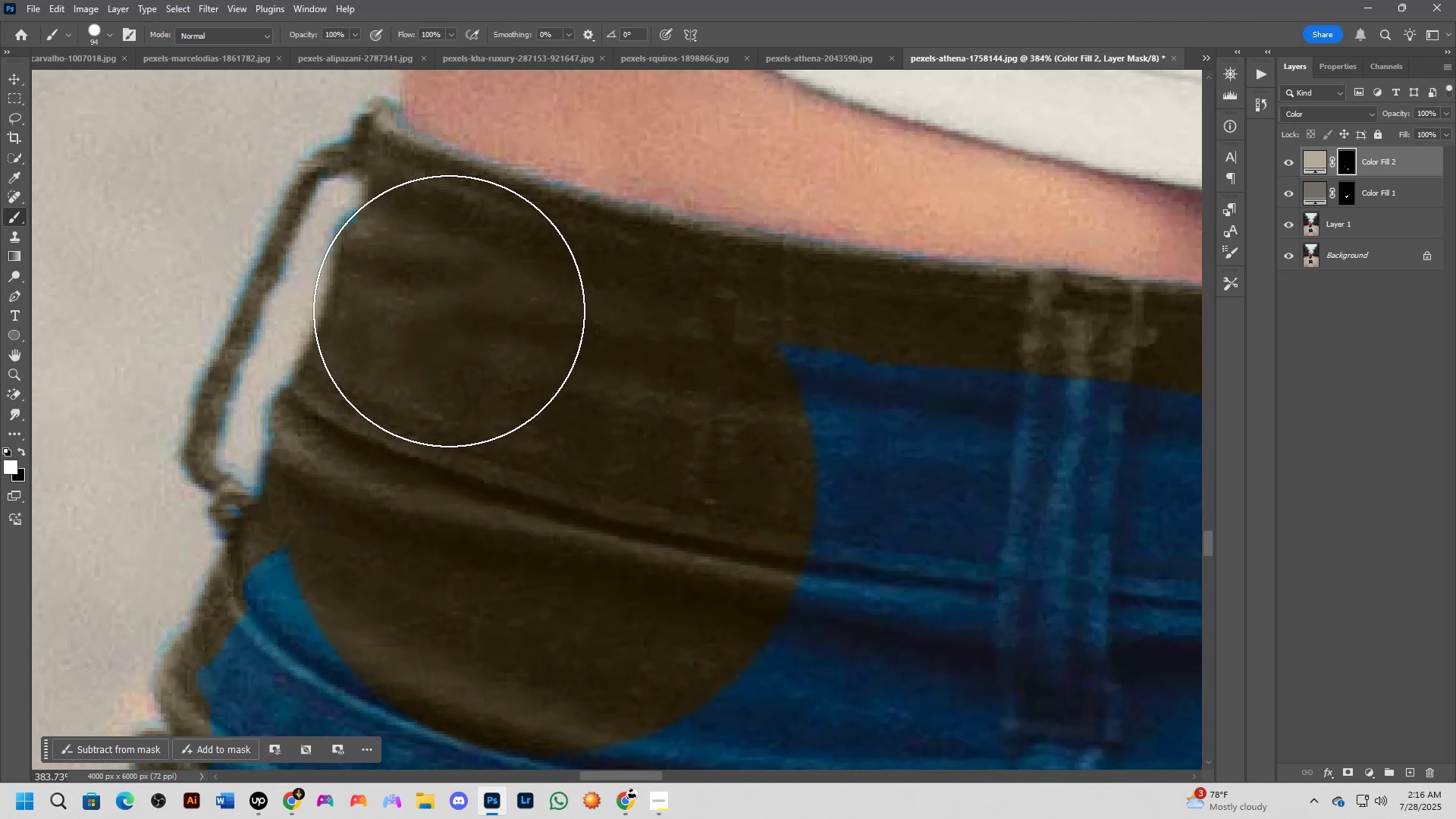 
left_click([449, 311])
 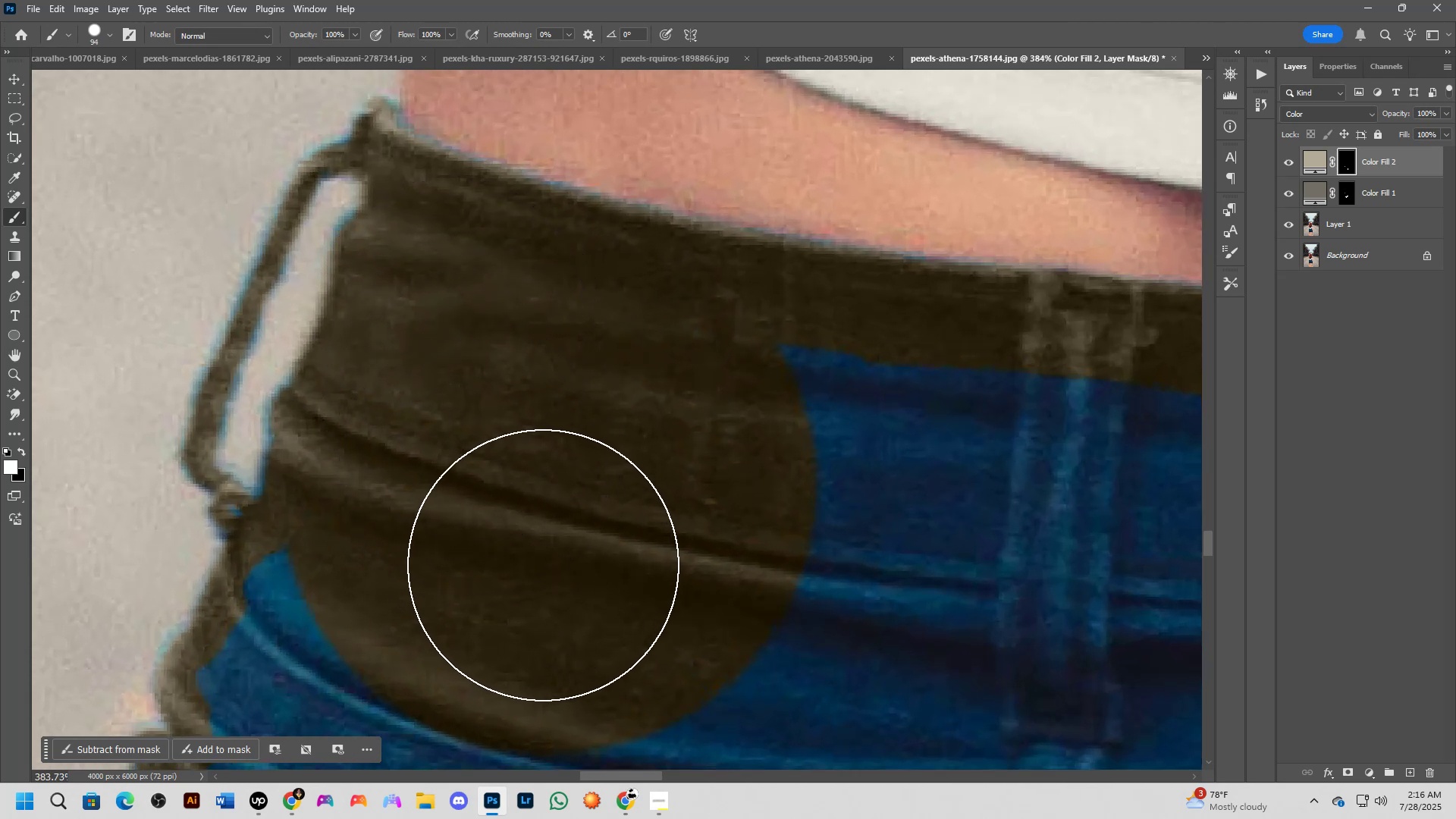 
scroll: coordinate [558, 573], scroll_direction: down, amount: 6.0
 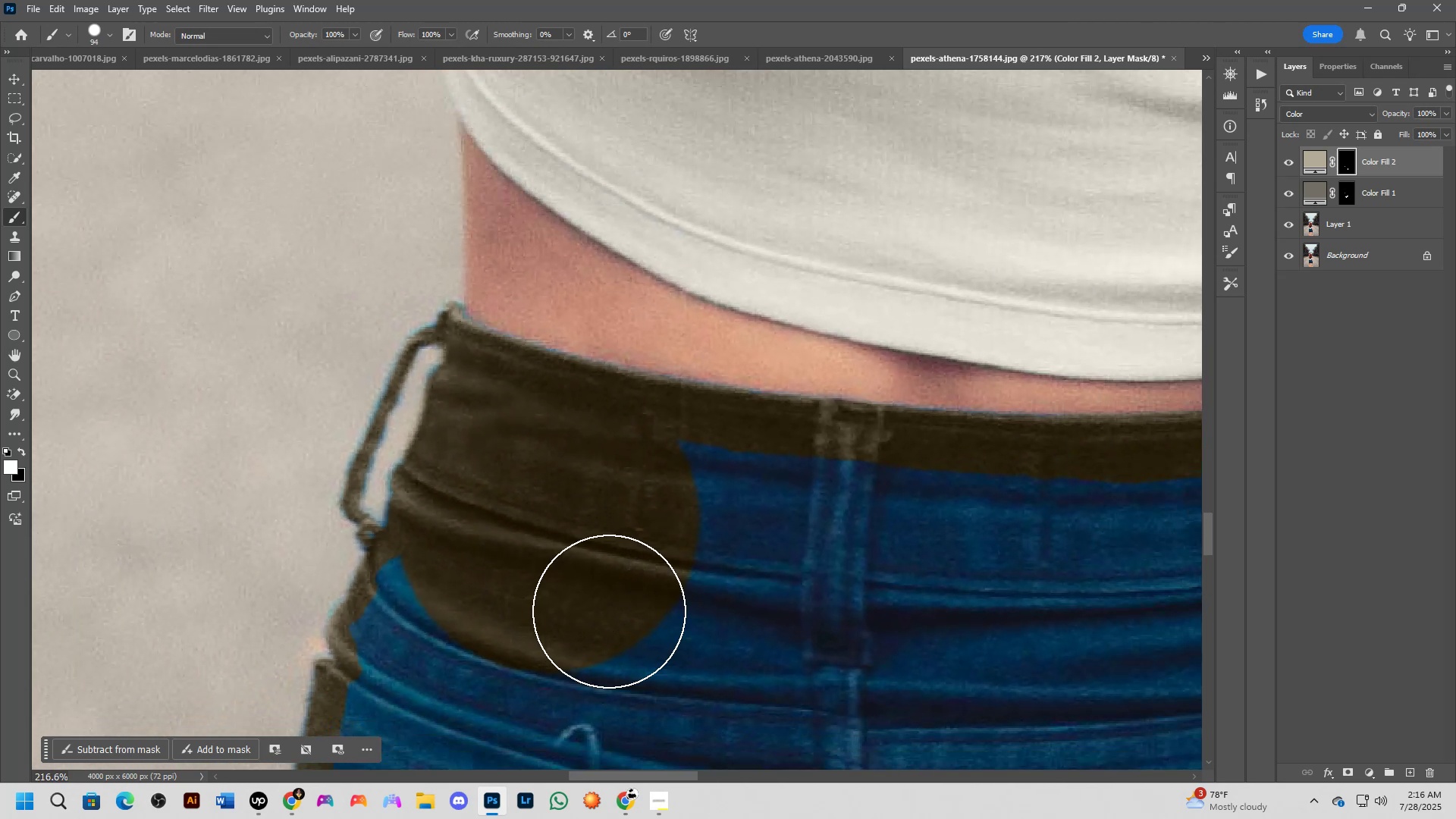 
hold_key(key=Space, duration=0.71)
 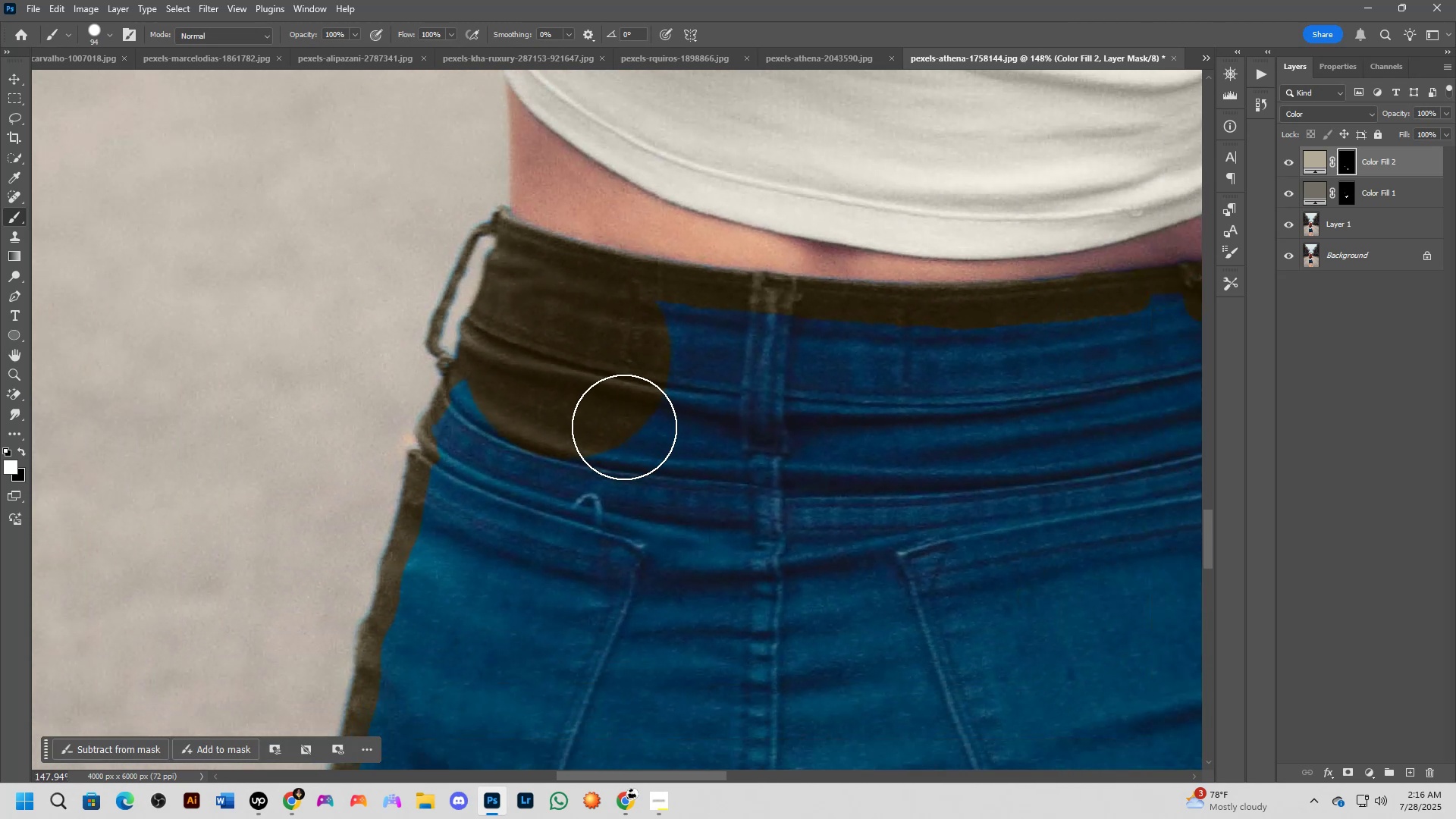 
left_click_drag(start_coordinate=[635, 605], to_coordinate=[628, 407])
 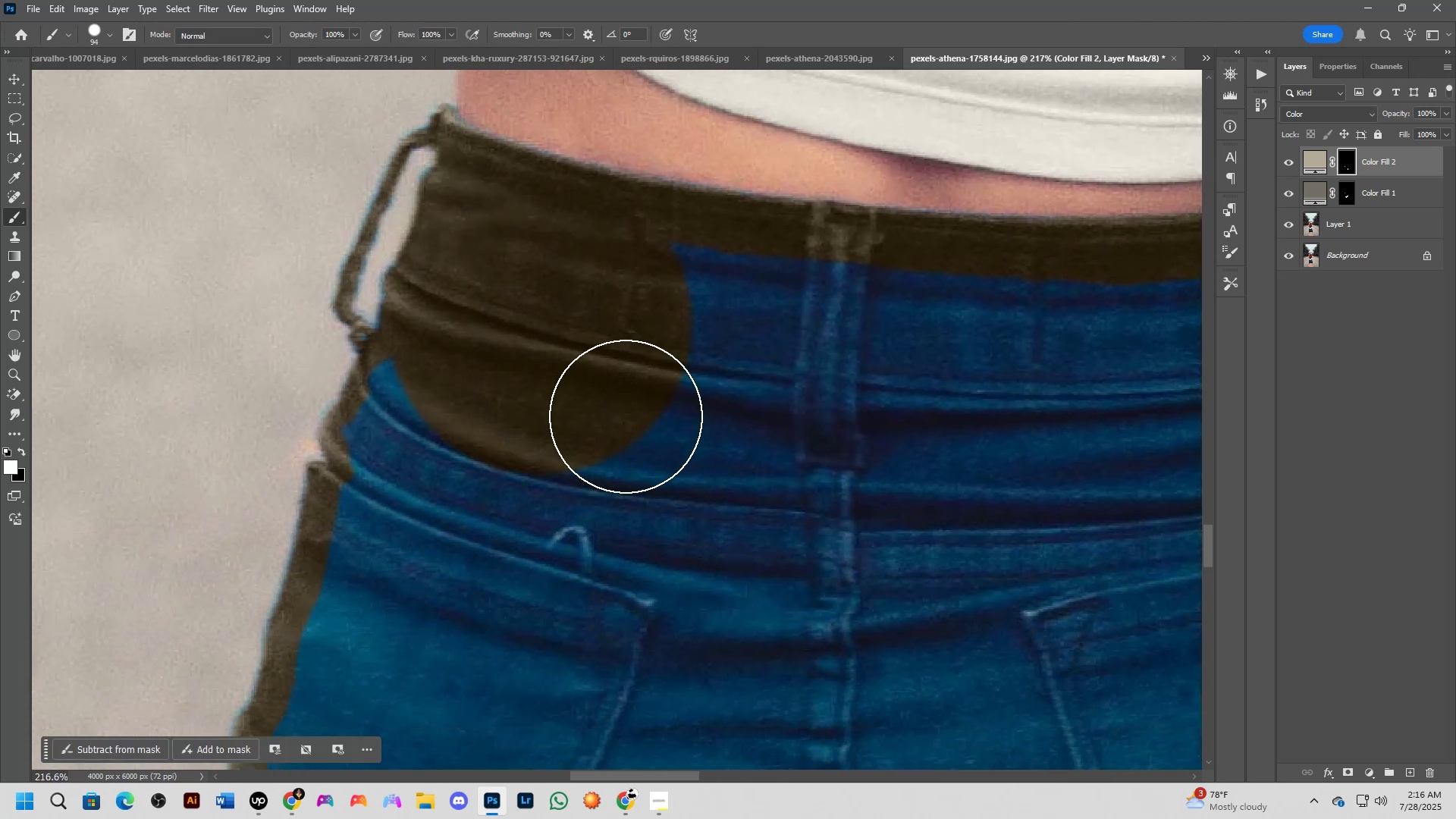 
scroll: coordinate [624, 427], scroll_direction: down, amount: 4.0
 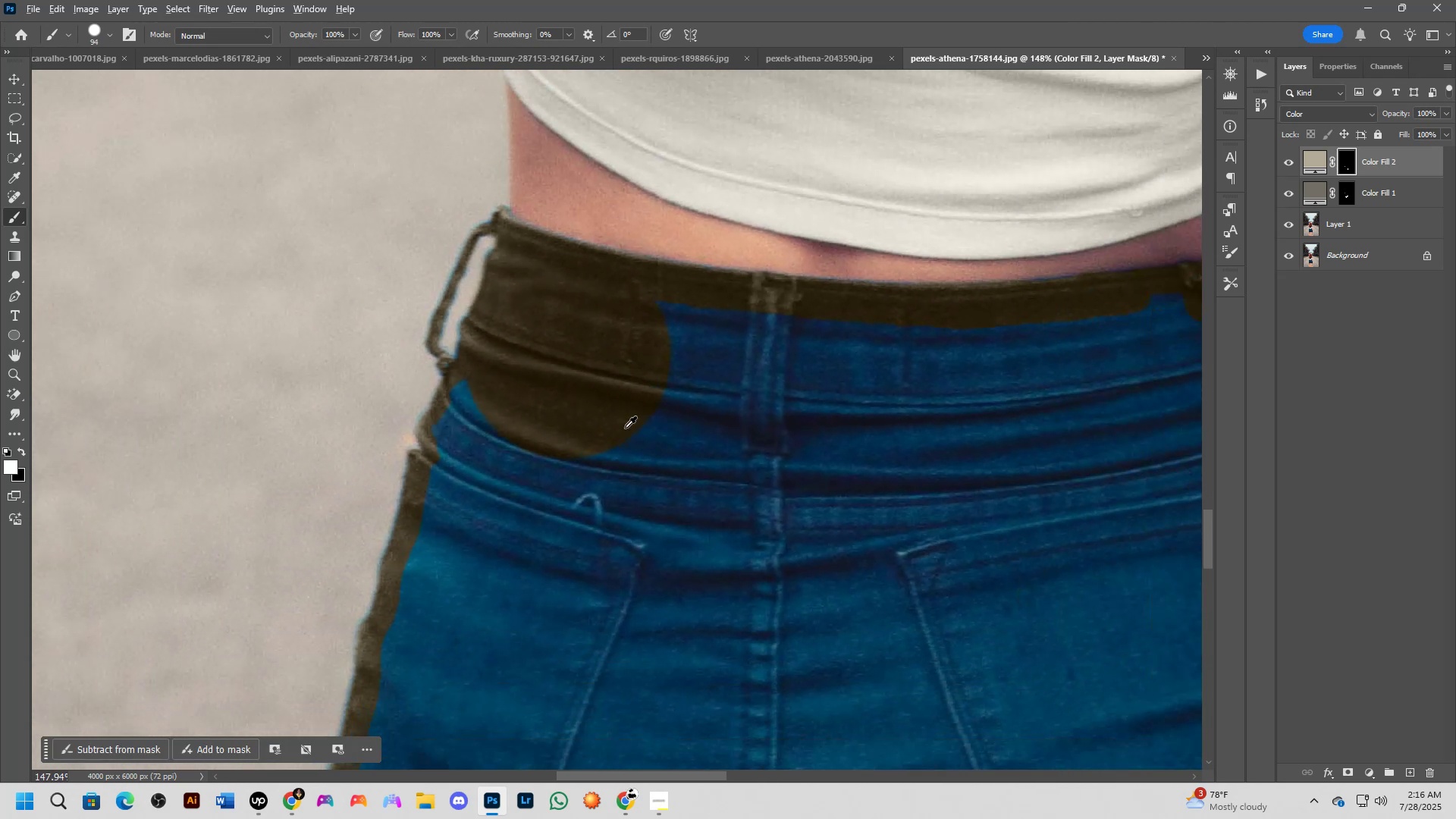 
hold_key(key=AltLeft, duration=0.49)
 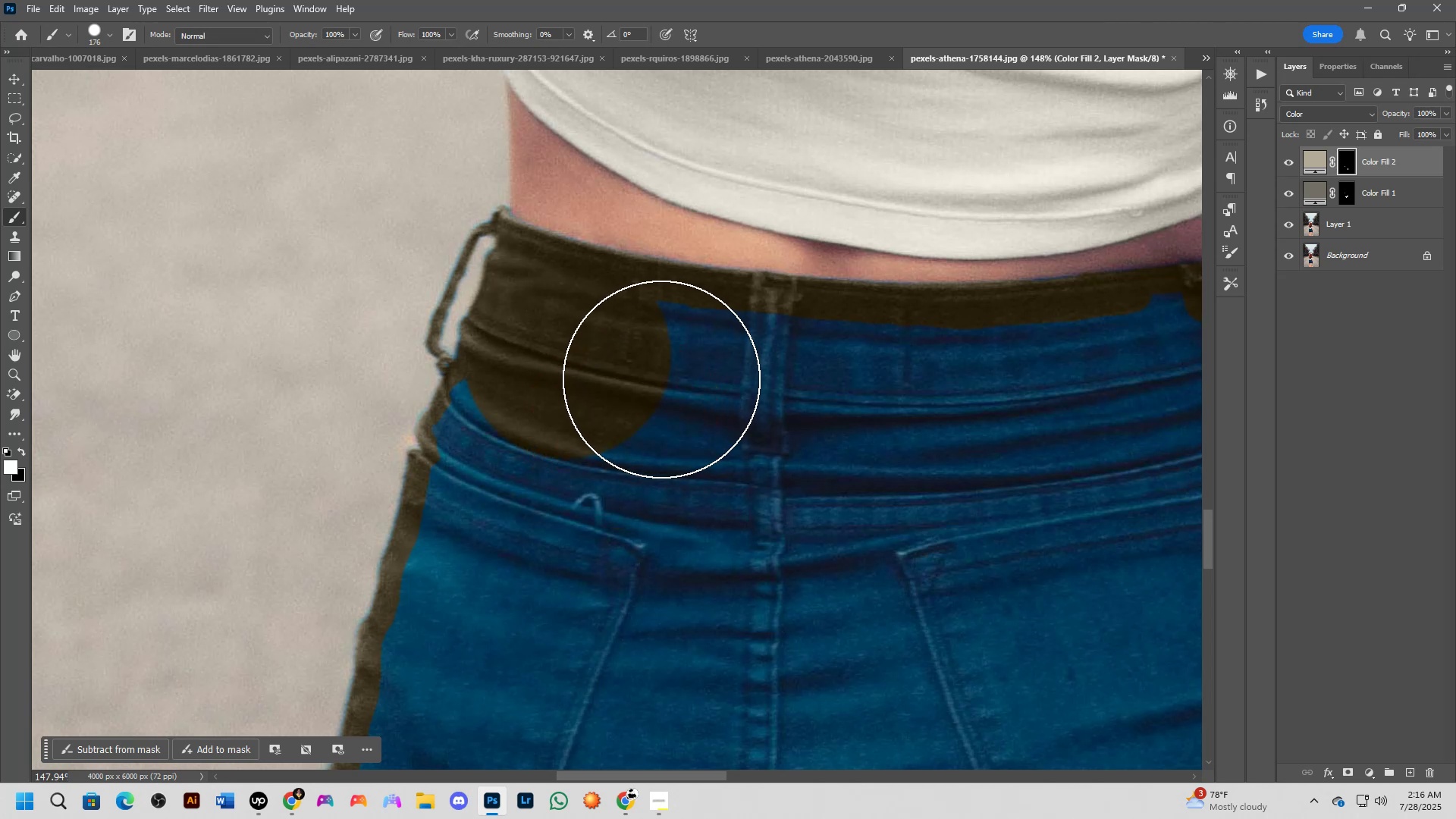 
left_click_drag(start_coordinate=[661, 381], to_coordinate=[1019, 422])
 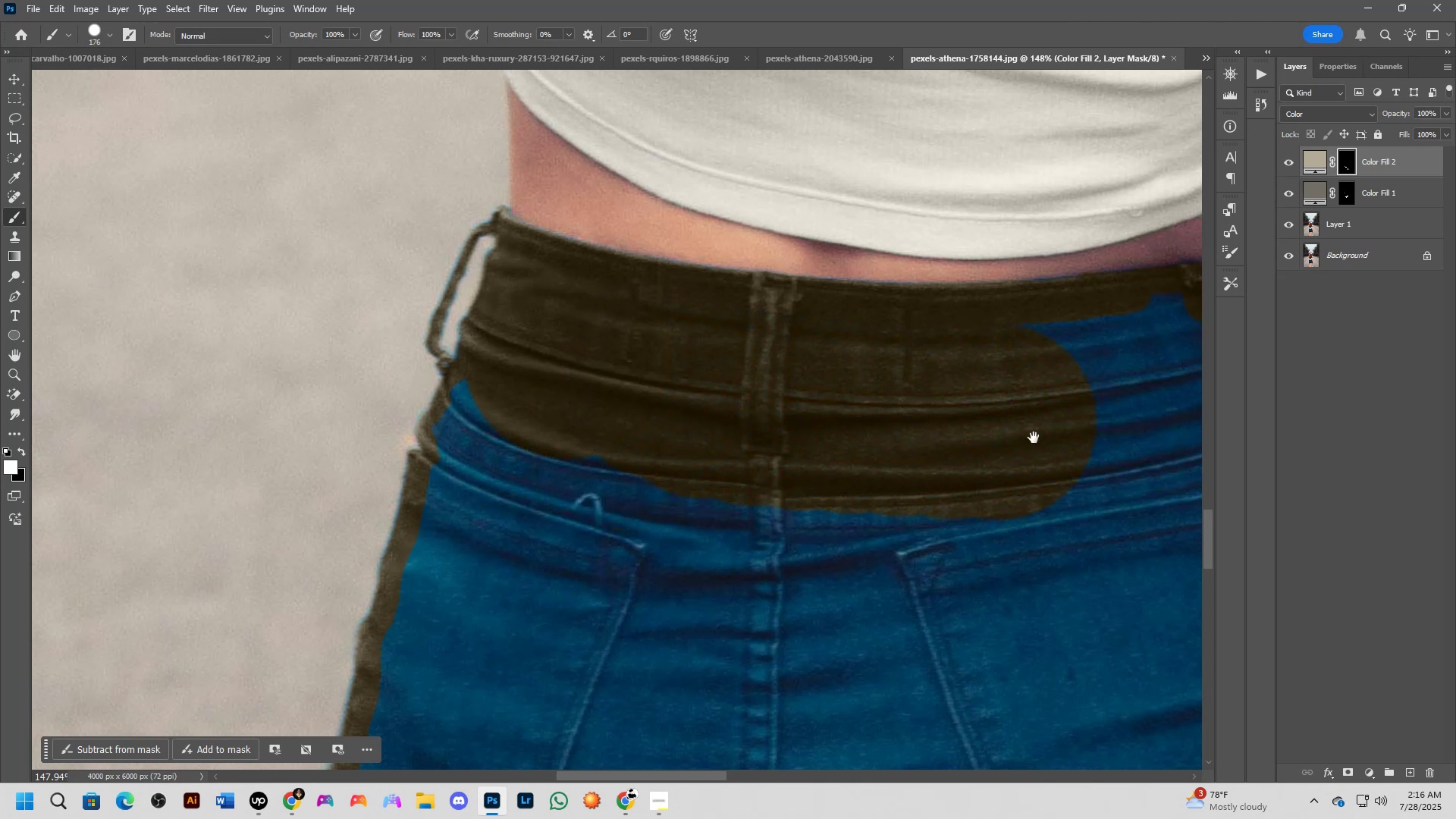 
hold_key(key=Space, duration=0.56)
 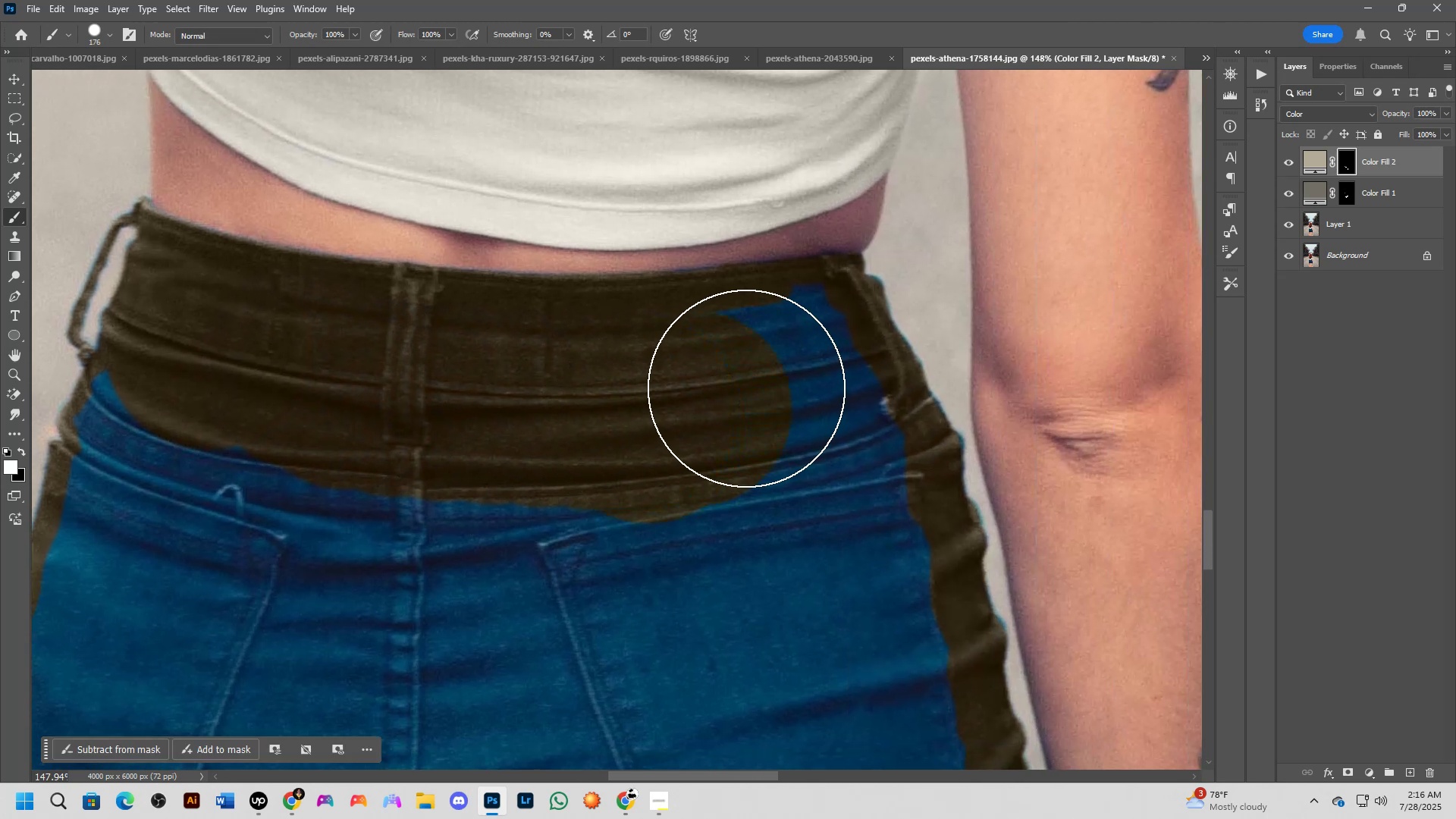 
left_click_drag(start_coordinate=[1002, 437], to_coordinate=[643, 428])
 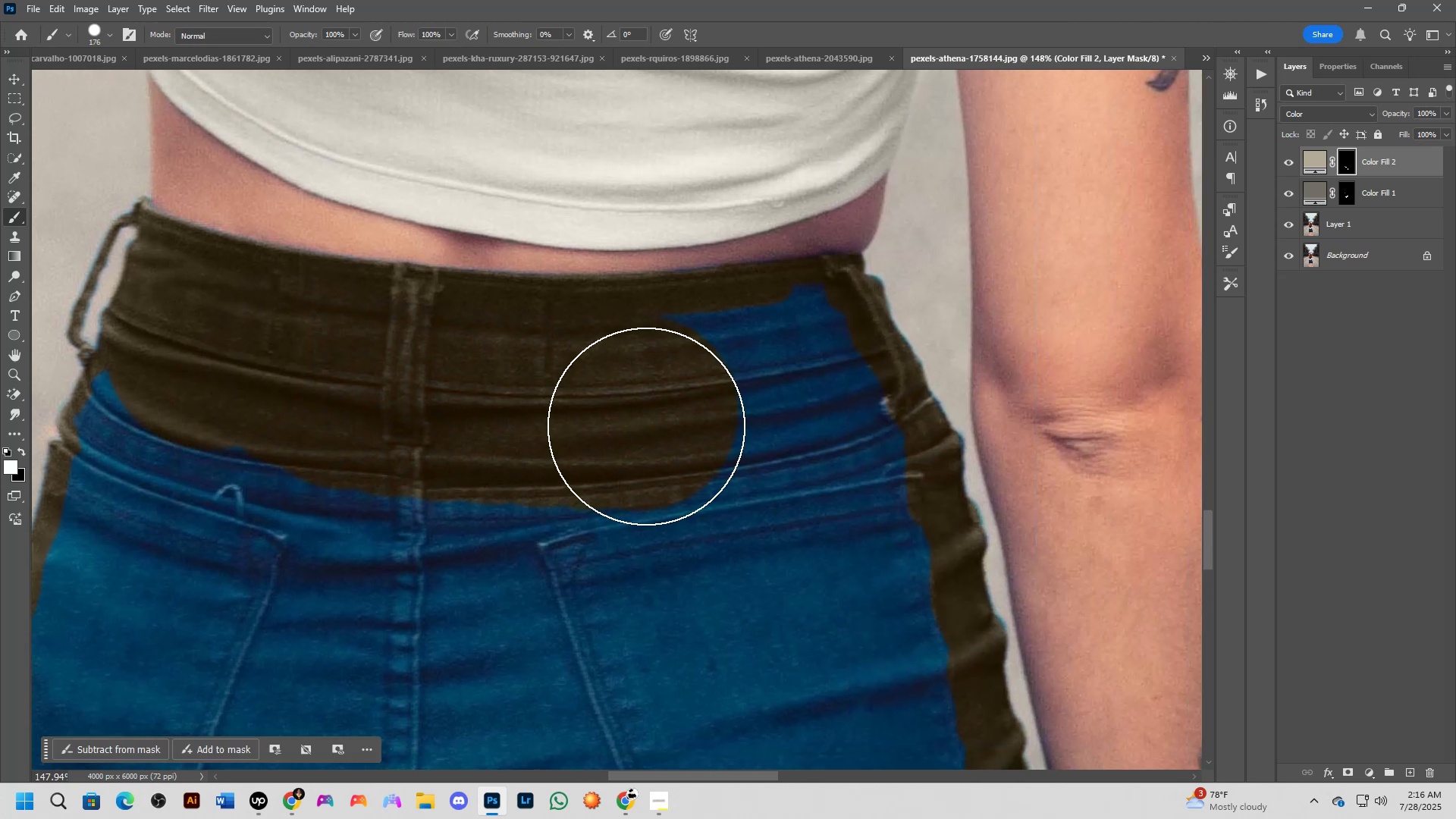 
left_click_drag(start_coordinate=[648, 425], to_coordinate=[862, 684])
 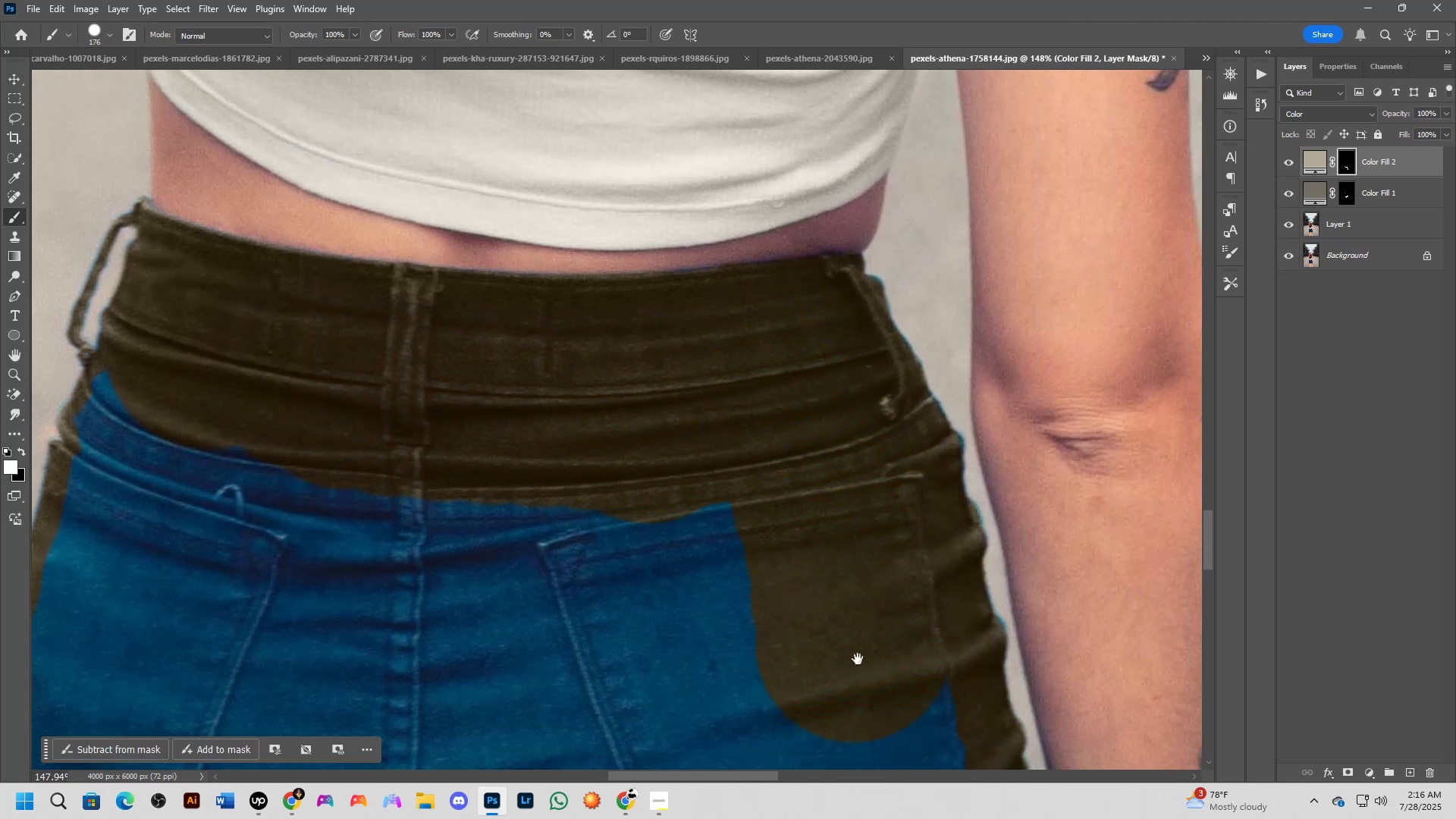 
hold_key(key=Space, duration=0.55)
 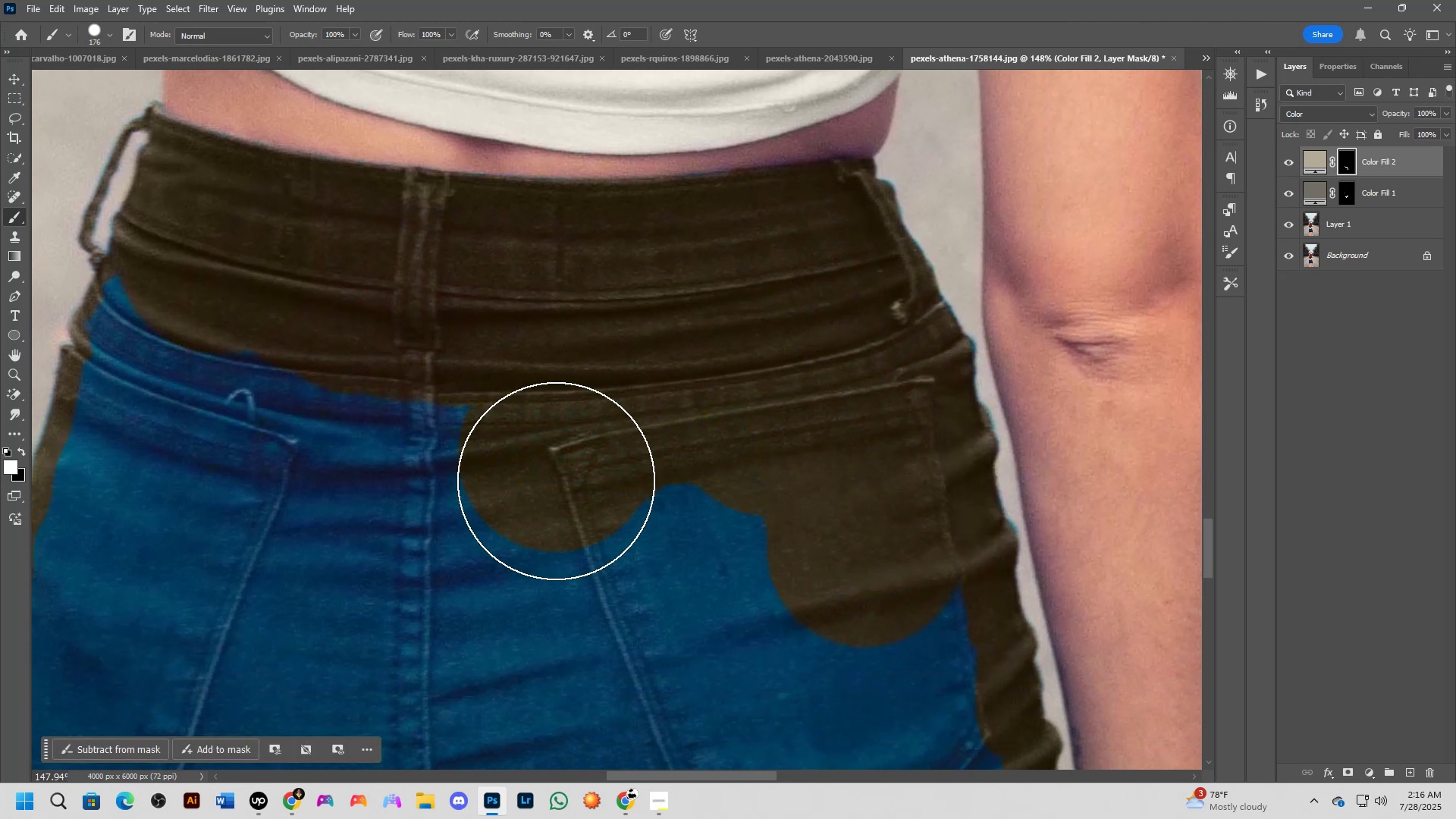 
left_click_drag(start_coordinate=[857, 654], to_coordinate=[867, 563])
 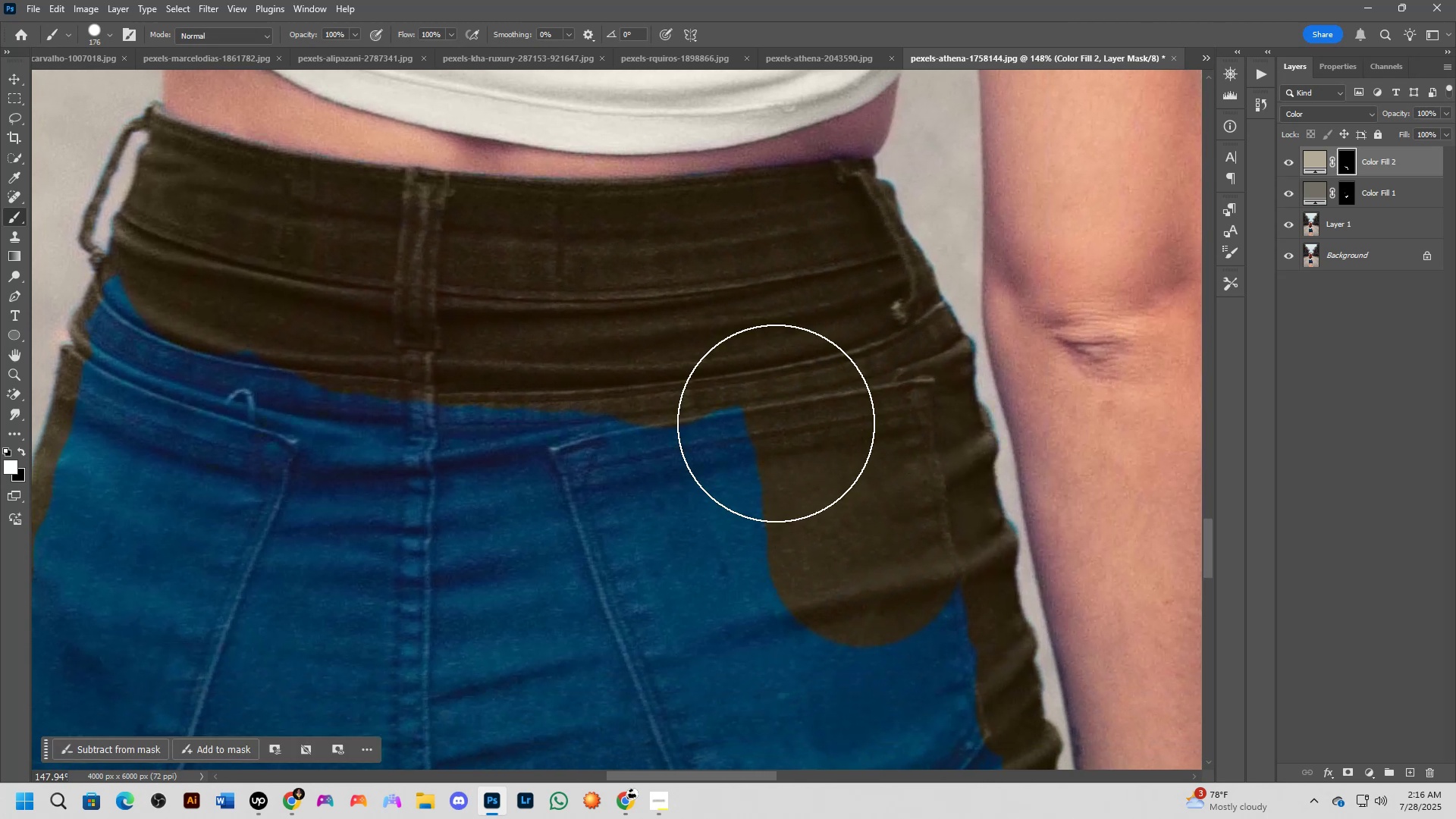 
left_click_drag(start_coordinate=[770, 419], to_coordinate=[284, 416])
 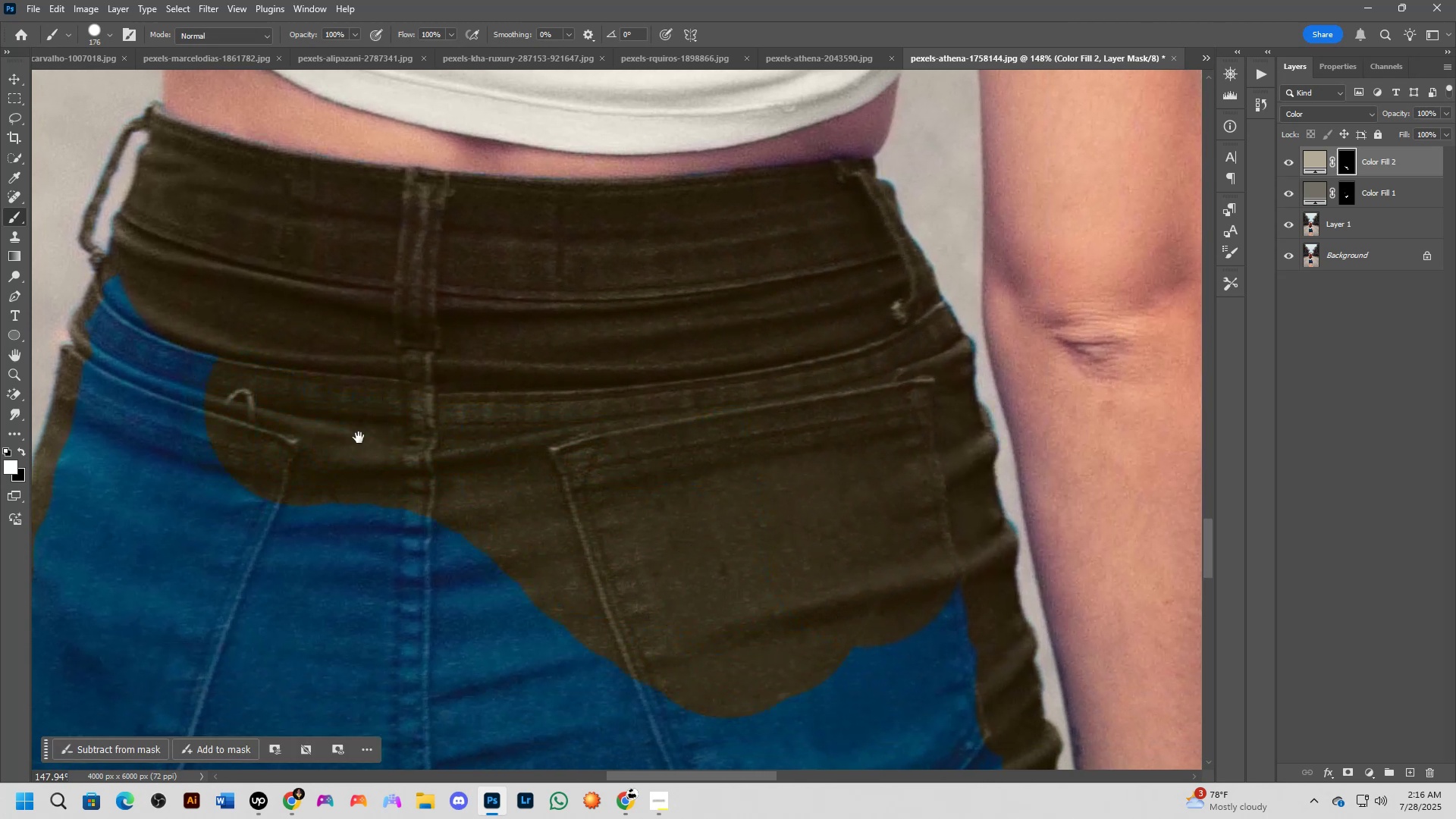 
hold_key(key=Space, duration=0.56)
 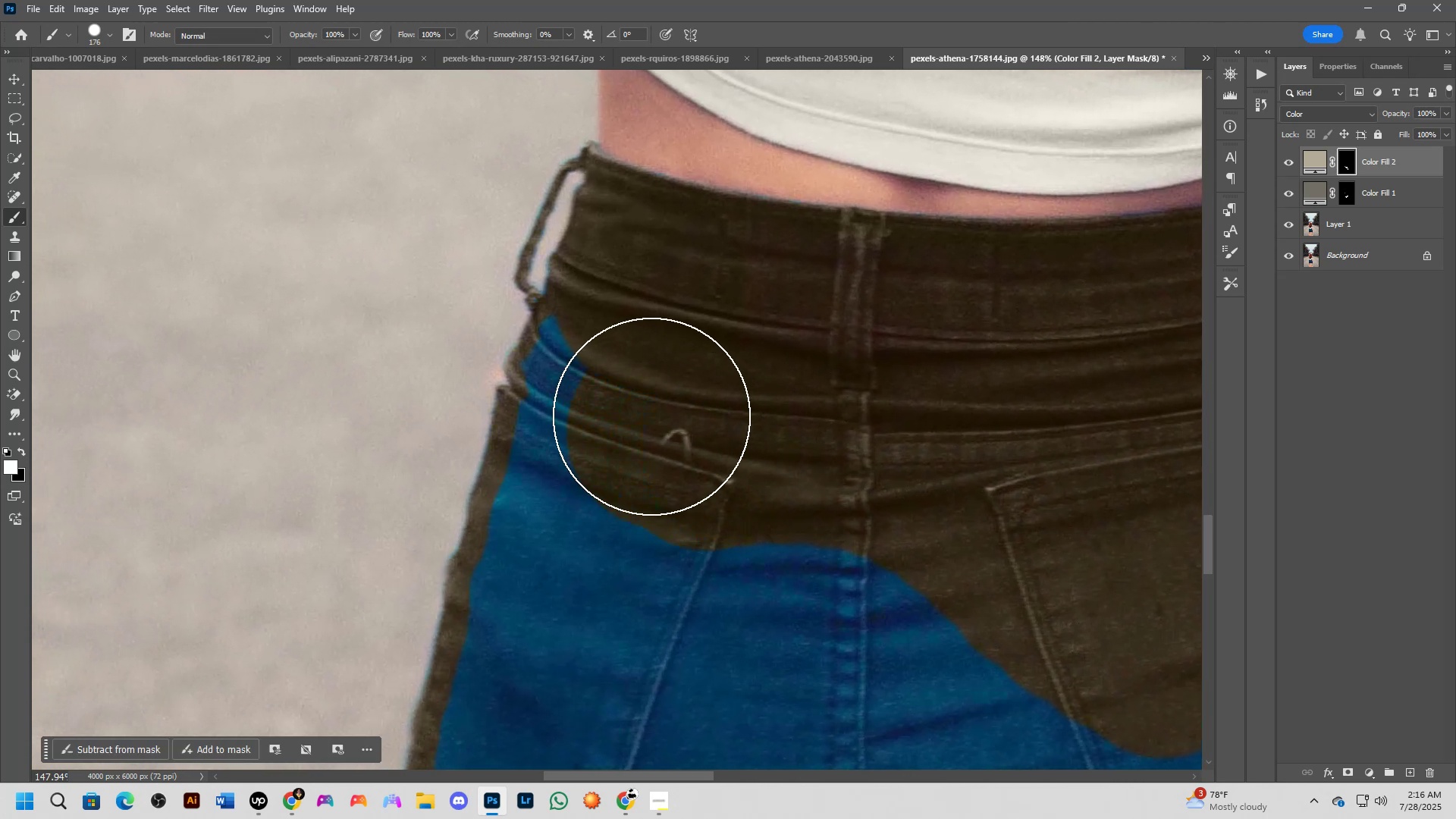 
left_click_drag(start_coordinate=[404, 445], to_coordinate=[788, 478])
 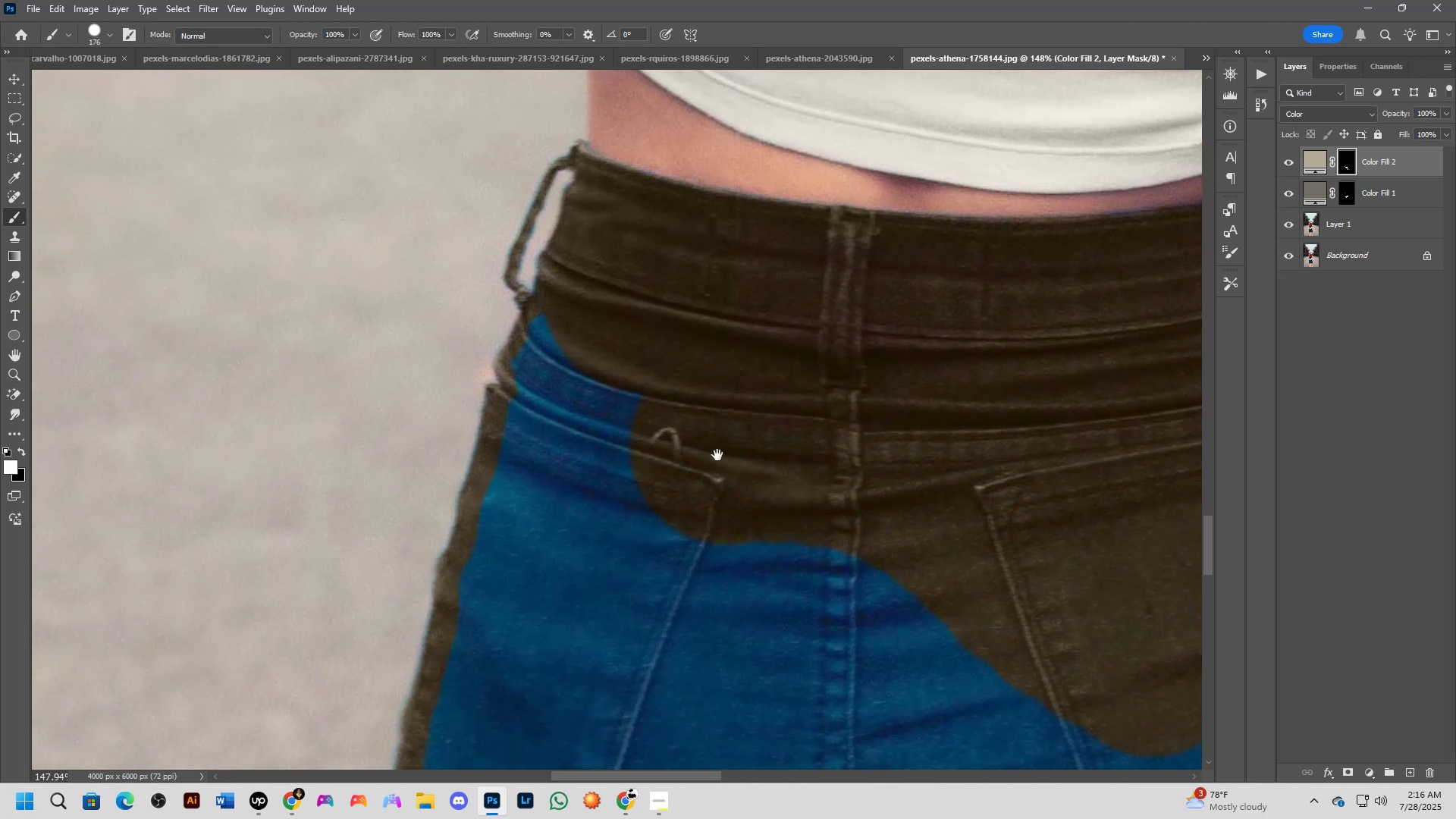 
left_click_drag(start_coordinate=[708, 453], to_coordinate=[1015, 687])
 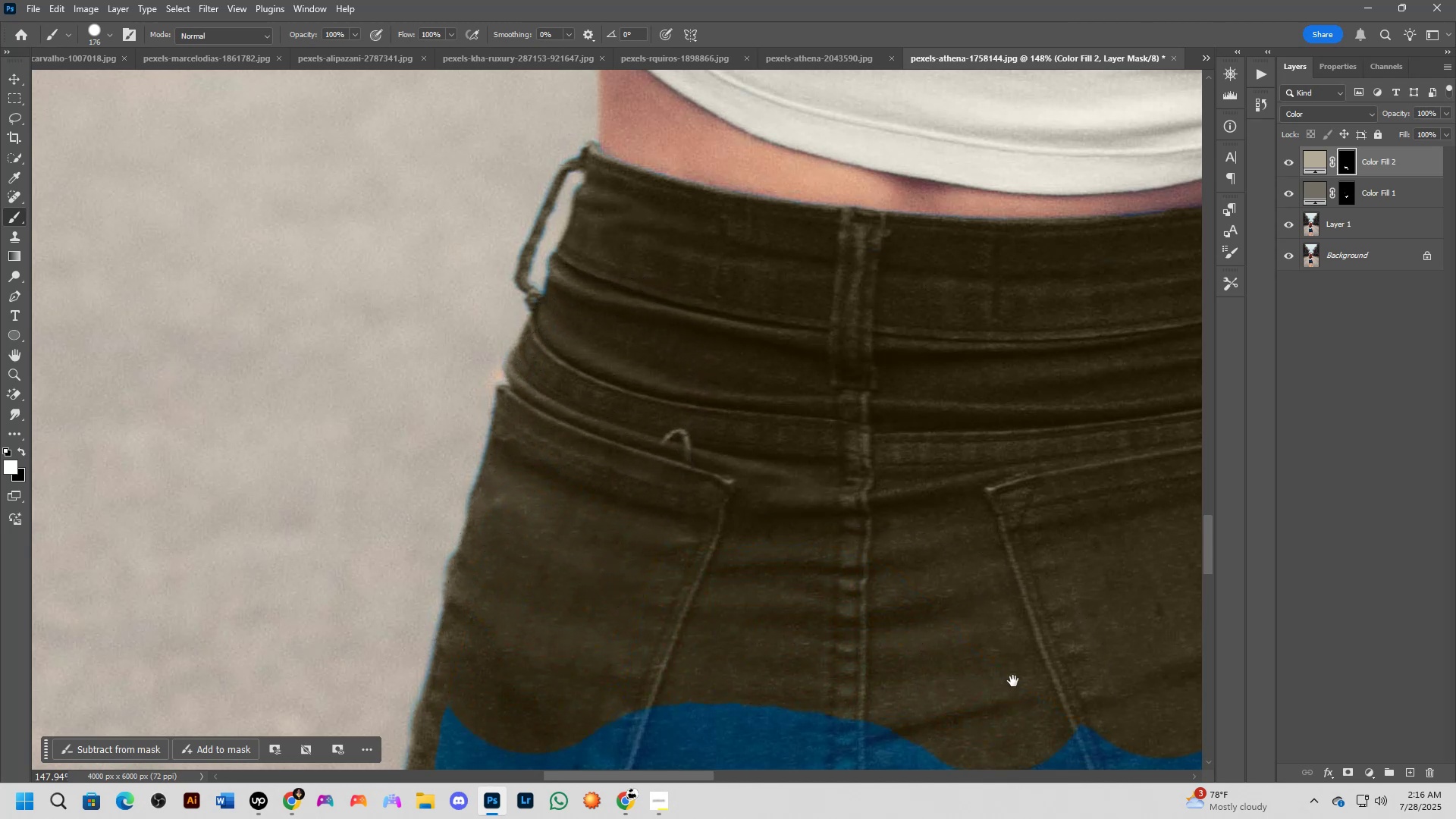 
hold_key(key=Space, duration=0.75)
 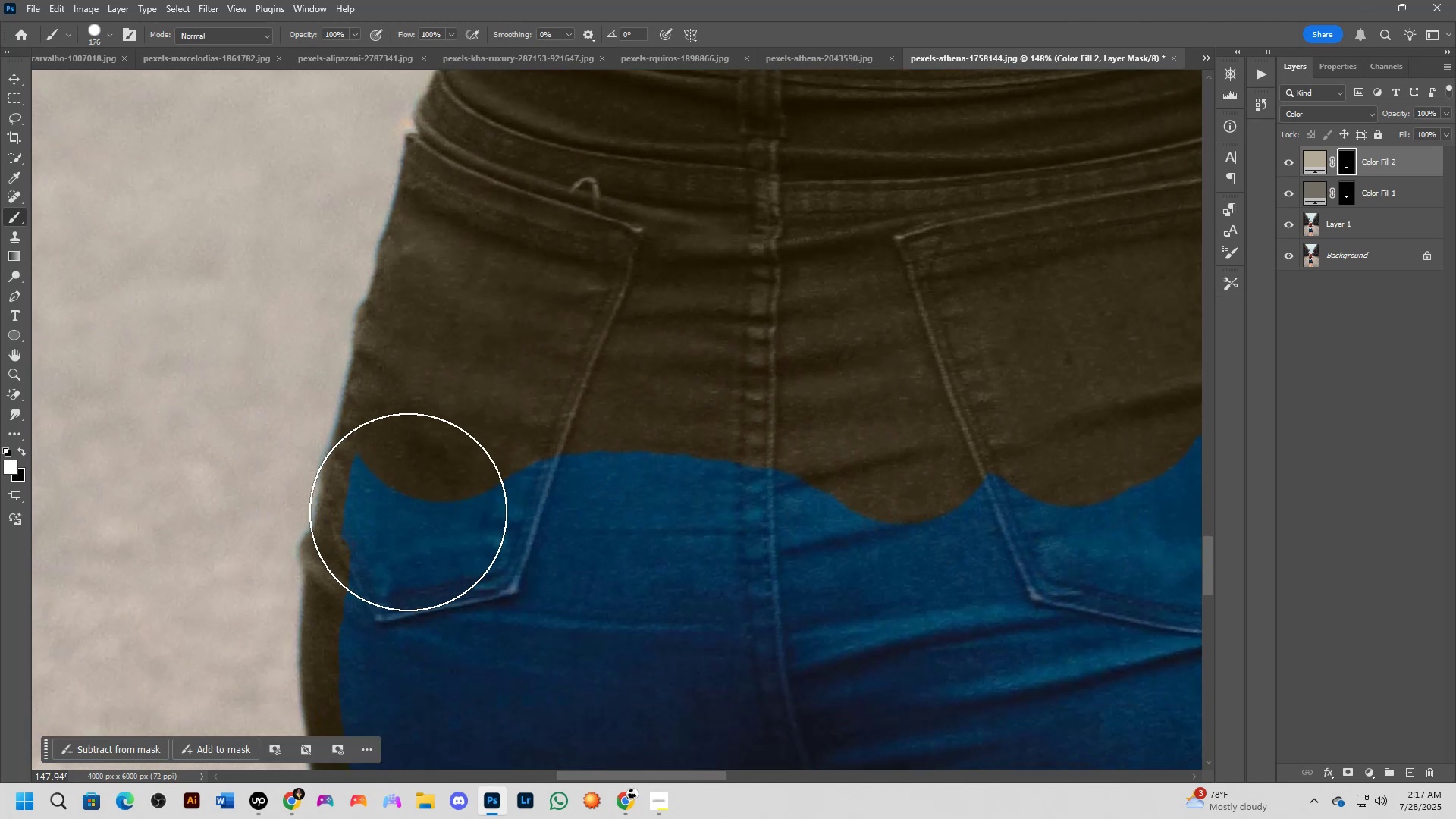 
left_click_drag(start_coordinate=[985, 651], to_coordinate=[894, 399])
 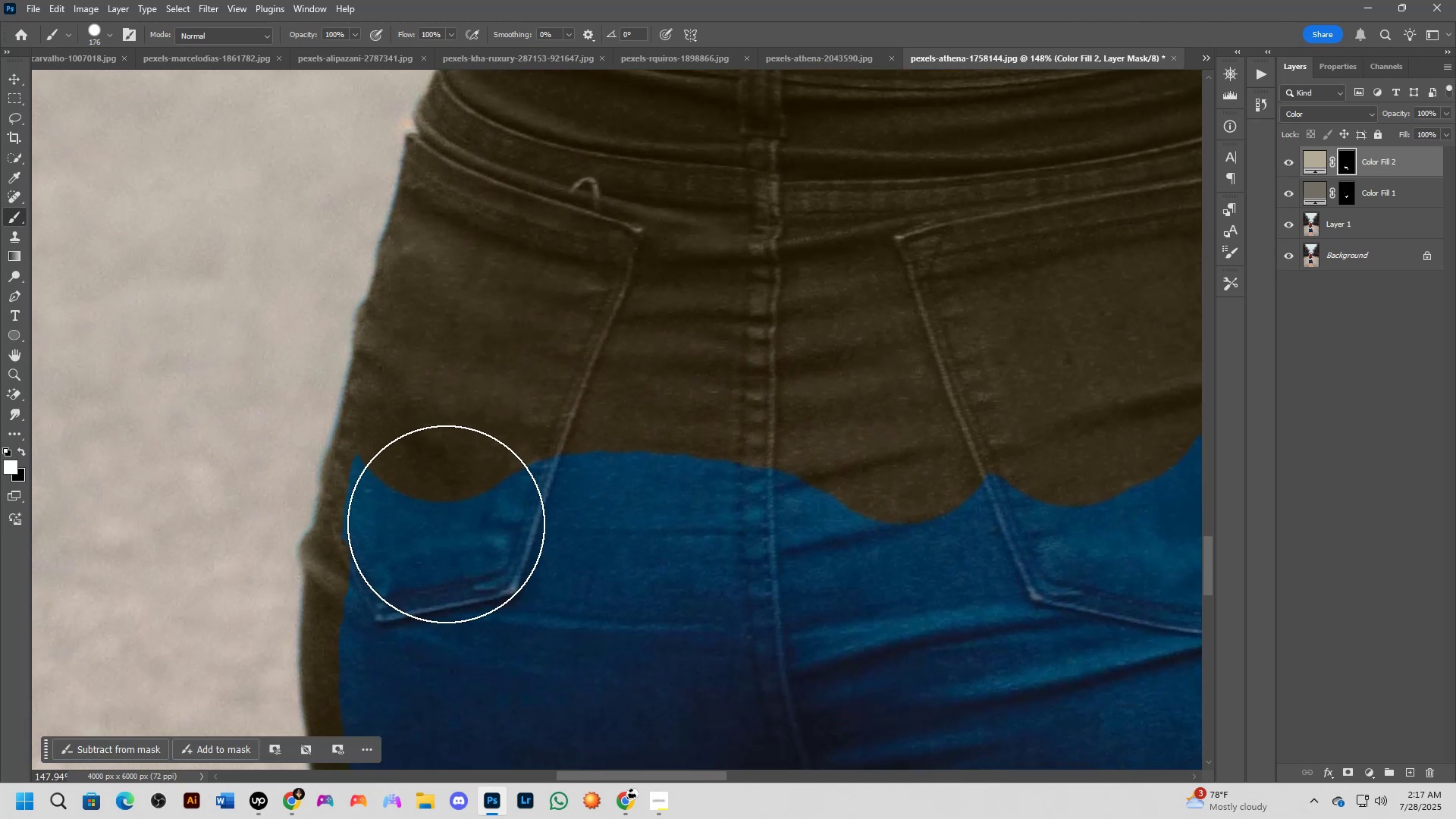 
left_click_drag(start_coordinate=[437, 510], to_coordinate=[1047, 538])
 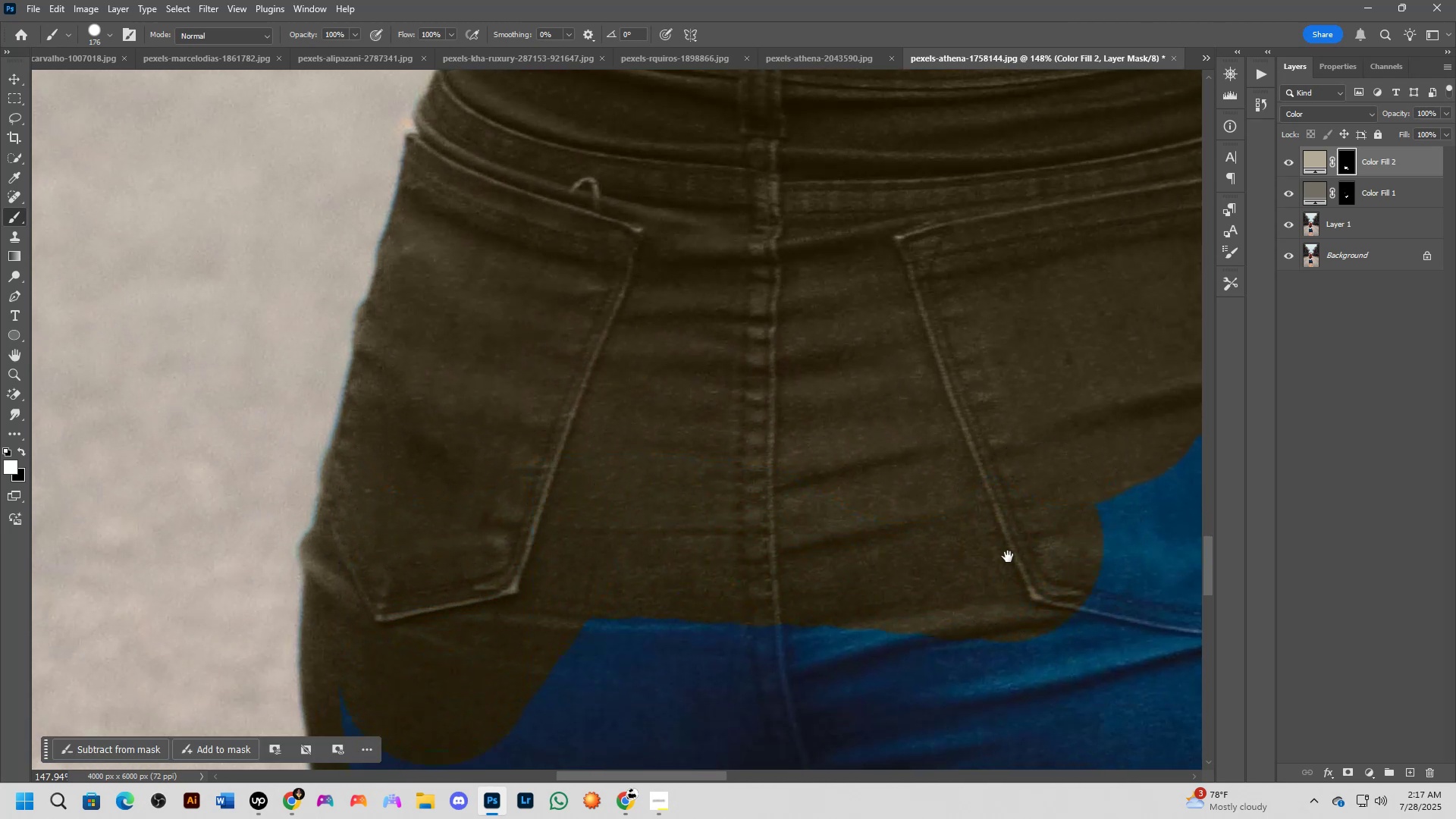 
hold_key(key=Space, duration=0.85)
 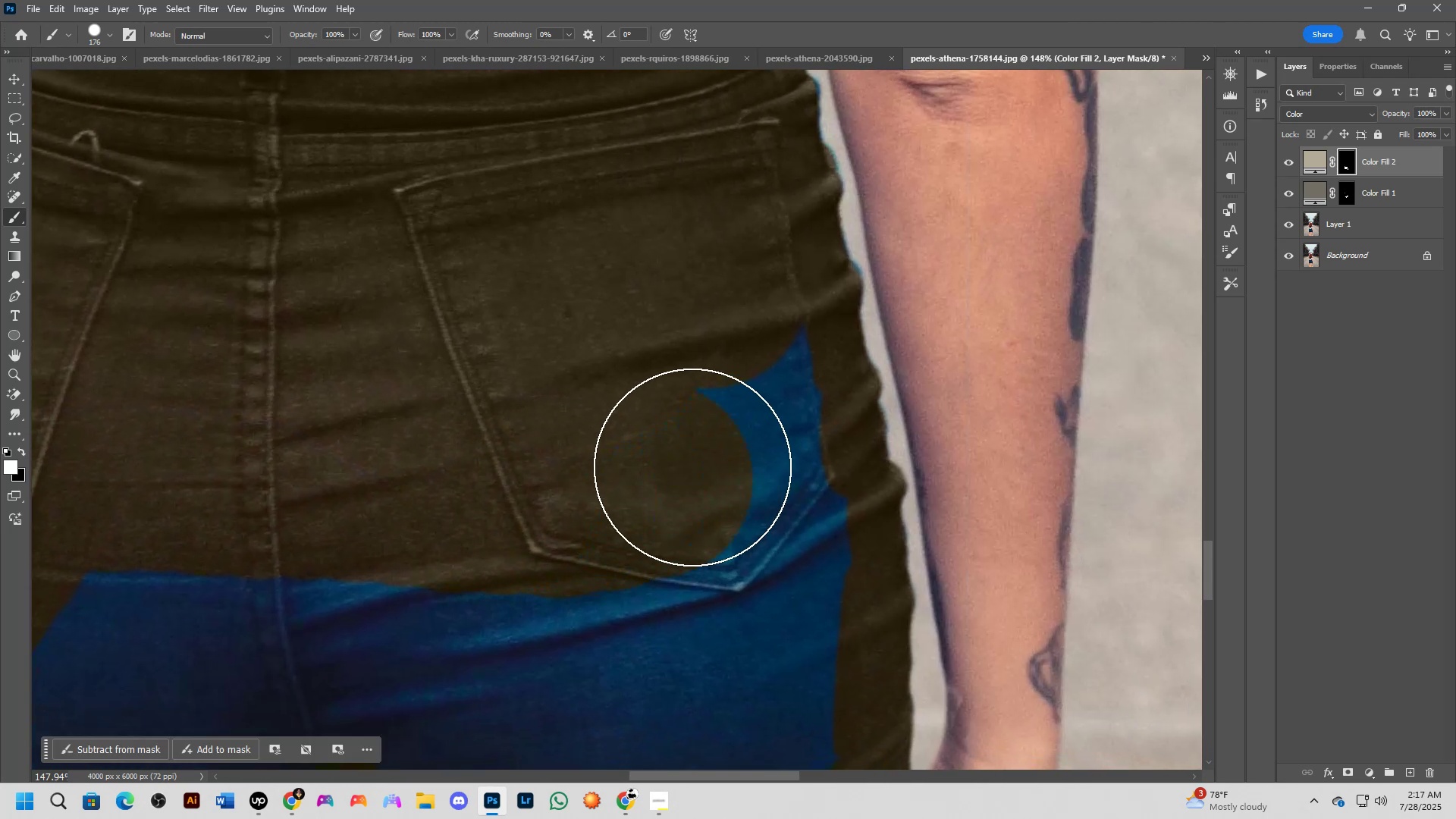 
left_click_drag(start_coordinate=[983, 555], to_coordinate=[482, 508])
 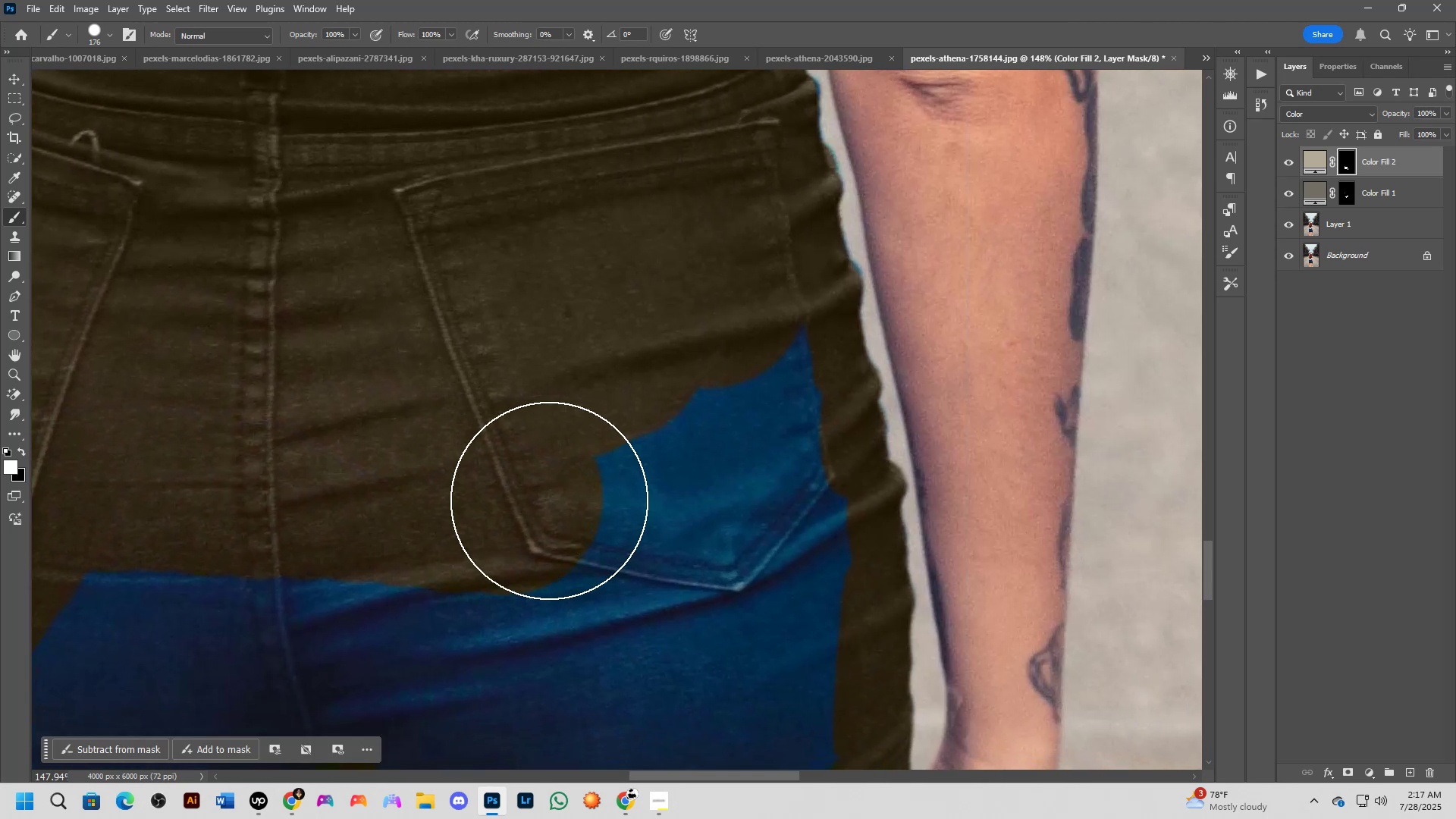 
left_click_drag(start_coordinate=[558, 500], to_coordinate=[763, 696])
 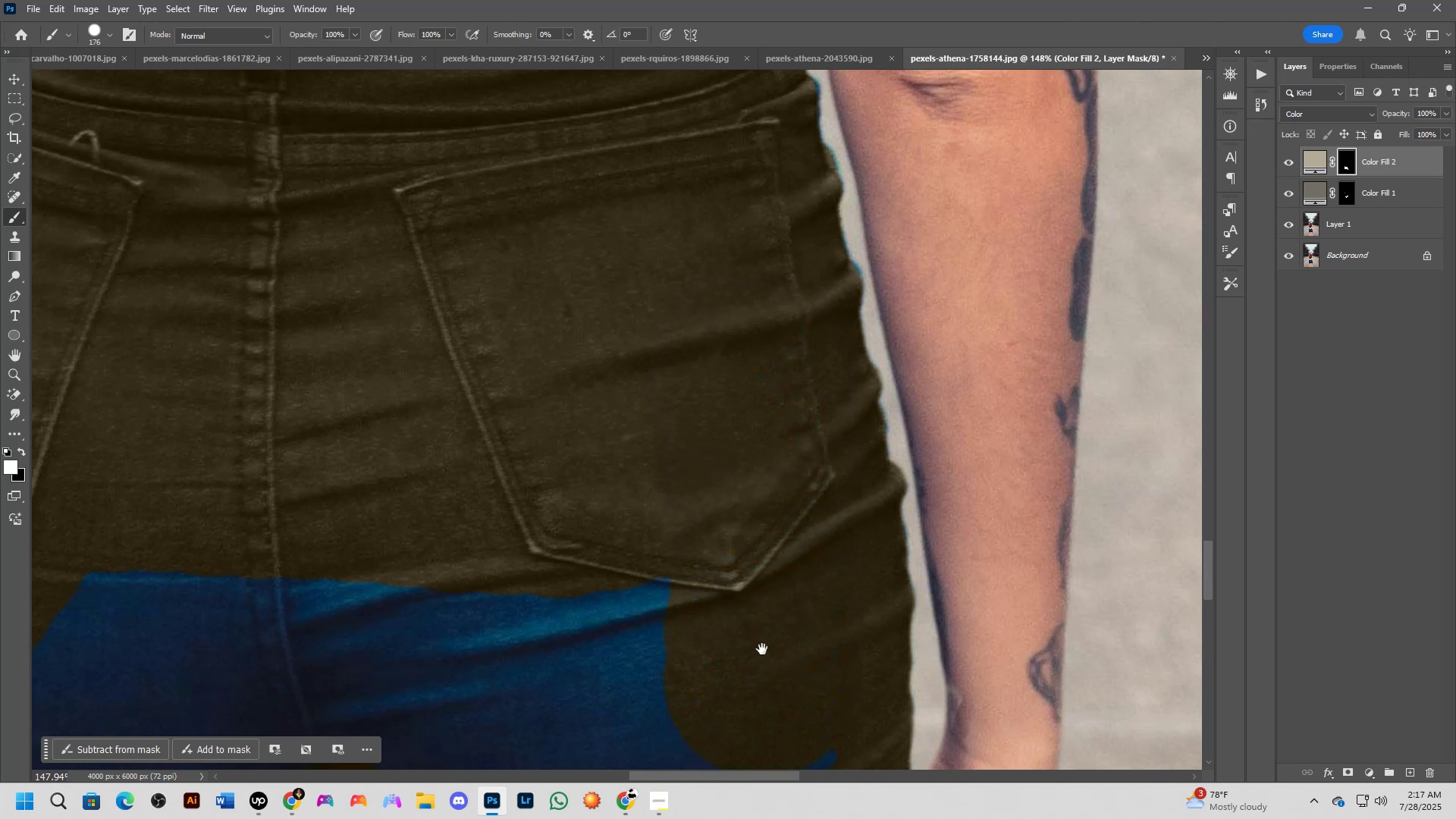 
hold_key(key=Space, duration=0.9)
 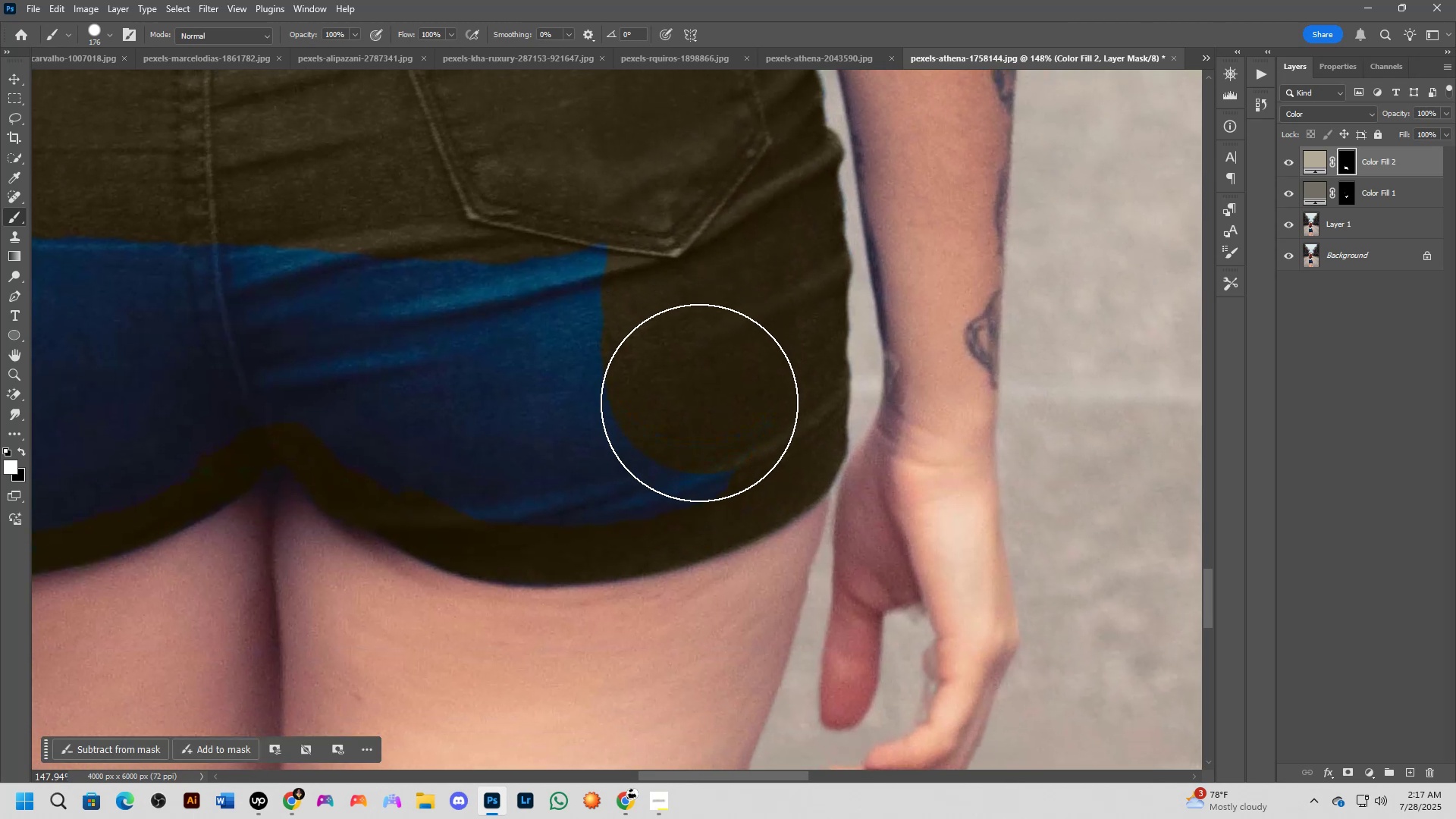 
left_click_drag(start_coordinate=[762, 635], to_coordinate=[699, 301])
 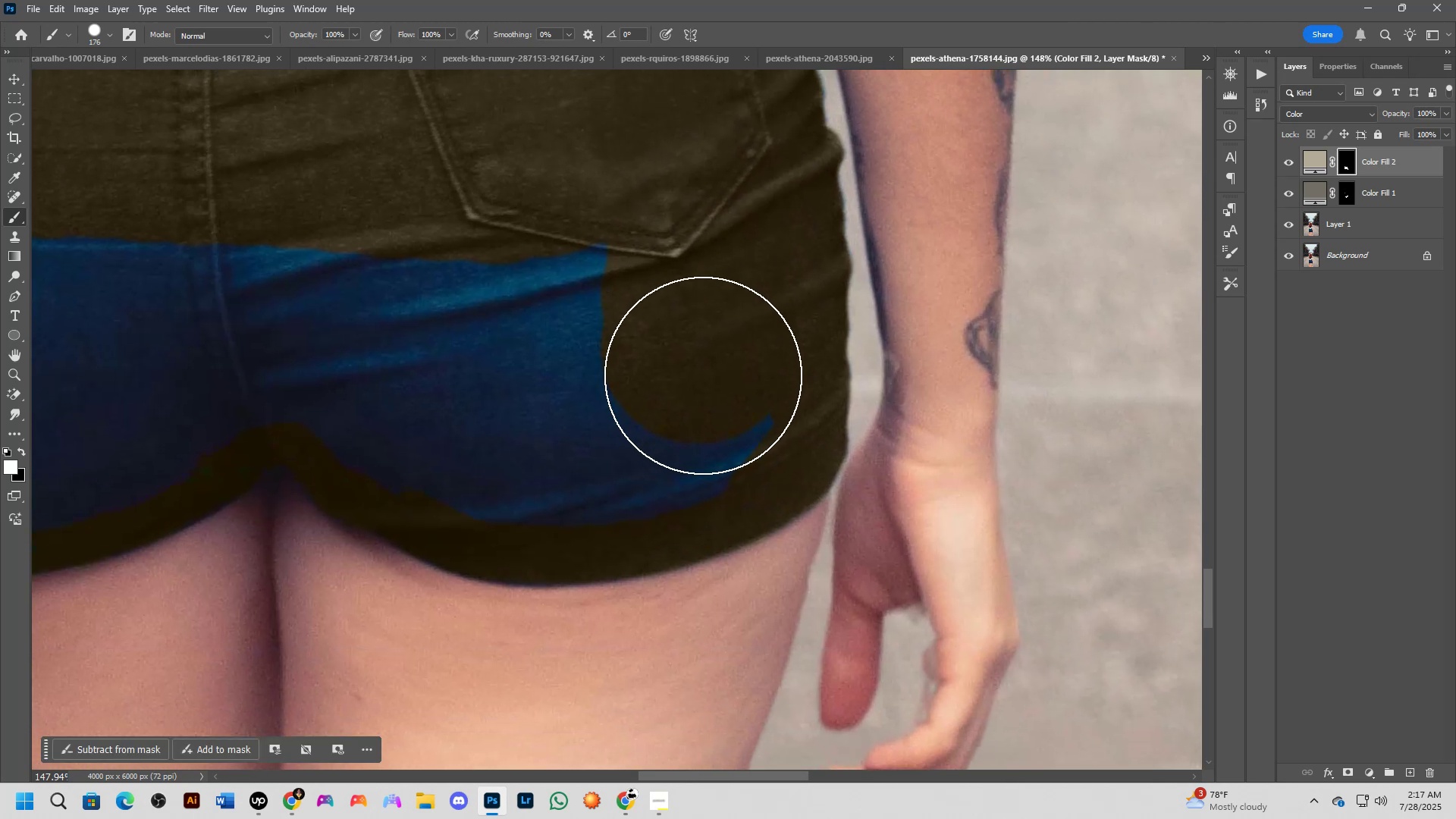 
left_click_drag(start_coordinate=[703, 376], to_coordinate=[545, 257])
 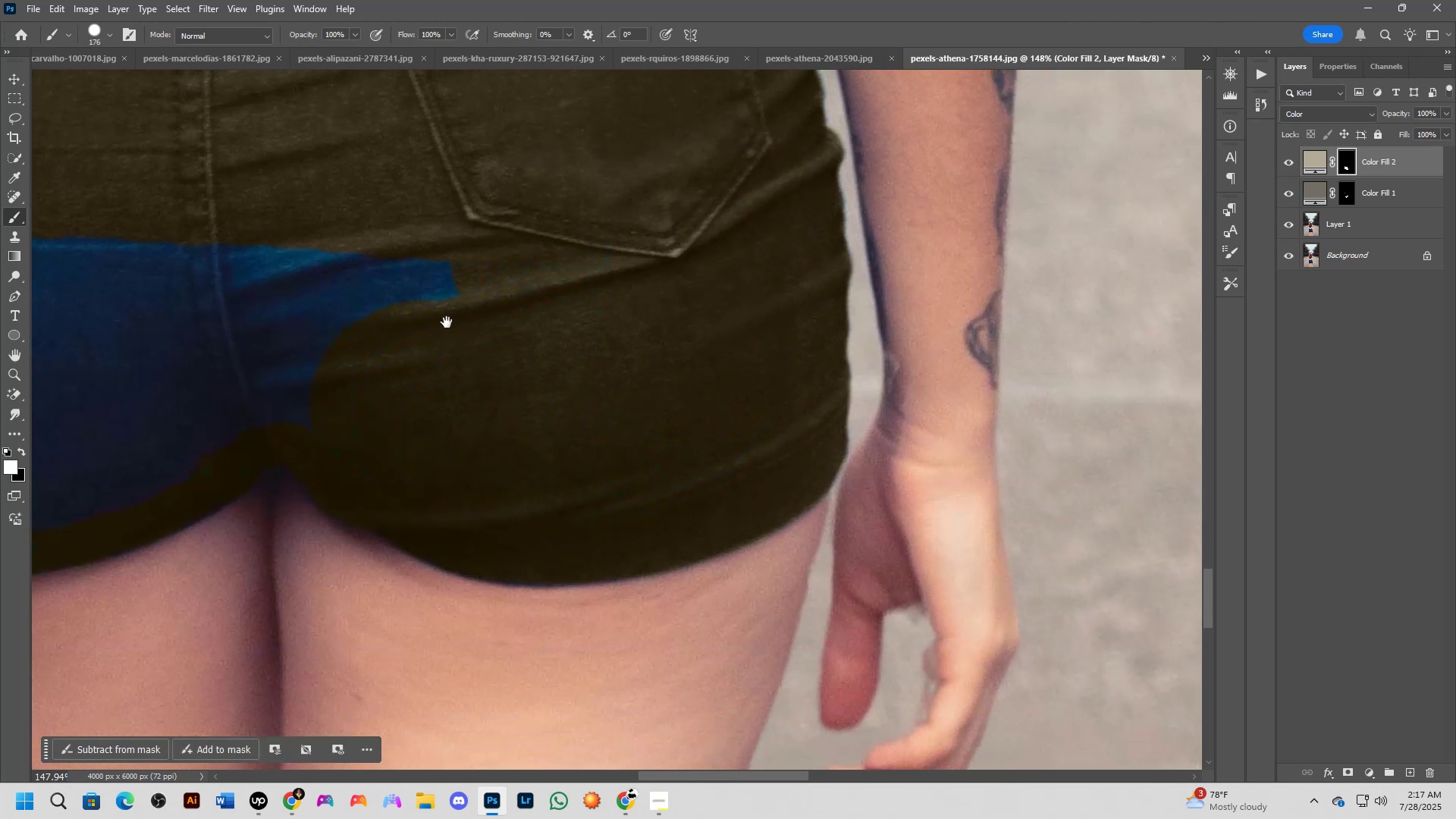 
hold_key(key=Space, duration=0.63)
 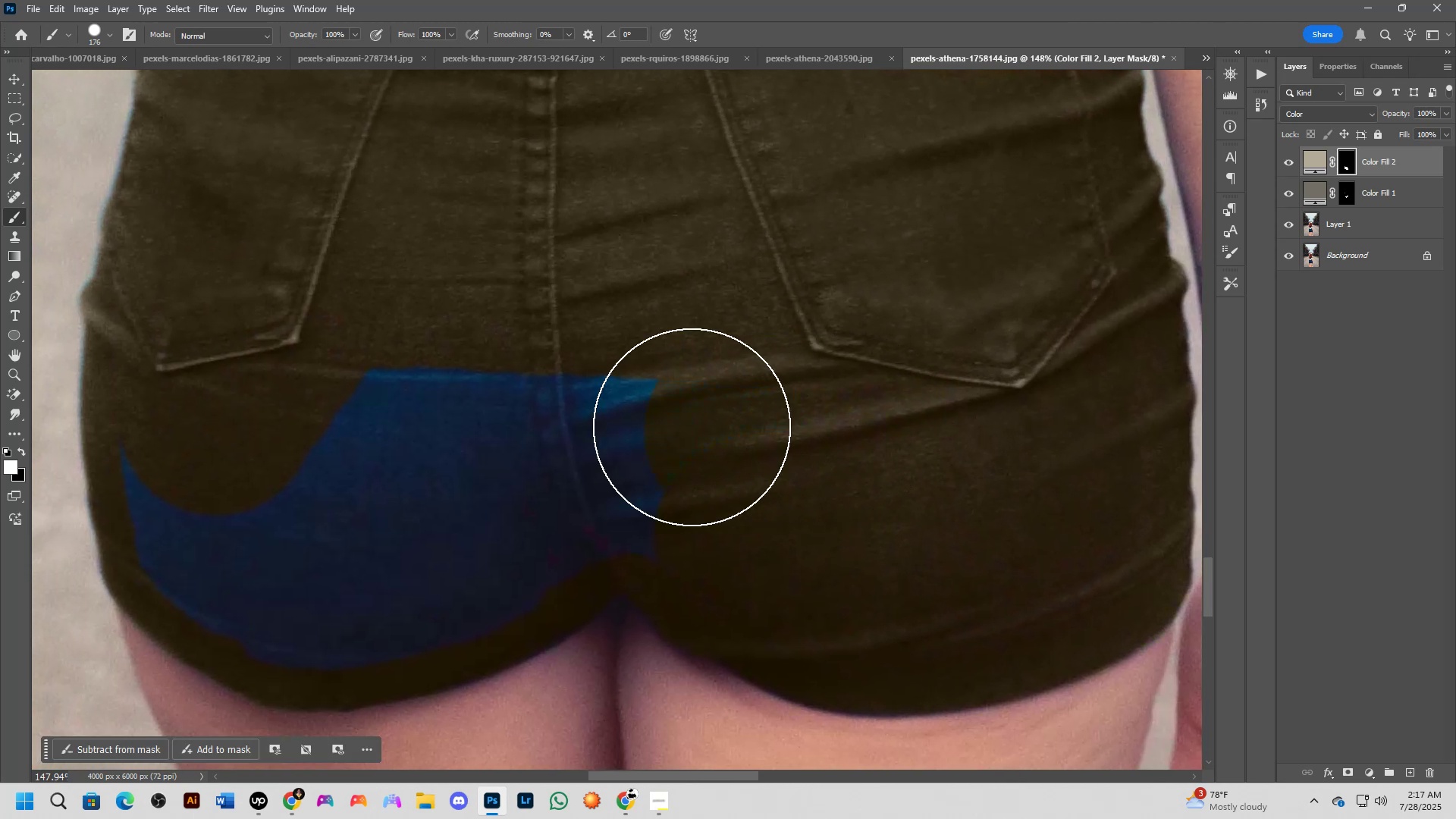 
left_click_drag(start_coordinate=[483, 326], to_coordinate=[823, 455])
 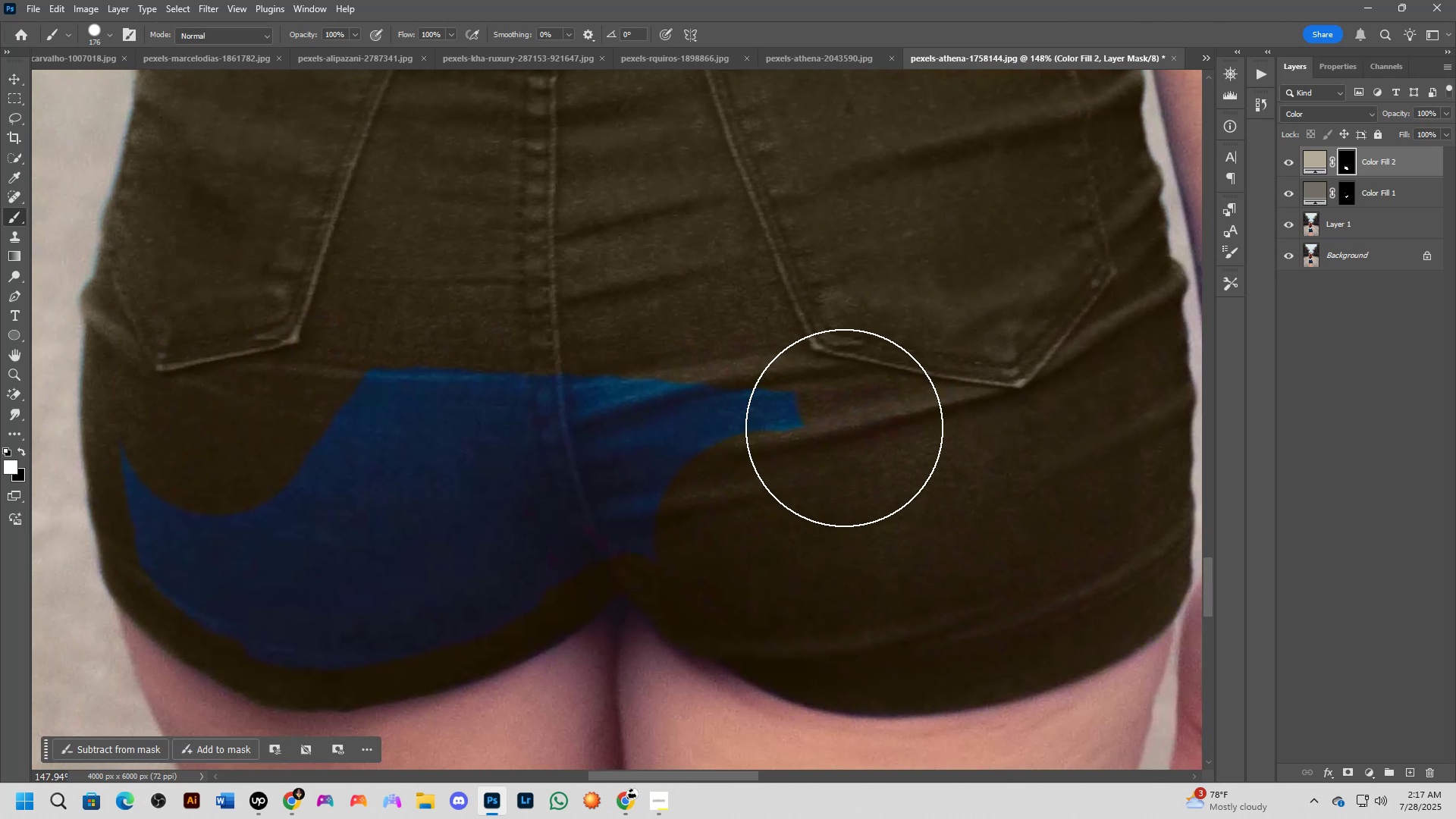 
left_click_drag(start_coordinate=[841, 428], to_coordinate=[507, 527])
 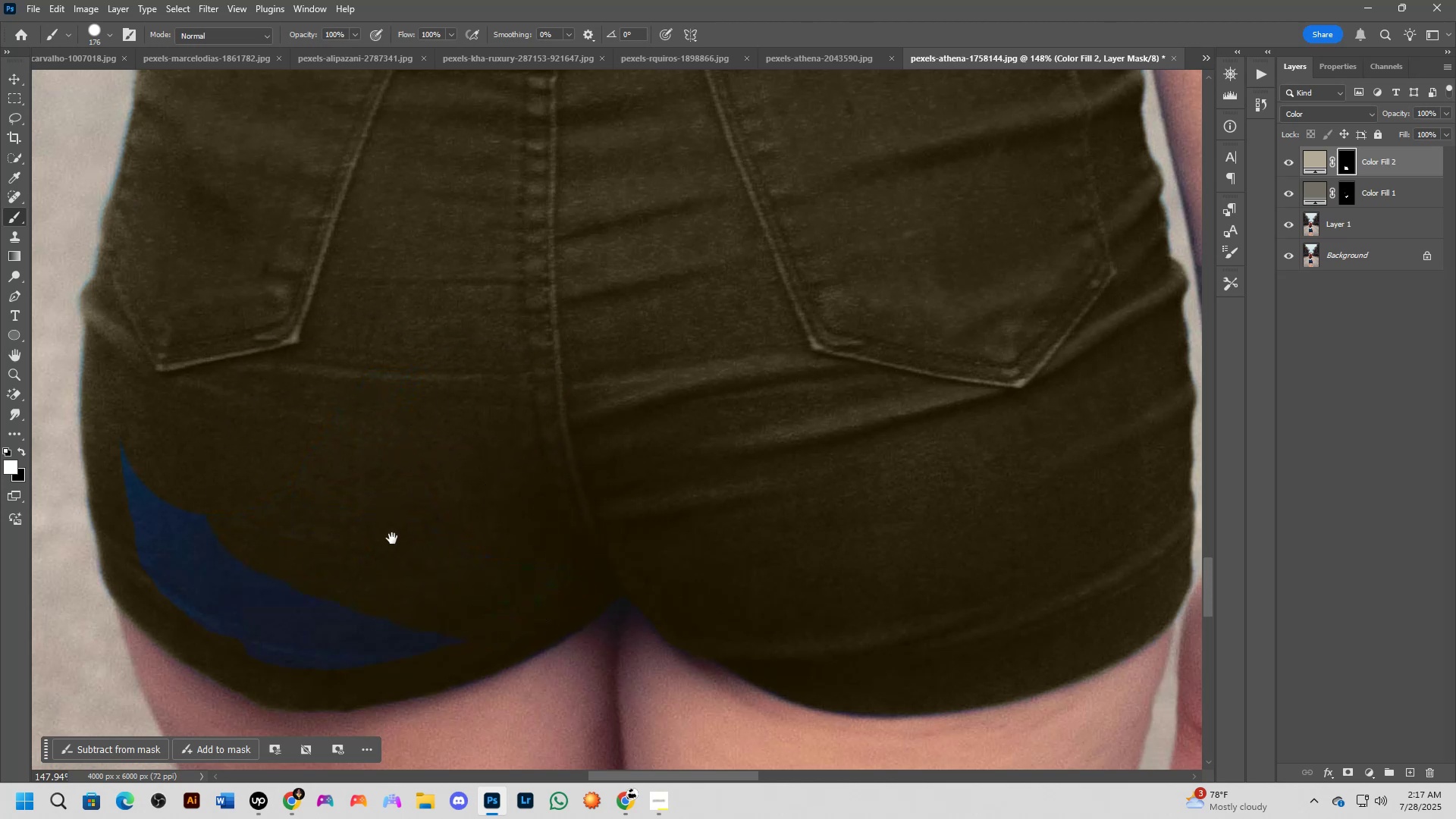 
hold_key(key=Space, duration=0.6)
 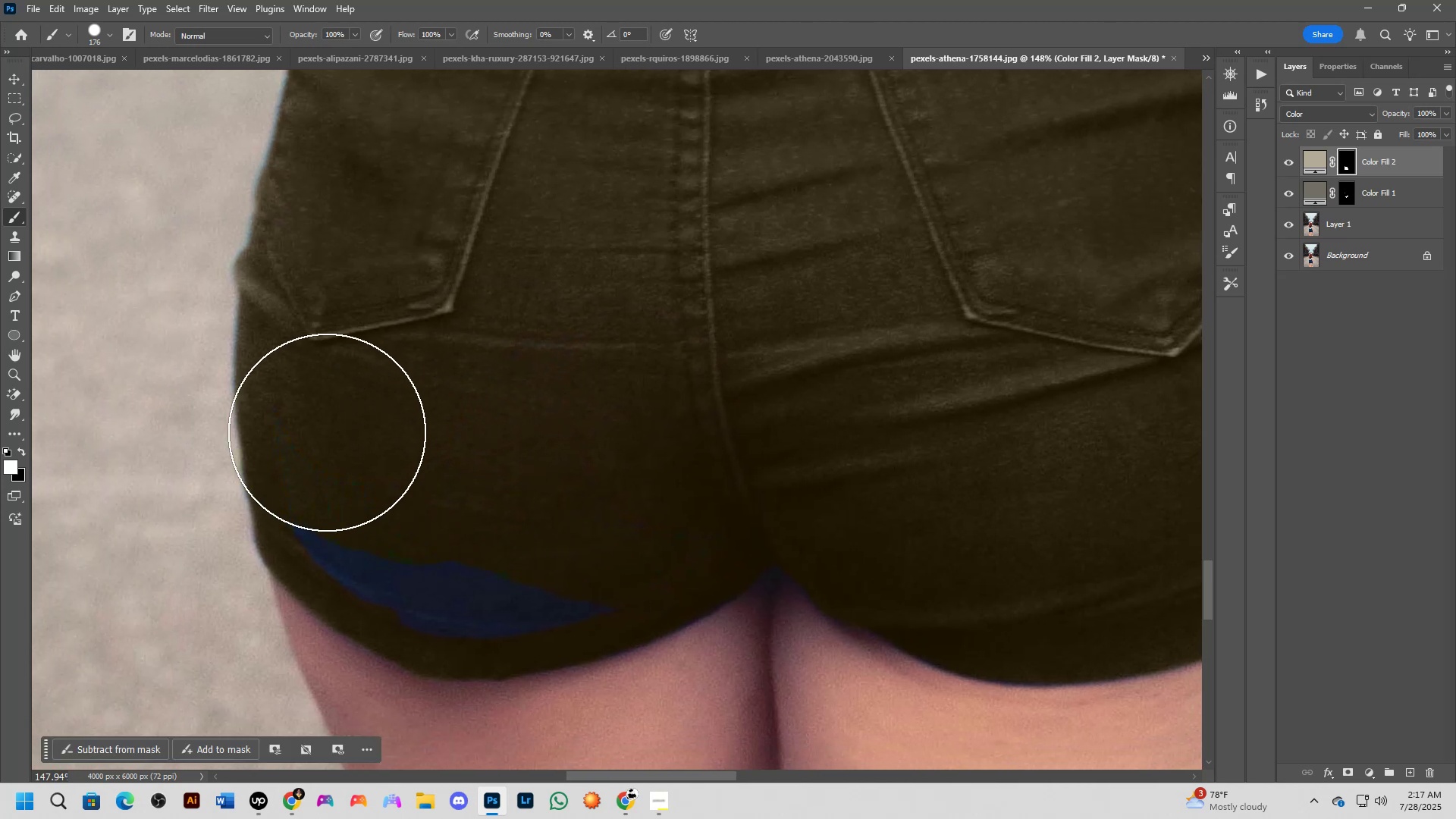 
left_click_drag(start_coordinate=[402, 529], to_coordinate=[556, 497])
 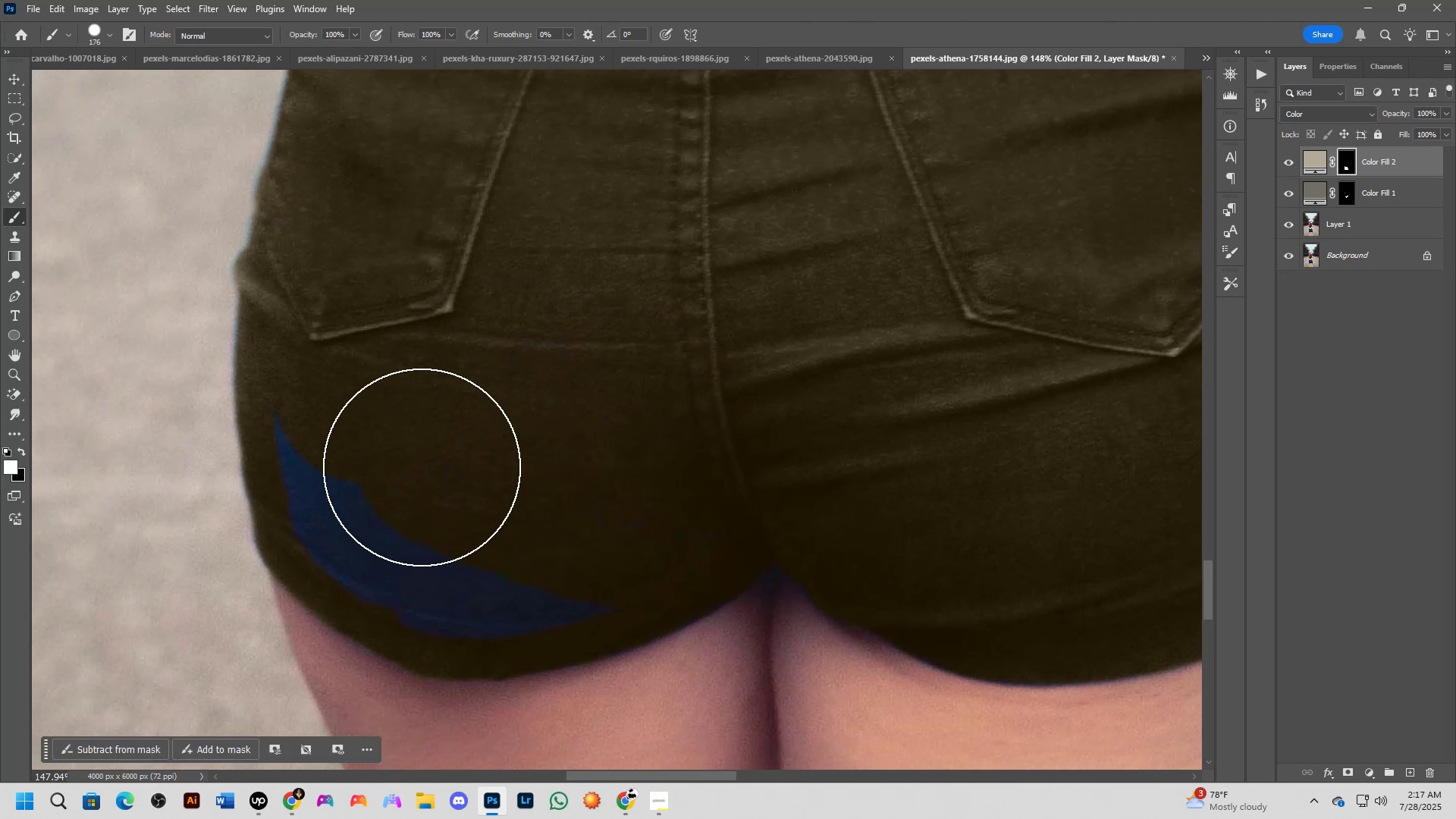 
left_click_drag(start_coordinate=[419, 467], to_coordinate=[570, 547])
 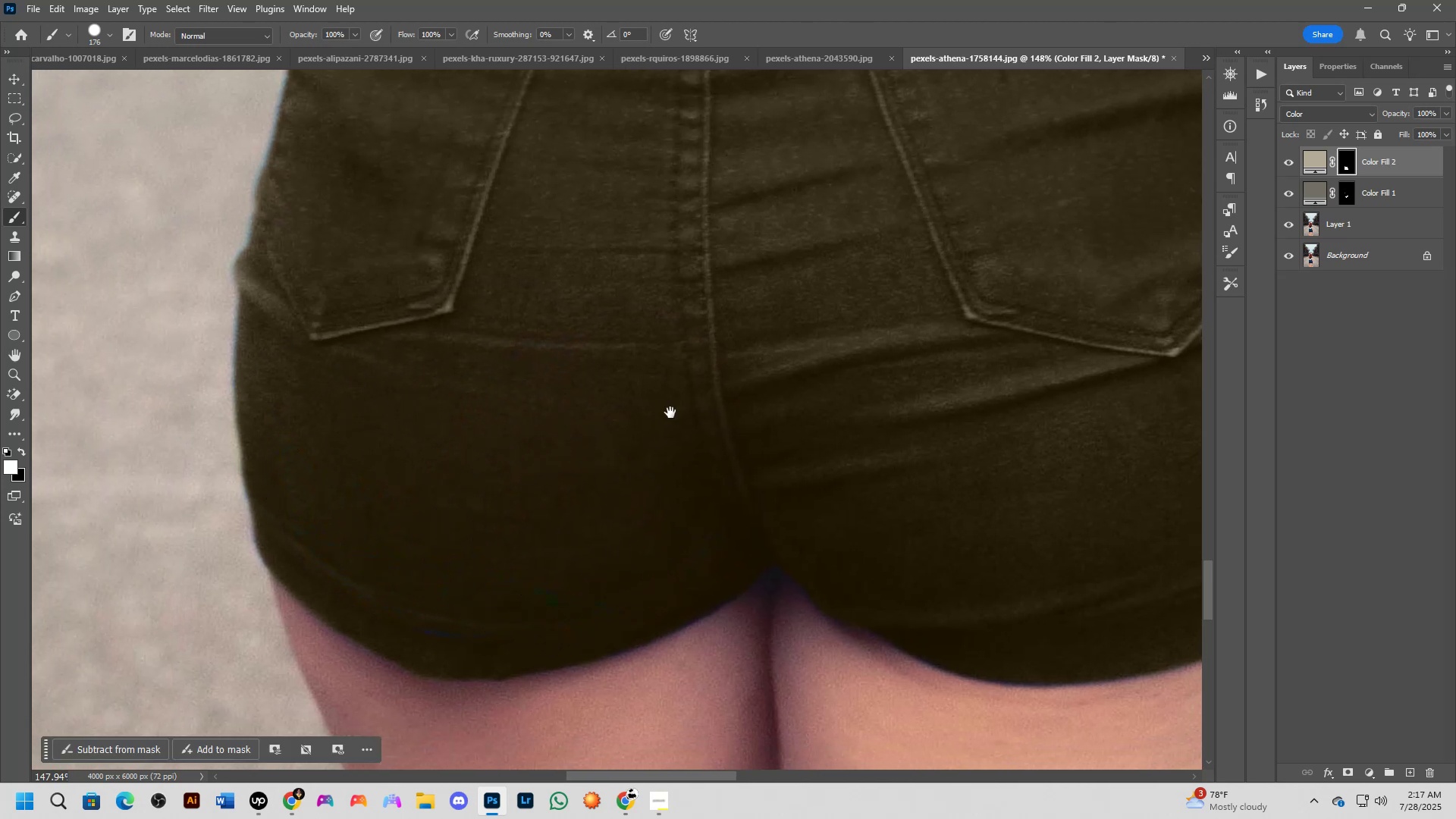 
hold_key(key=Space, duration=0.56)
 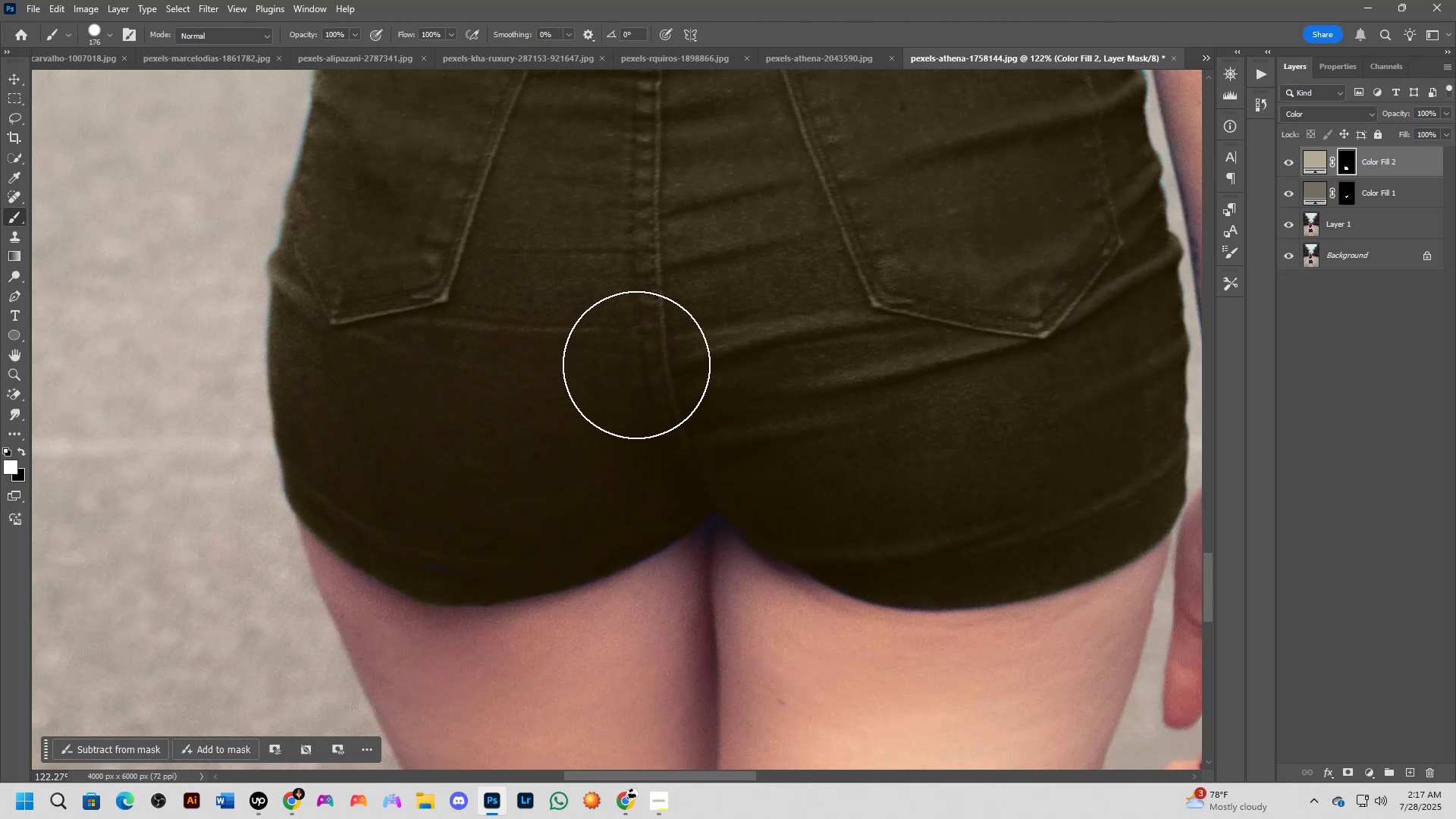 
left_click_drag(start_coordinate=[679, 402], to_coordinate=[635, 378])
 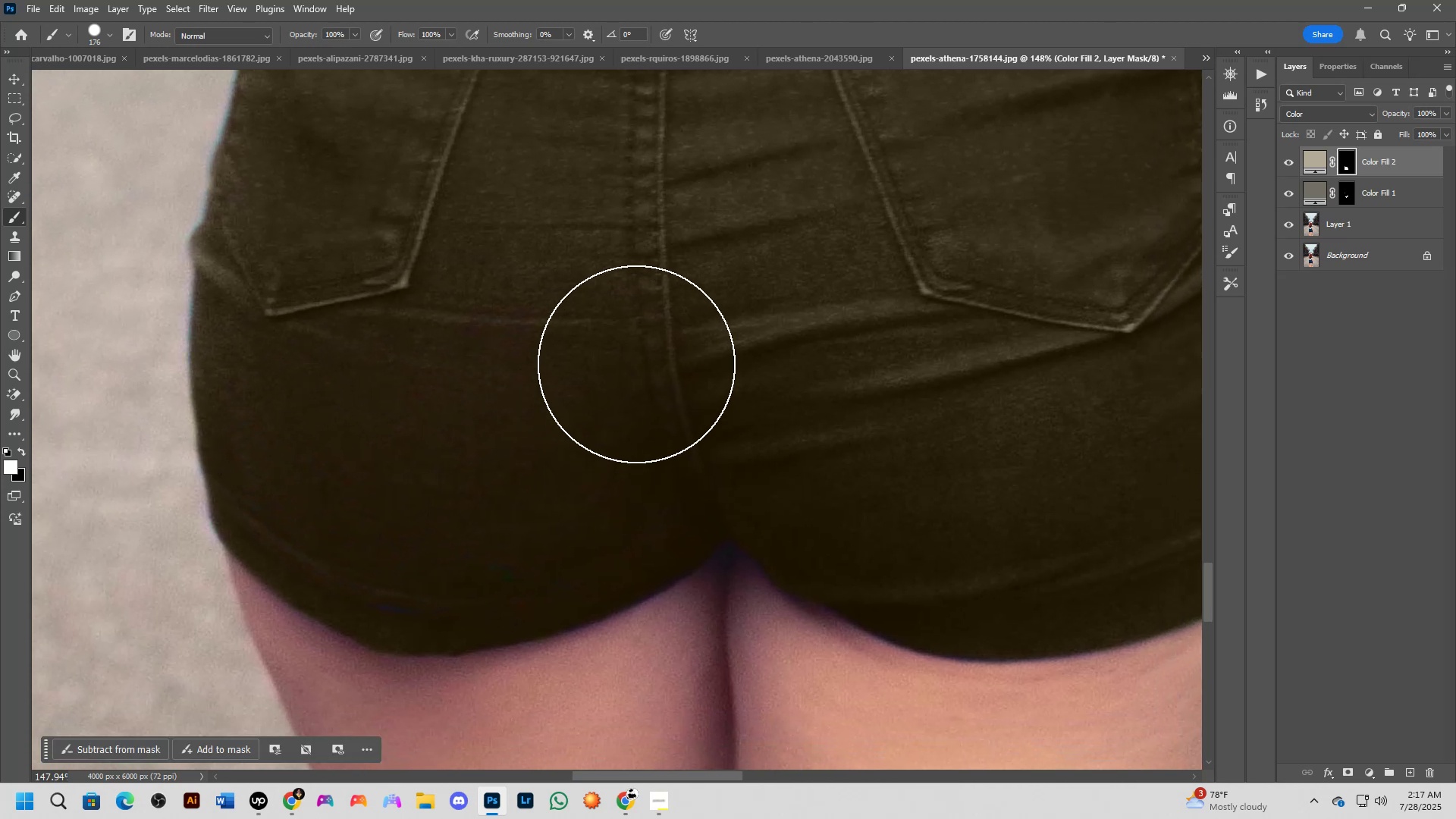 
scroll: coordinate [636, 365], scroll_direction: down, amount: 10.0
 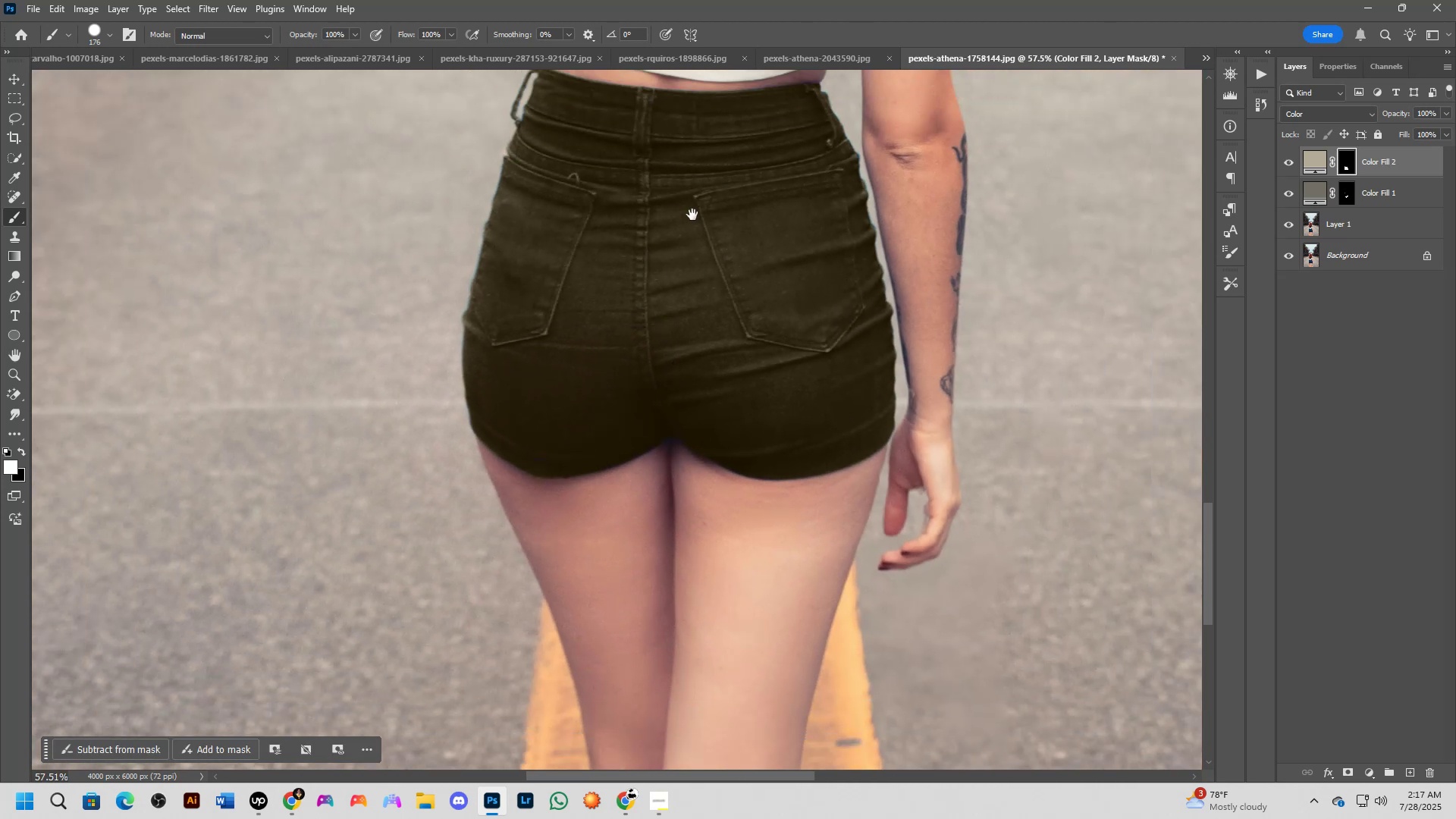 
hold_key(key=Space, duration=1.54)
 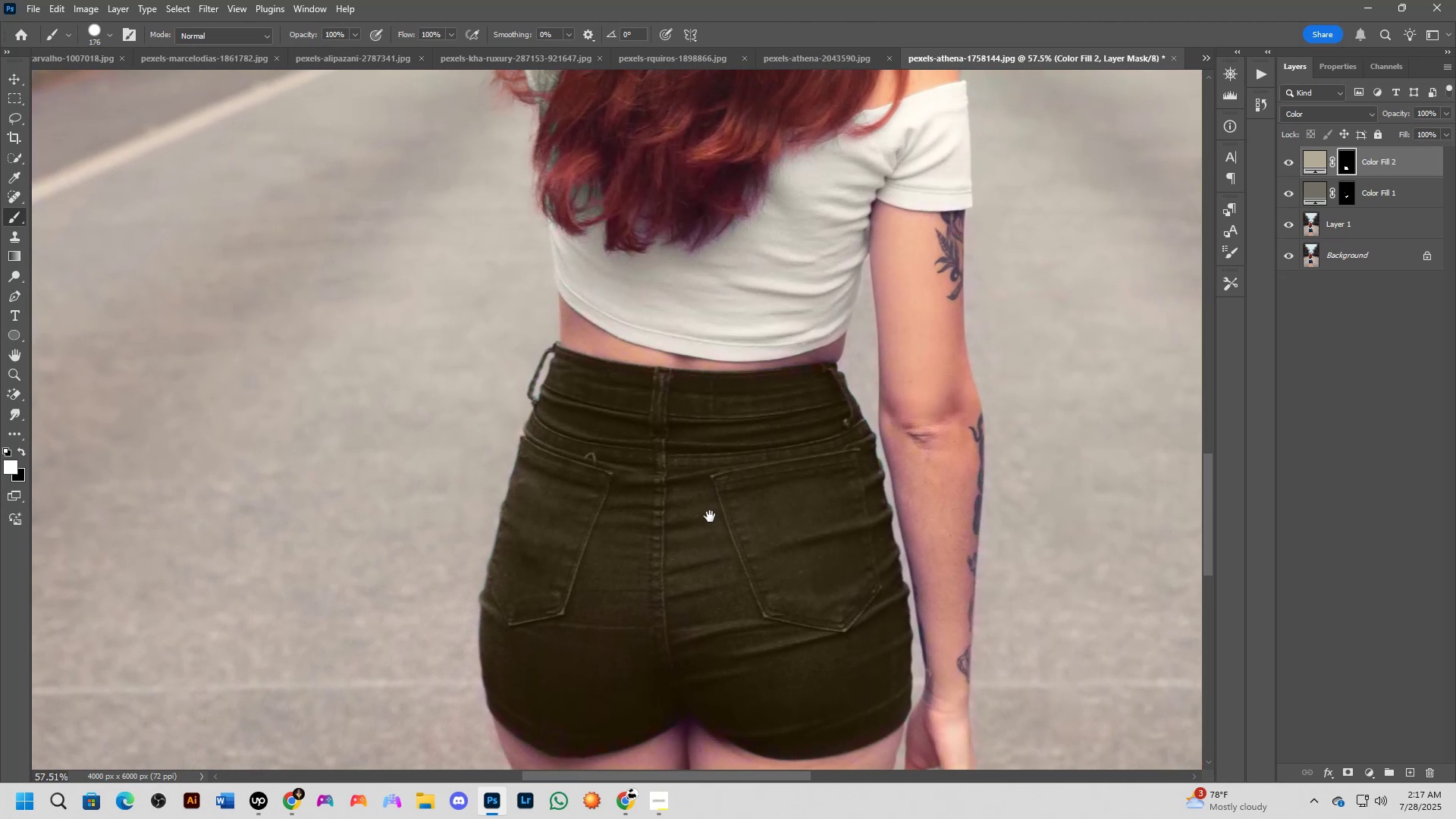 
left_click_drag(start_coordinate=[693, 231], to_coordinate=[718, 566])
 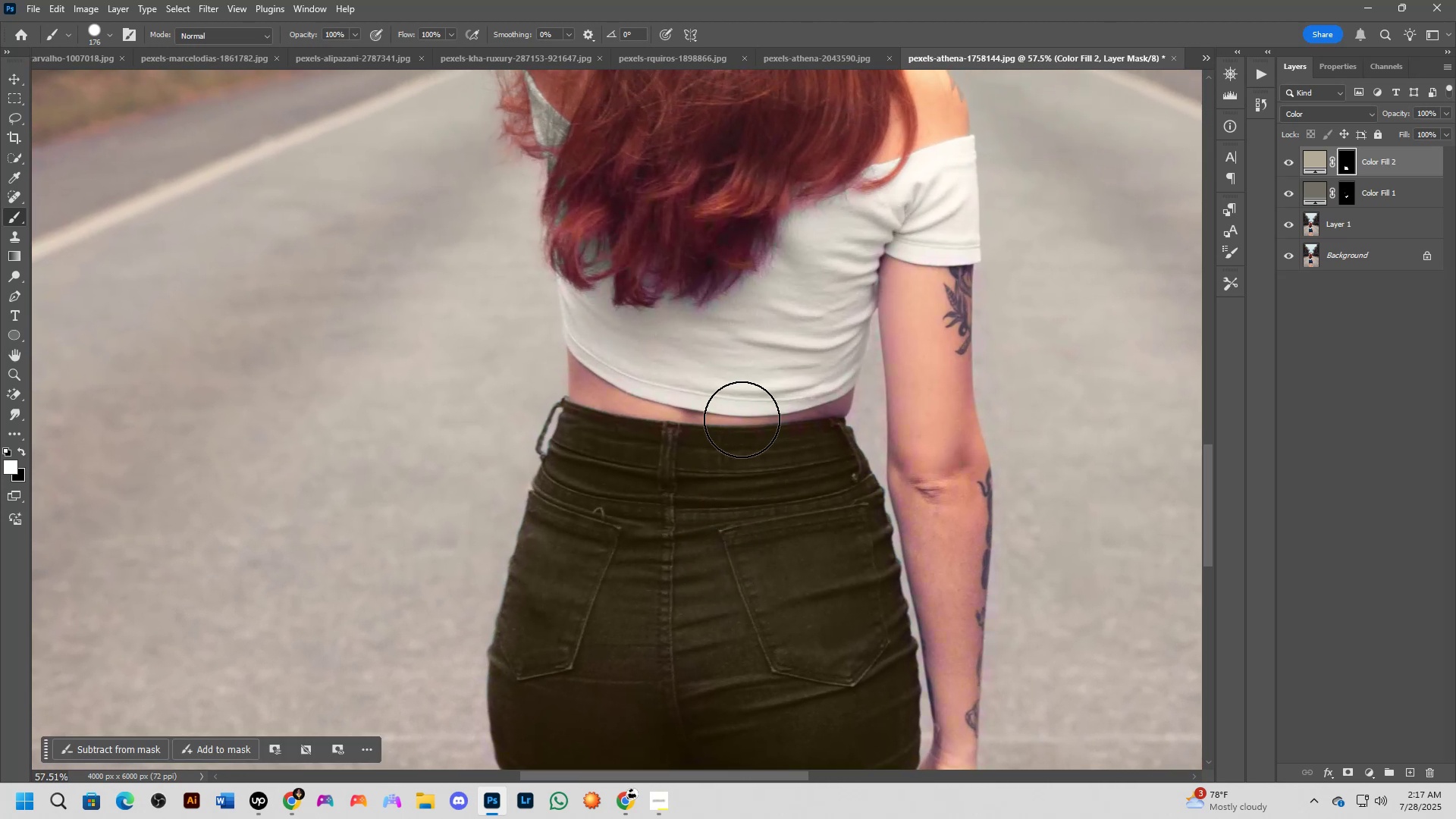 
hold_key(key=Space, duration=1.13)
 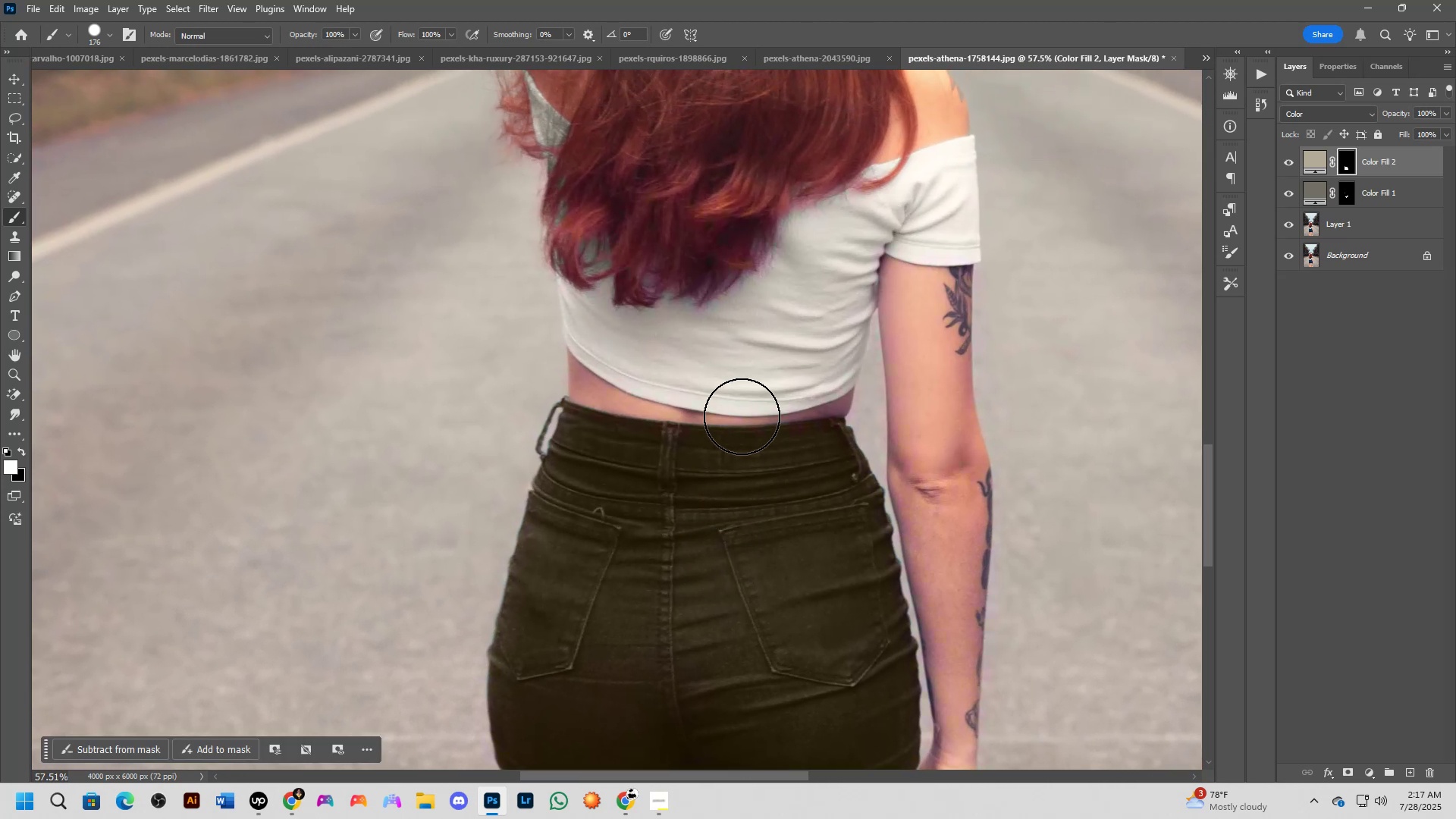 
scroll: coordinate [741, 423], scroll_direction: down, amount: 11.0
 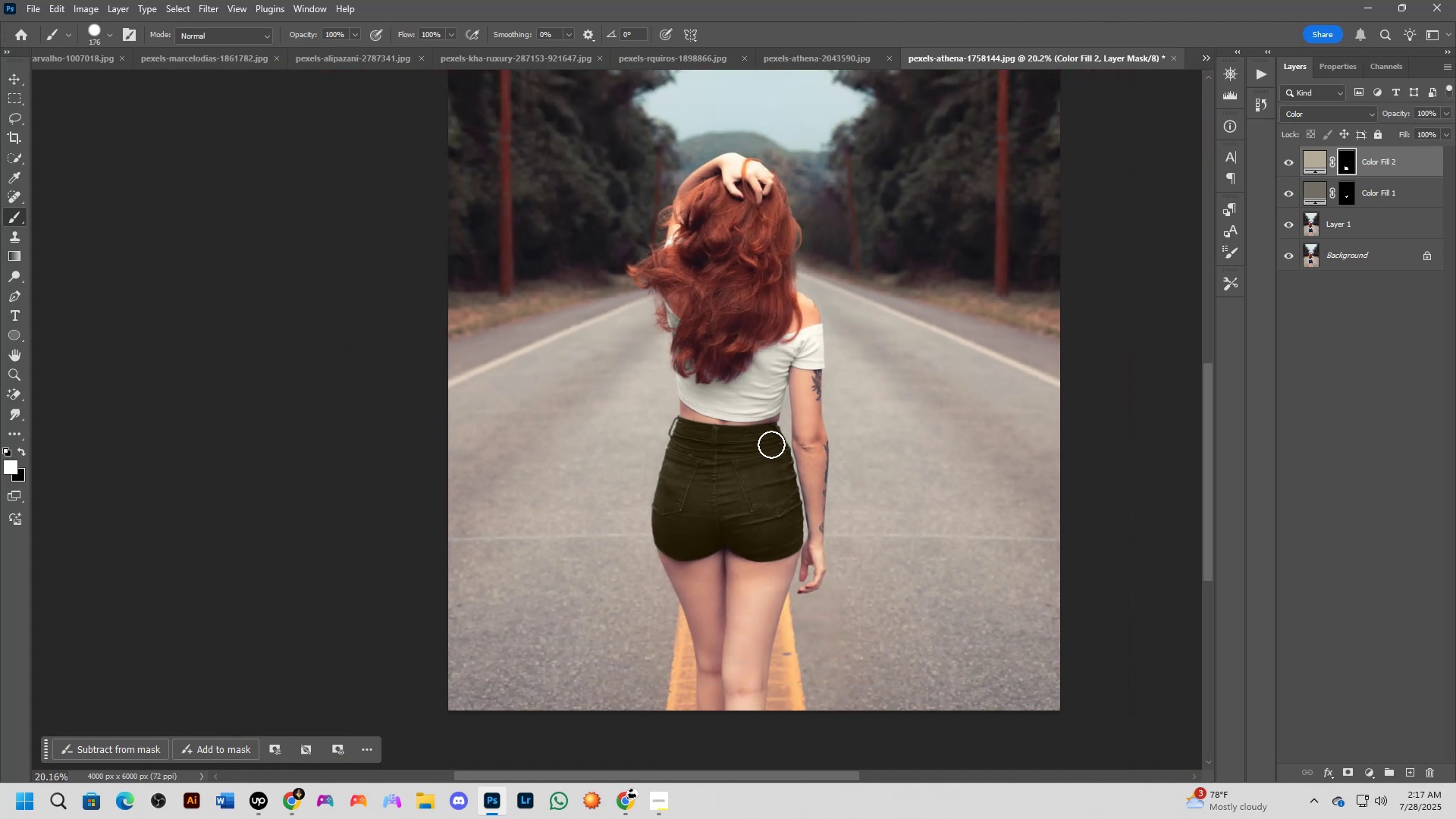 
scroll: coordinate [773, 444], scroll_direction: up, amount: 2.0
 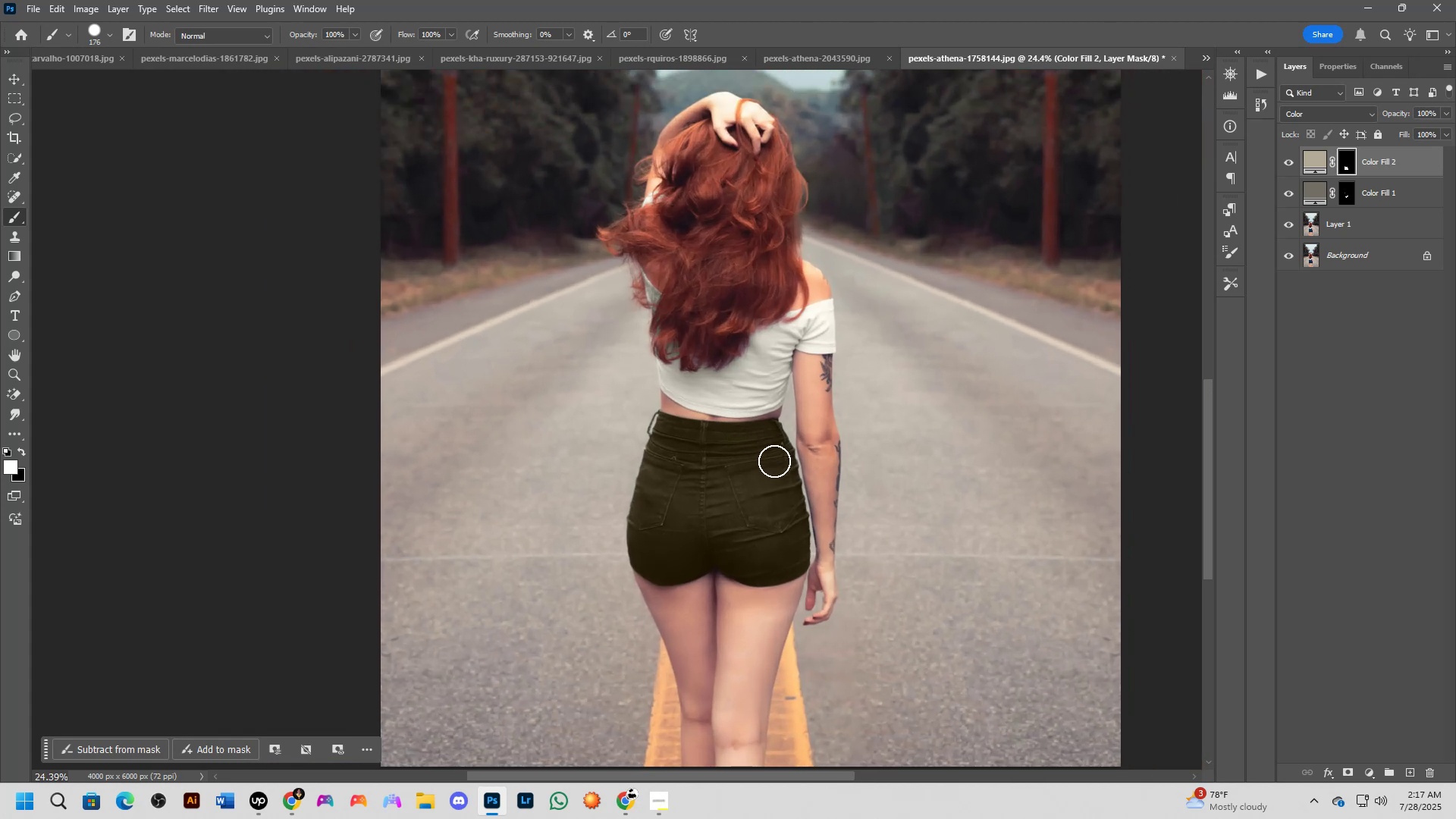 
wait(6.08)
 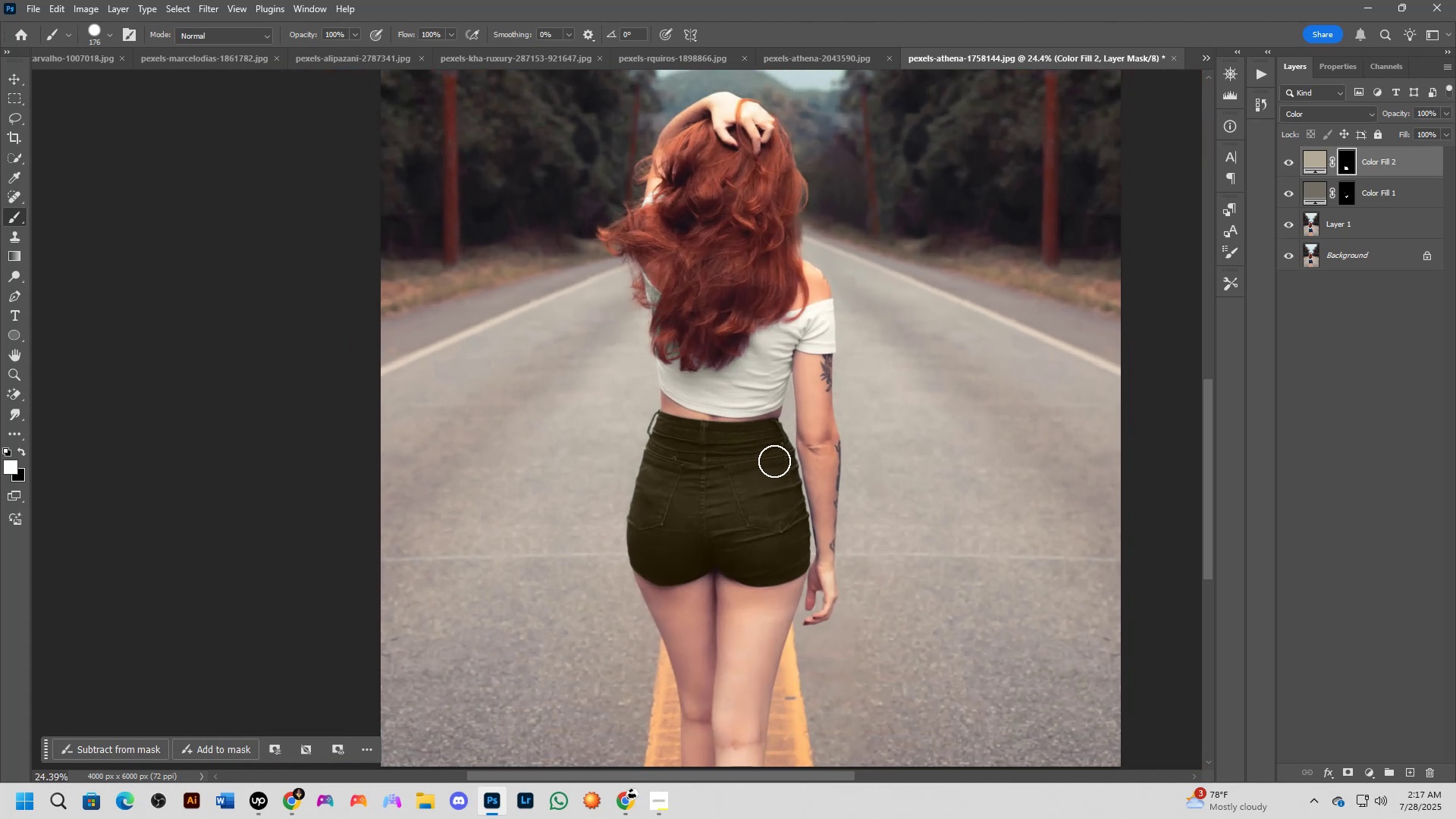 
hold_key(key=Space, duration=0.69)
 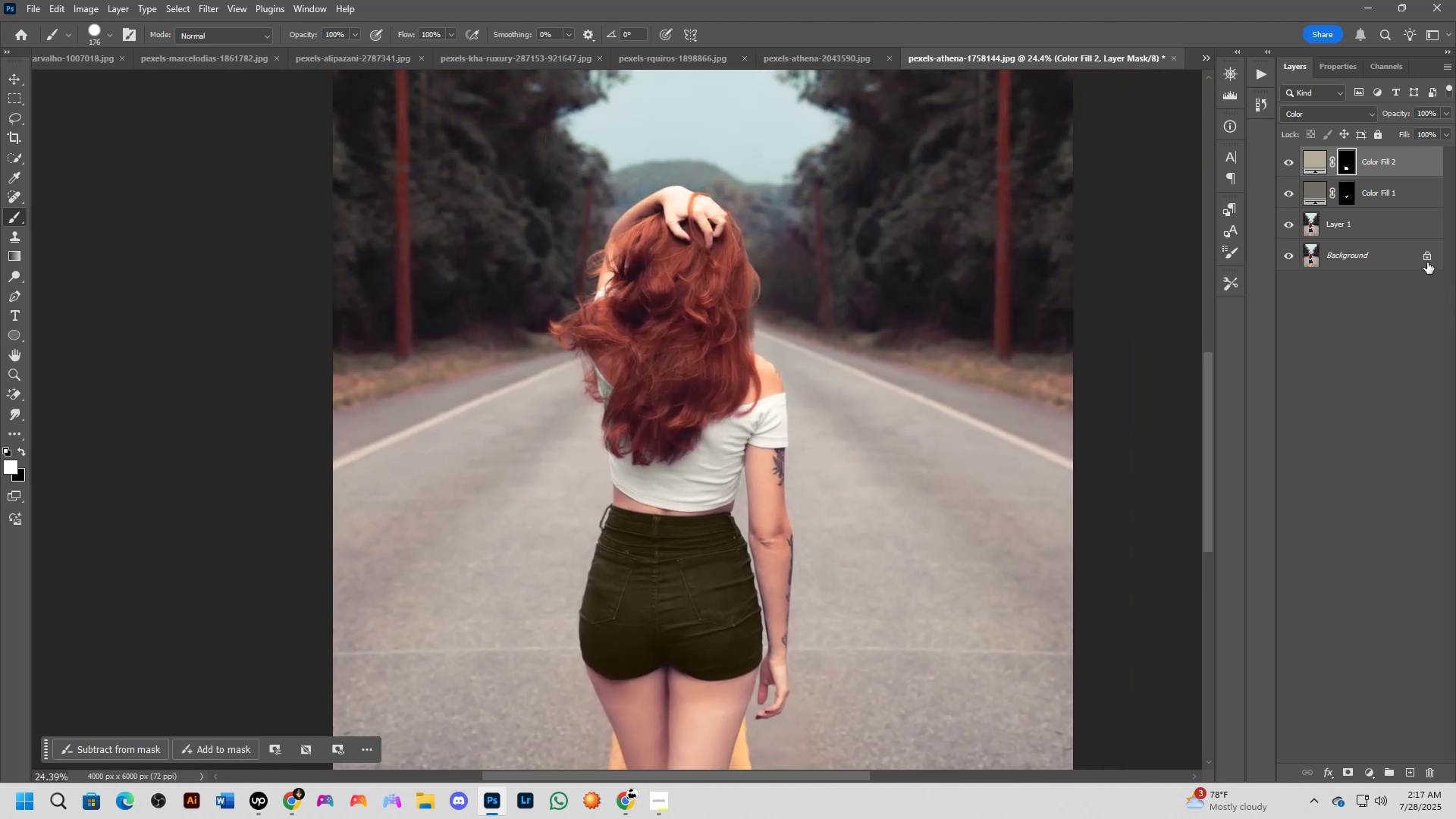 
left_click_drag(start_coordinate=[1022, 274], to_coordinate=[974, 368])
 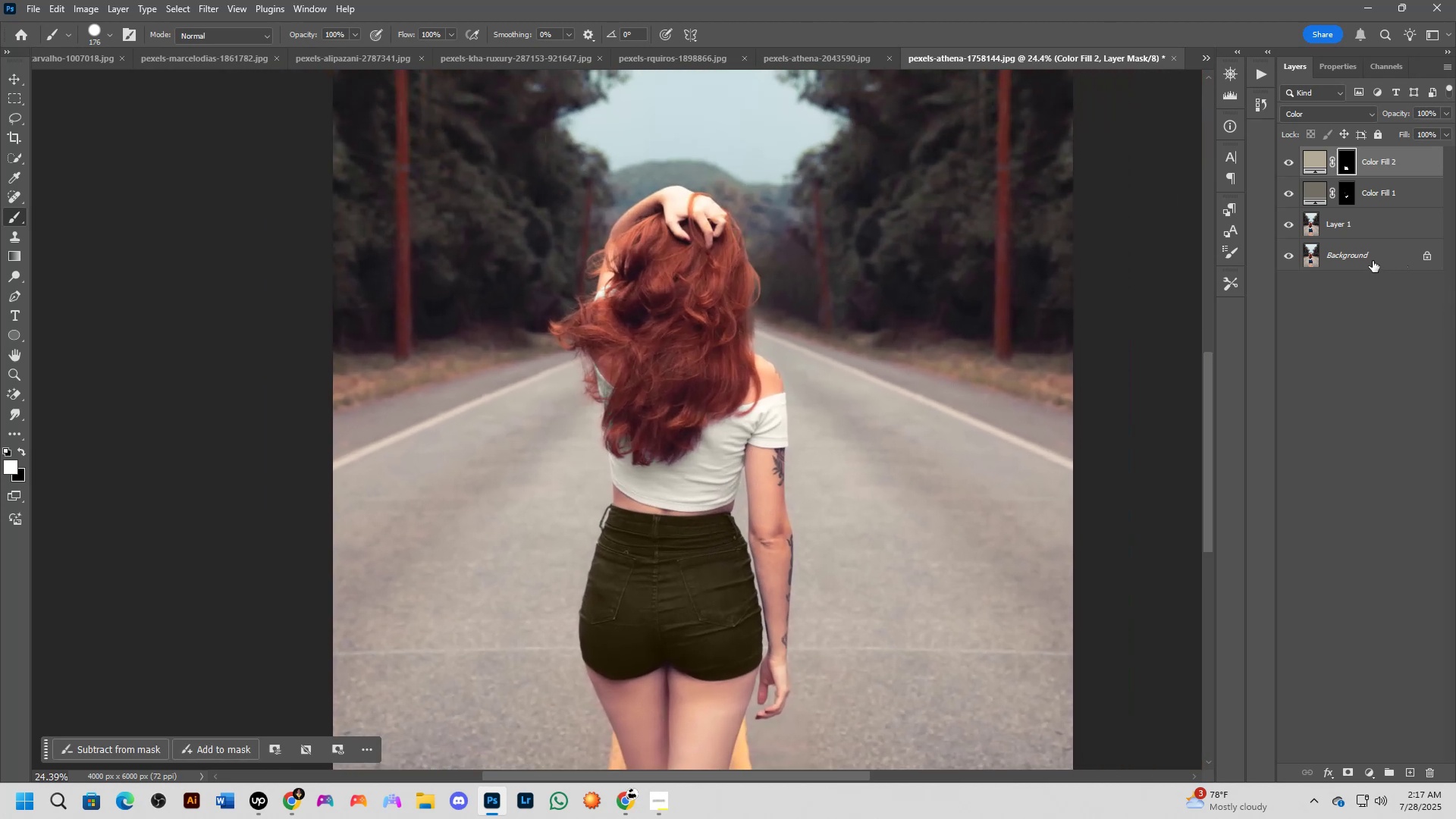 
left_click([1372, 262])
 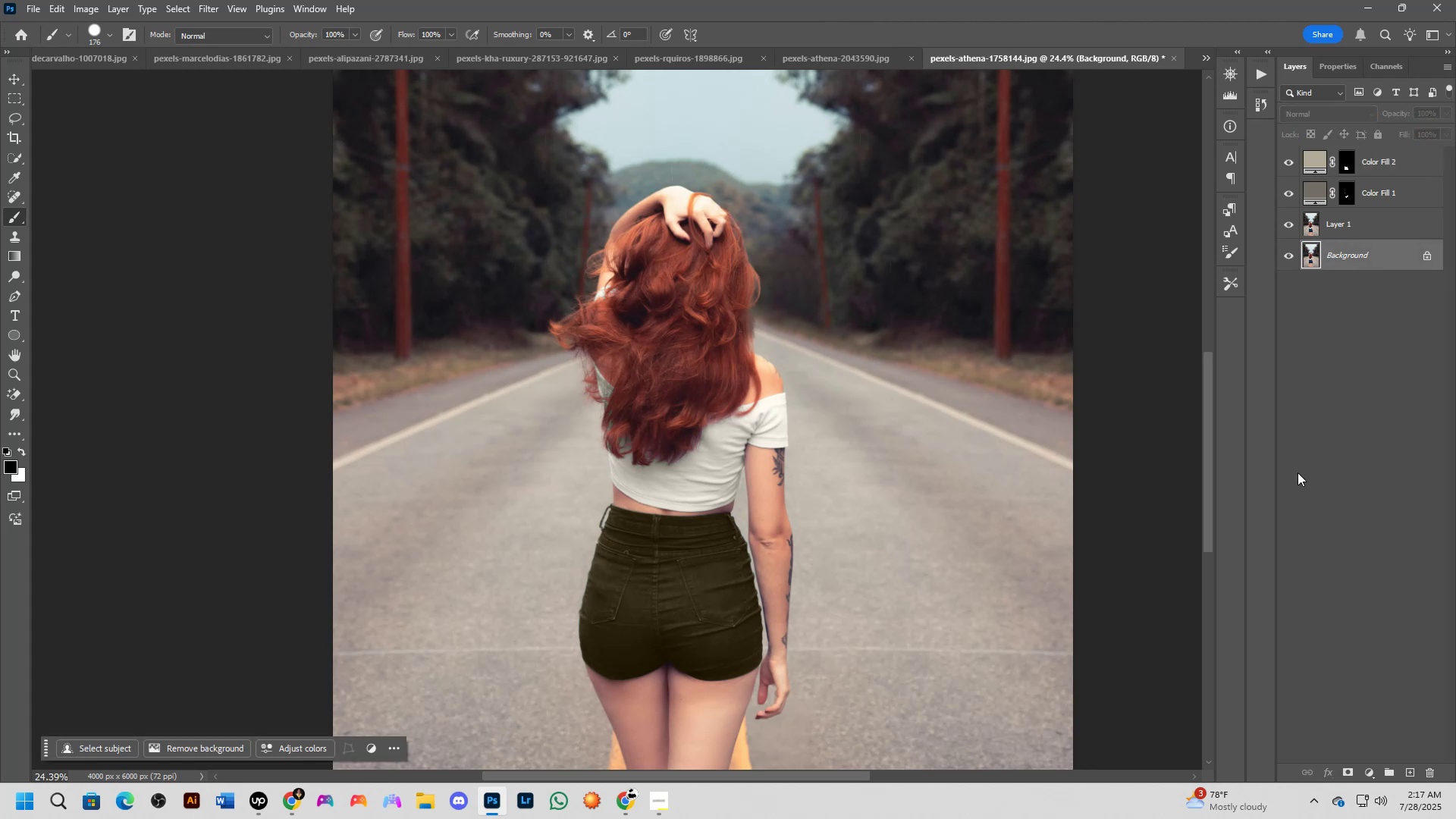 
key(Control+J)
 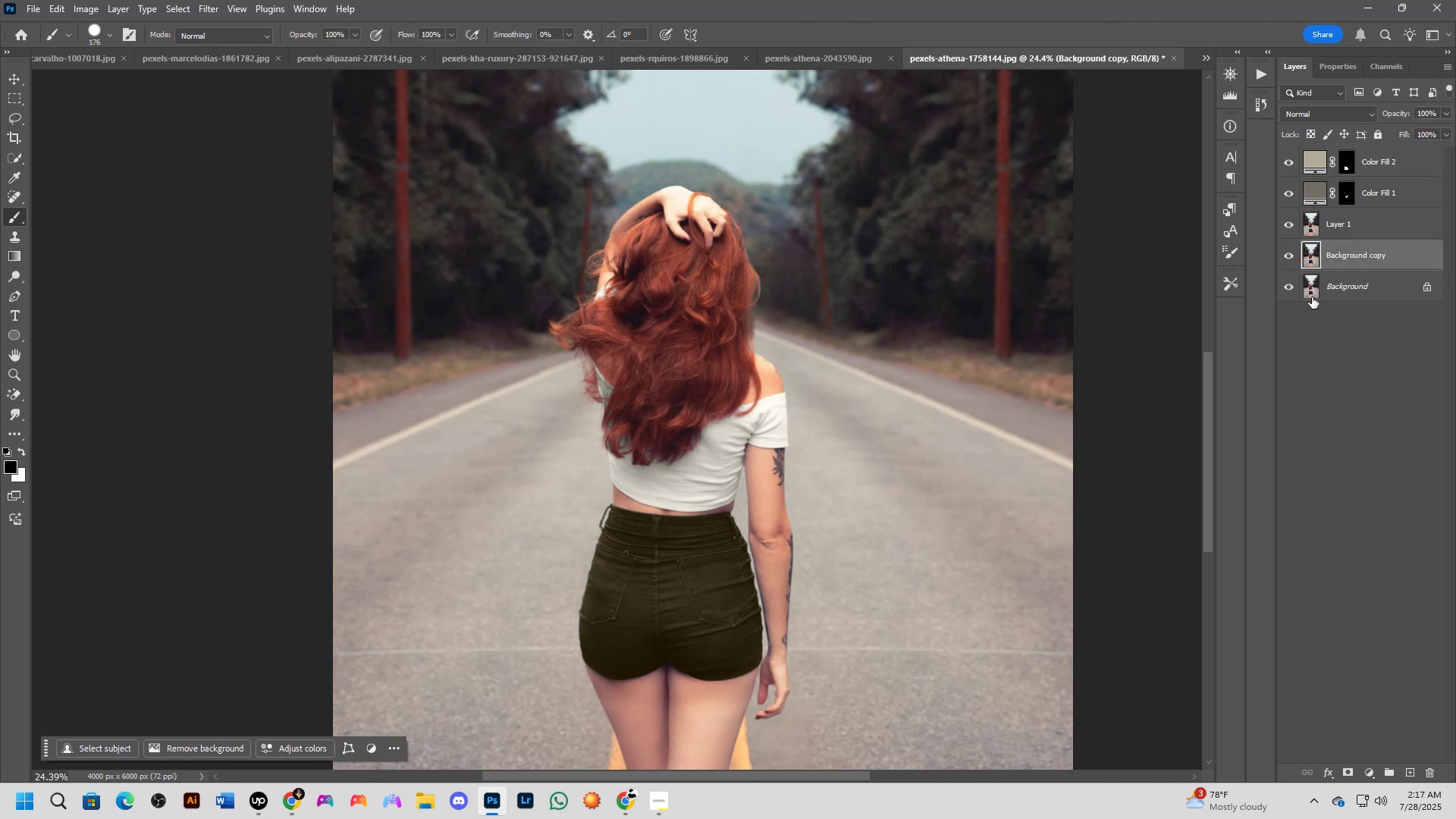 
left_click_drag(start_coordinate=[1357, 253], to_coordinate=[1358, 165])
 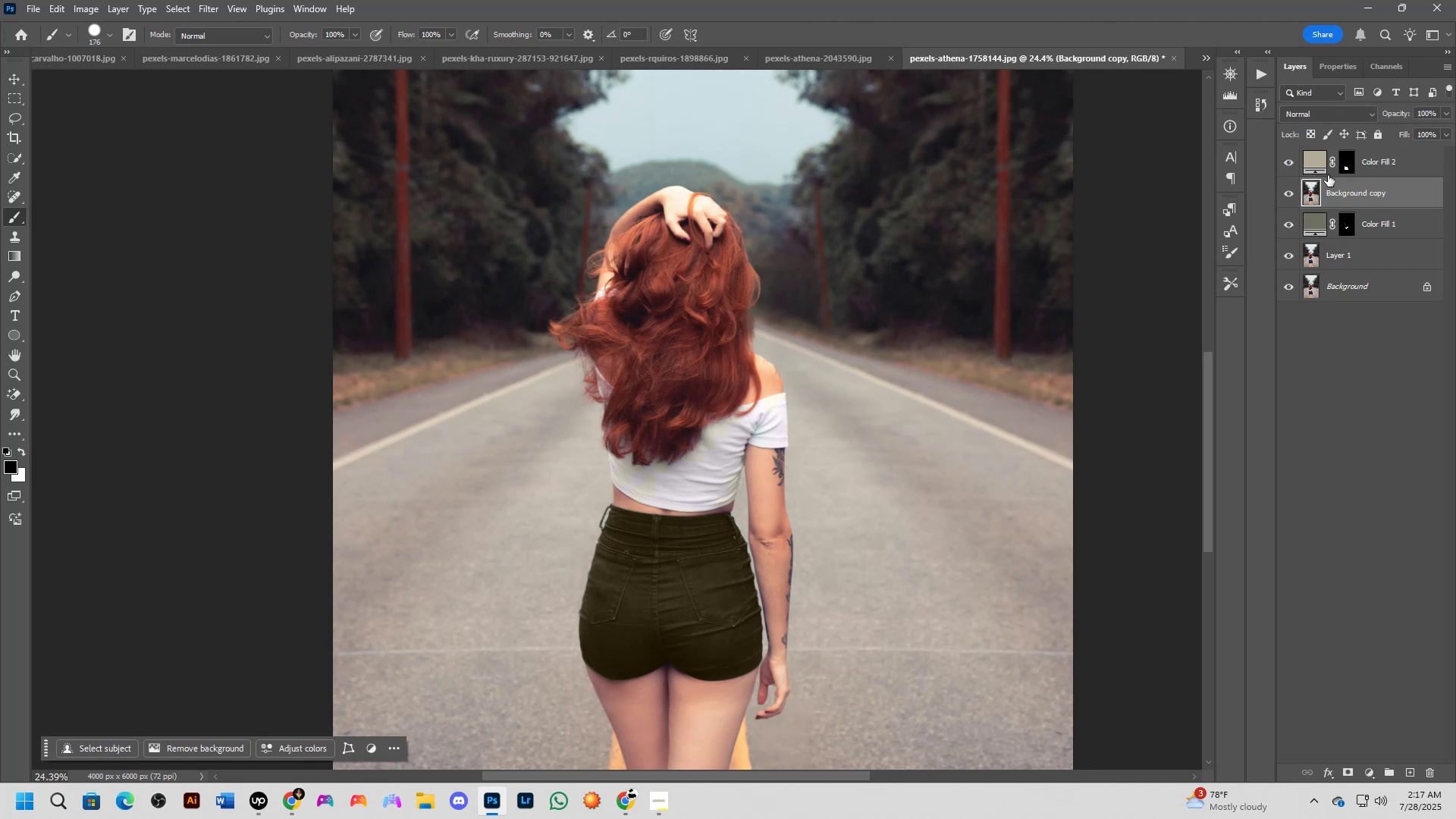 
left_click_drag(start_coordinate=[1335, 190], to_coordinate=[1342, 165])
 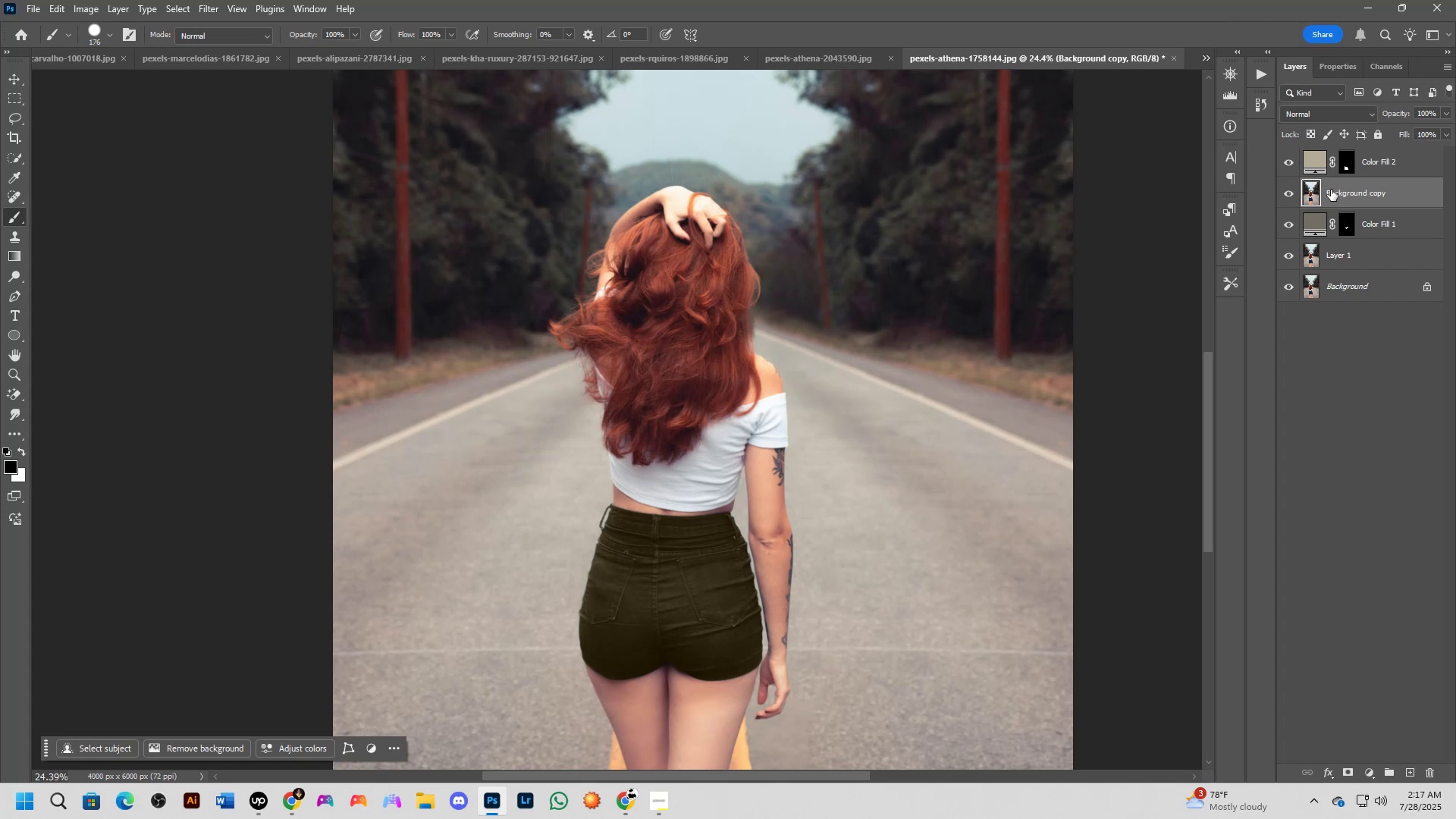 
left_click_drag(start_coordinate=[1331, 190], to_coordinate=[1335, 158])
 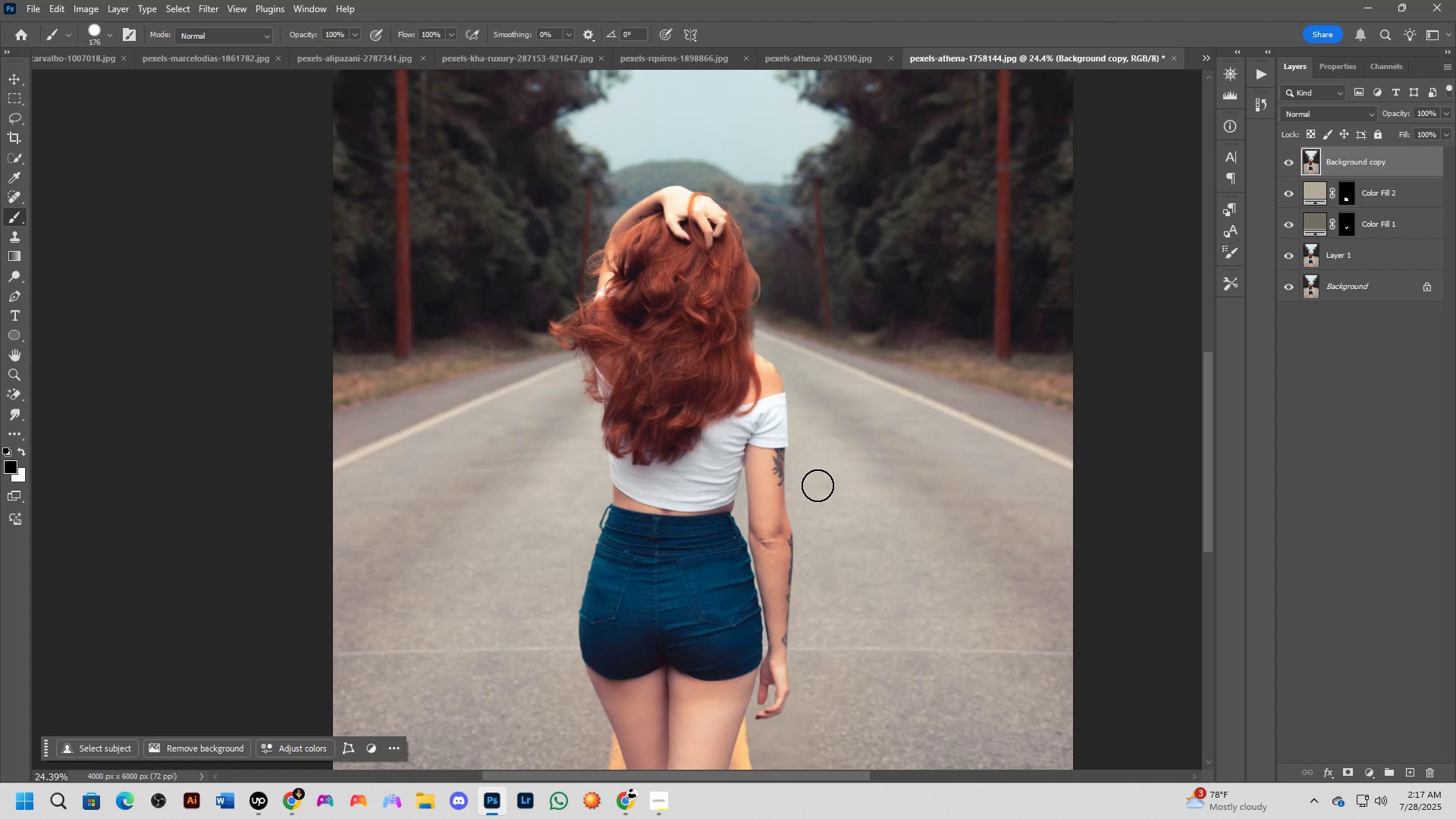 
key(Control+T)
 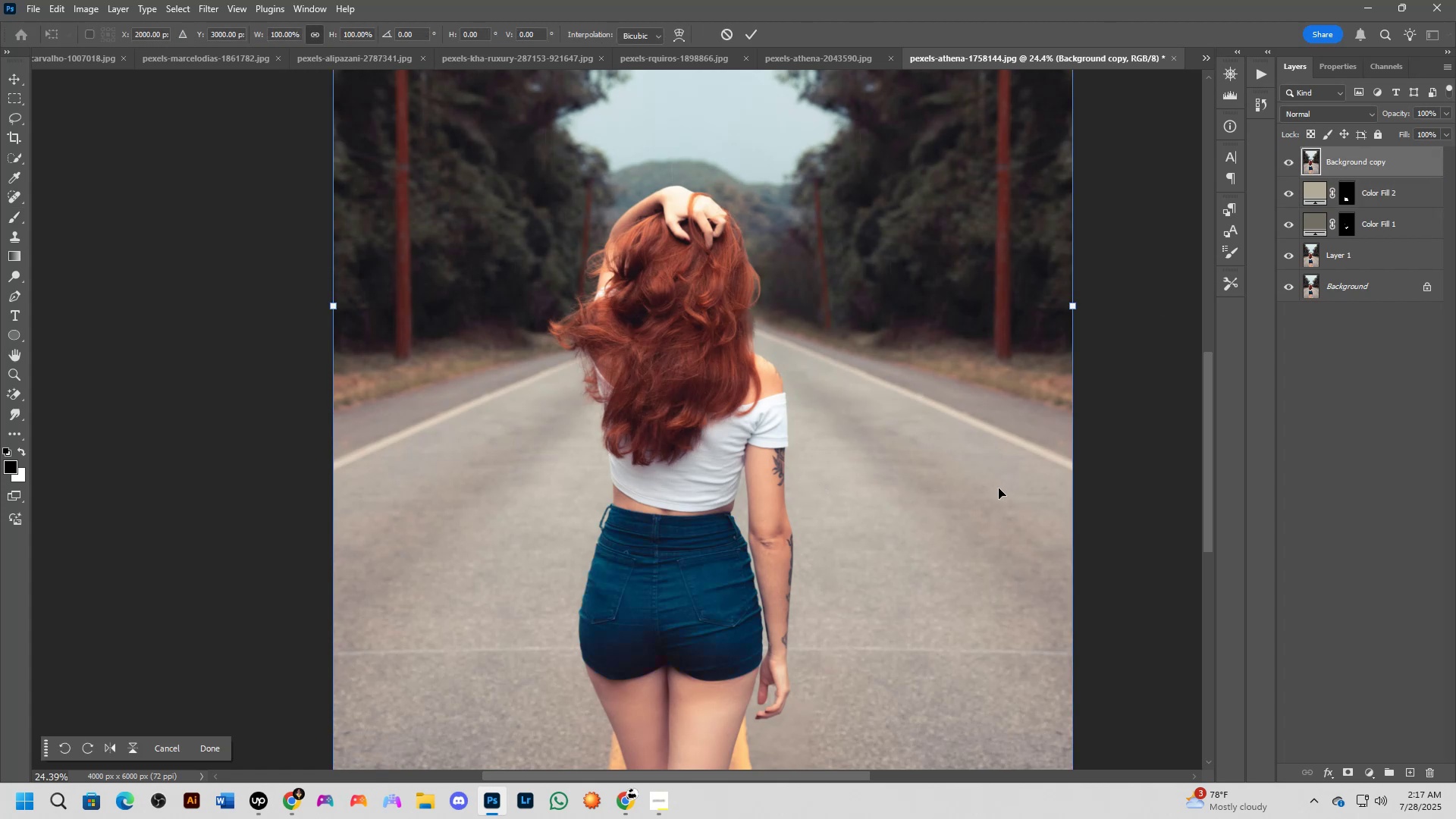 
hold_key(key=Space, duration=0.94)
 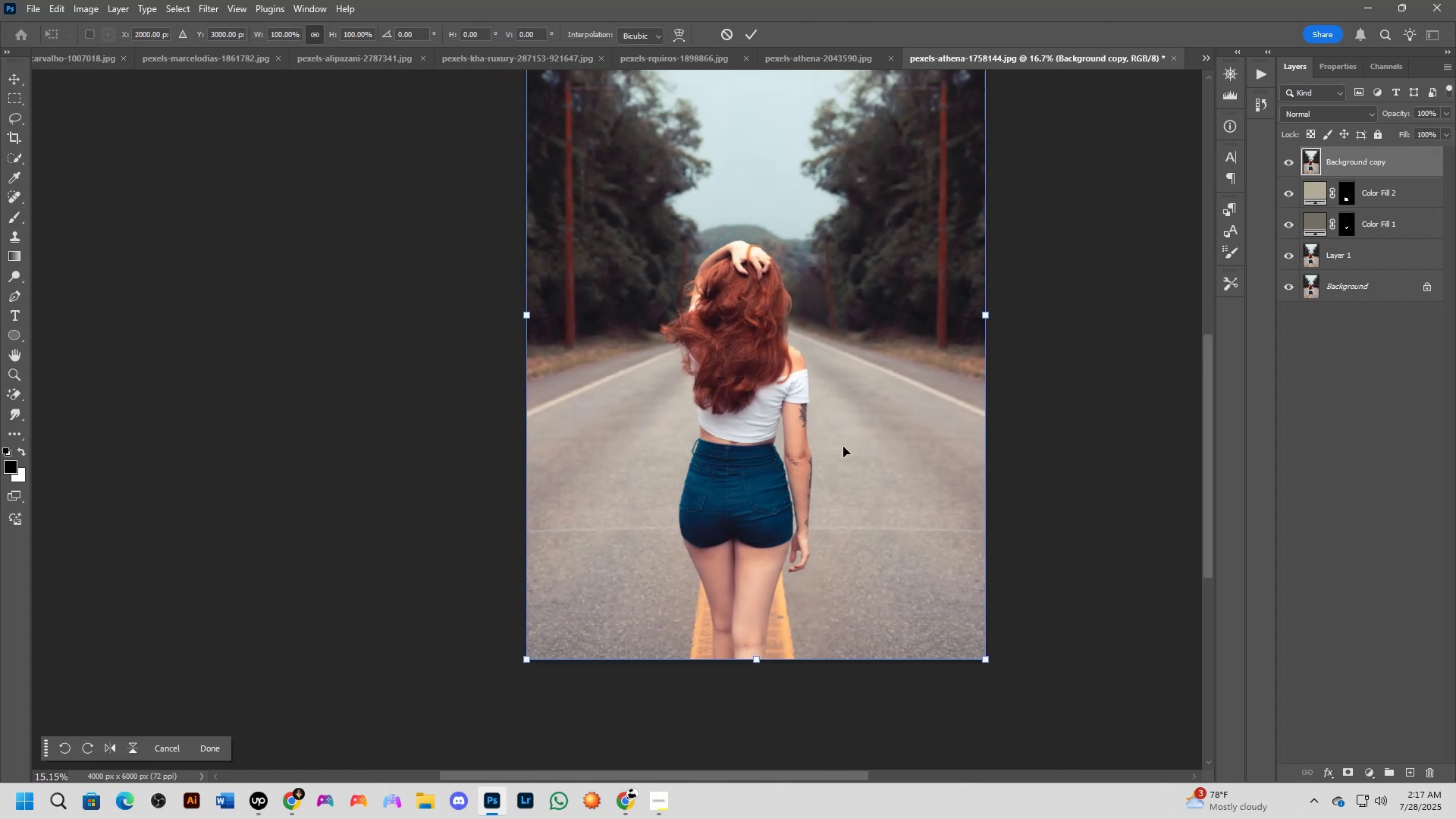 
left_click_drag(start_coordinate=[849, 493], to_coordinate=[848, 424])
 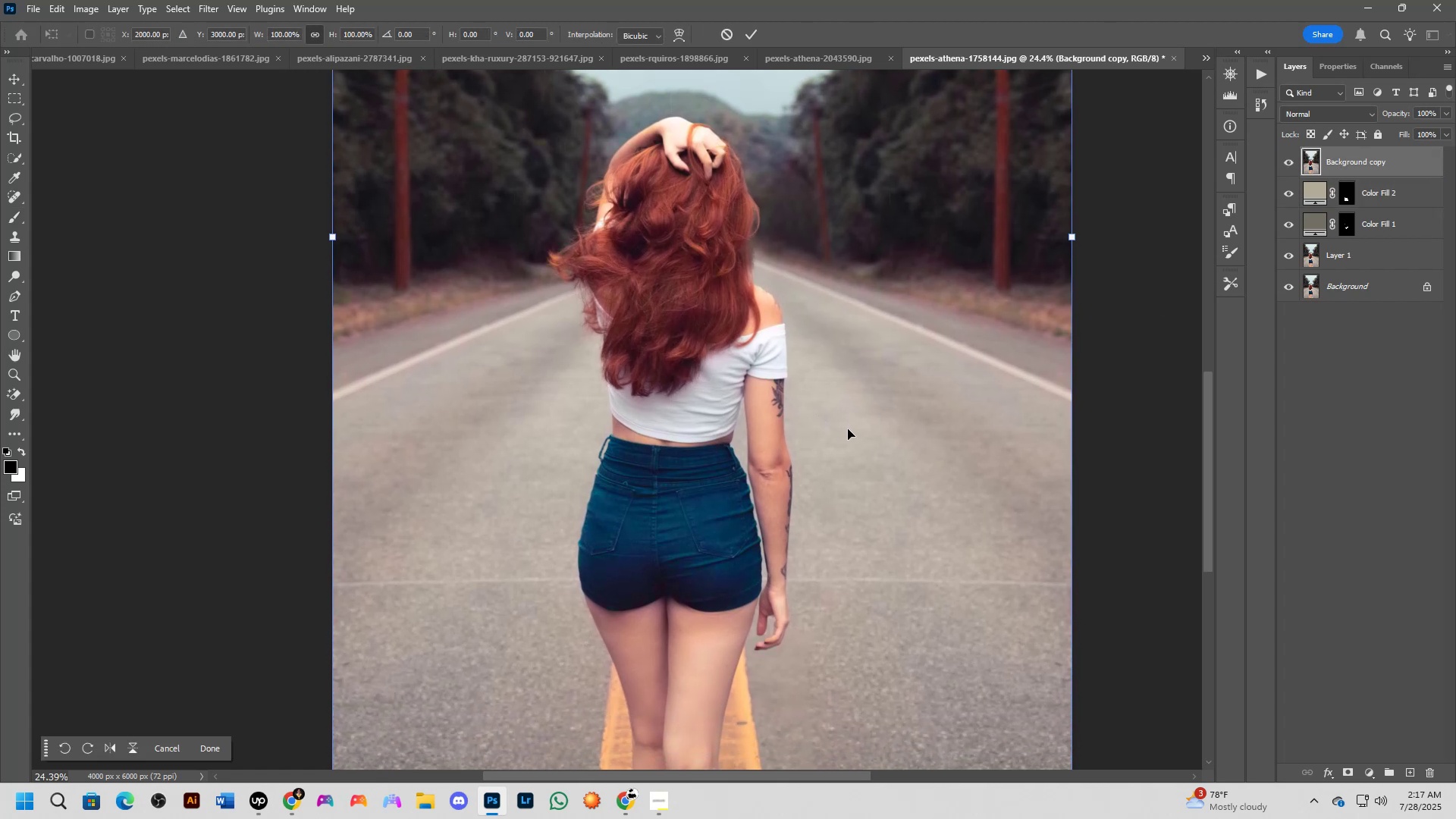 
scroll: coordinate [843, 447], scroll_direction: down, amount: 5.0
 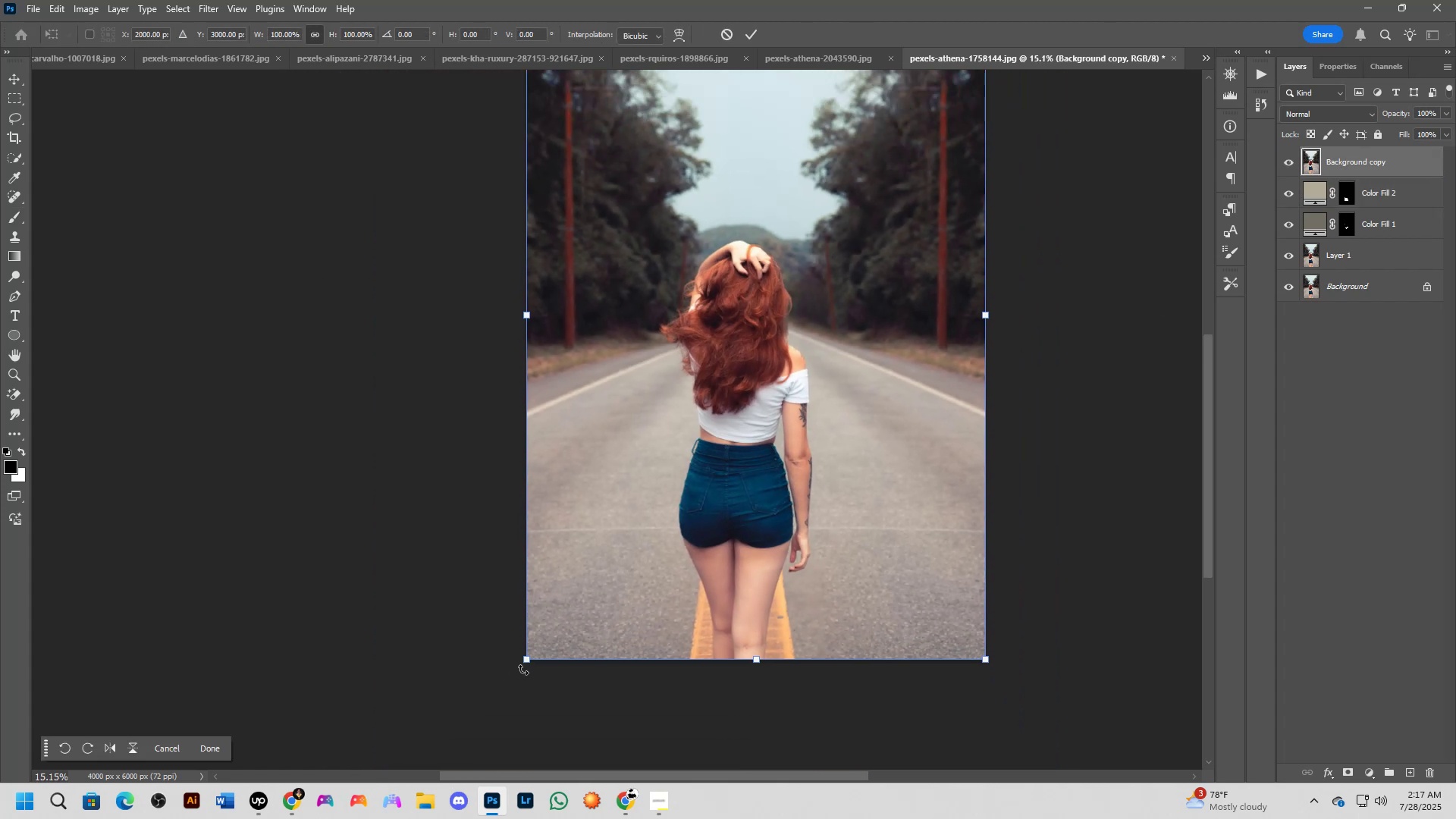 
left_click_drag(start_coordinate=[526, 663], to_coordinate=[863, 256])
 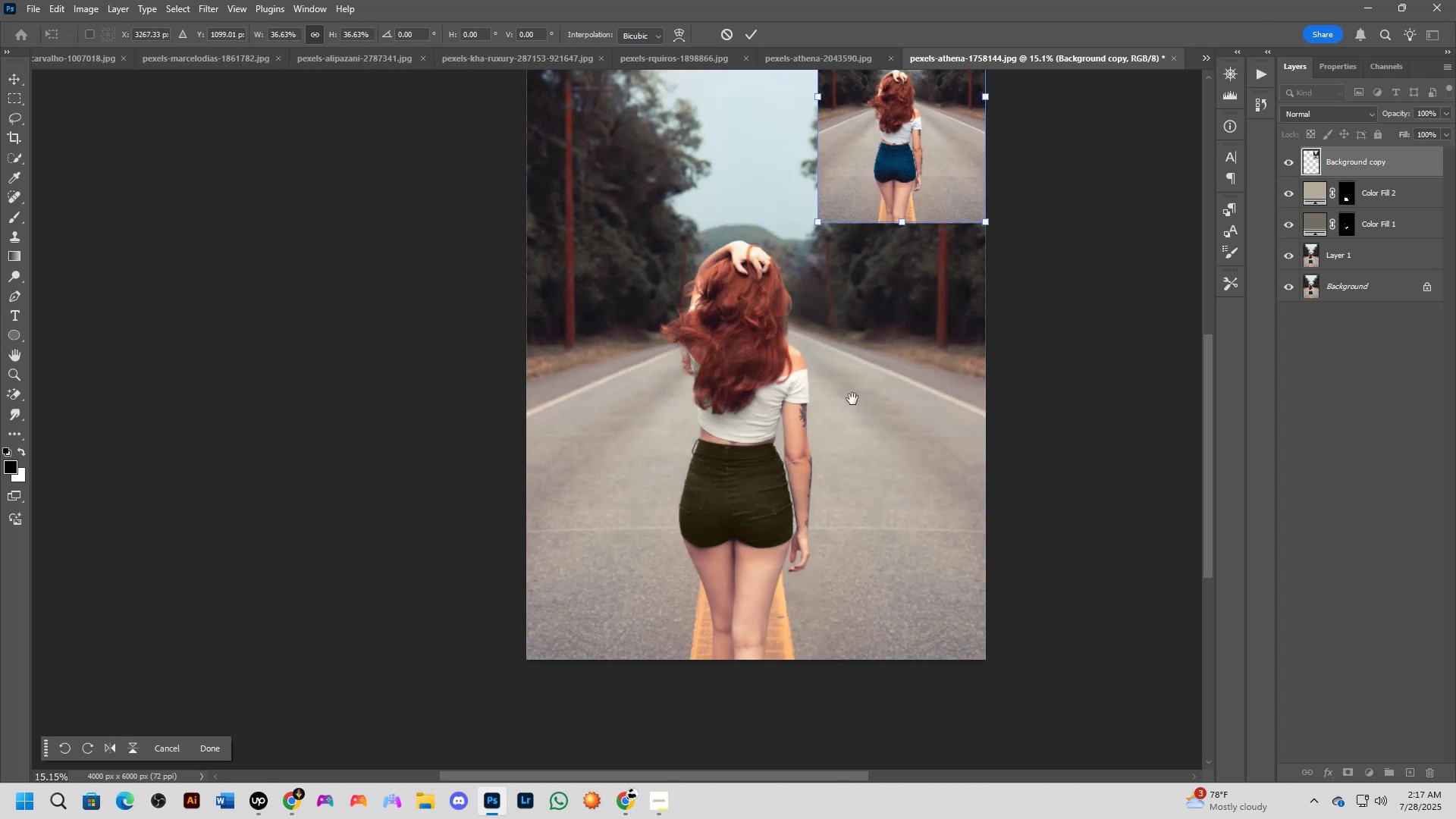 
hold_key(key=Space, duration=0.44)
 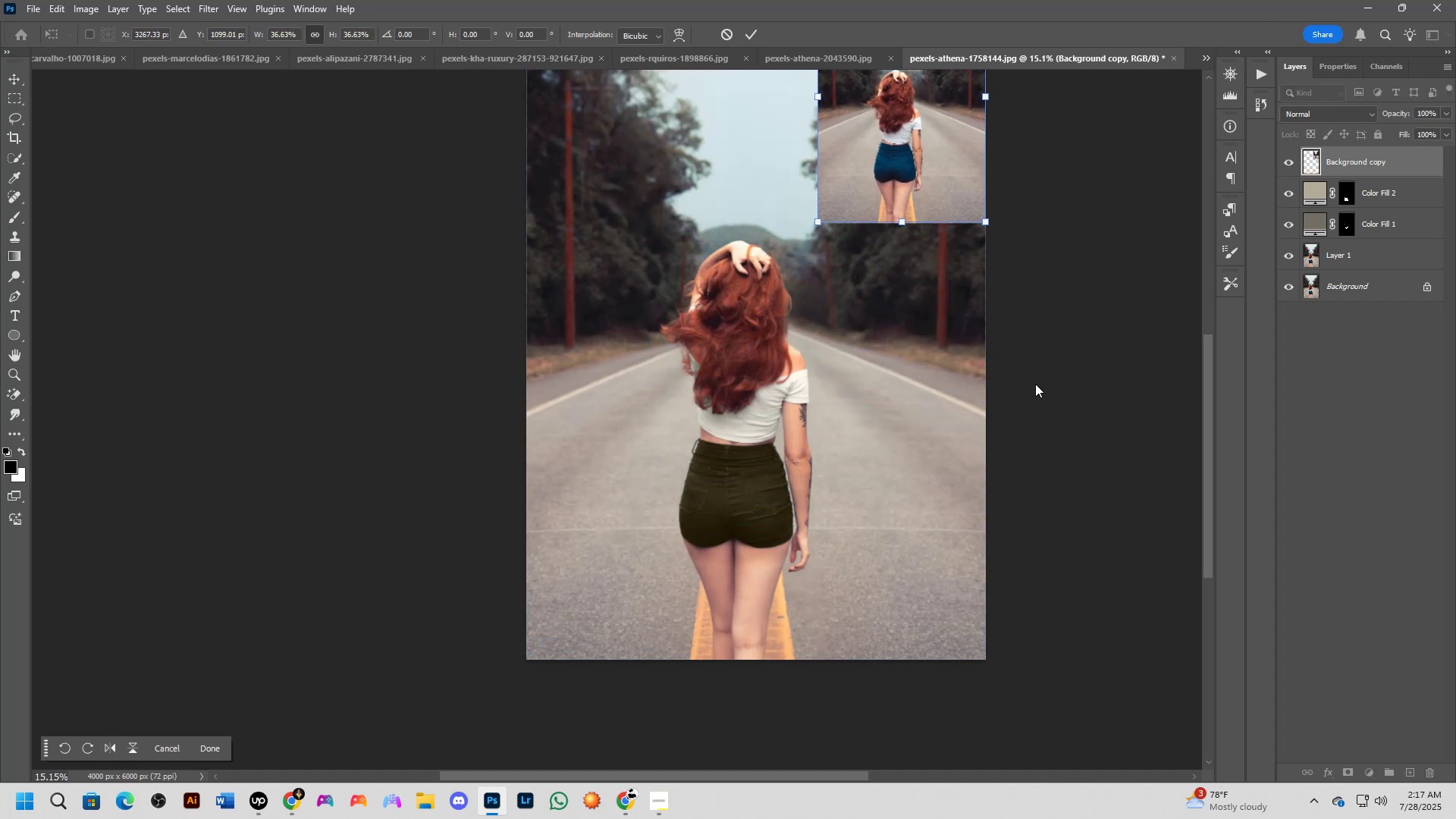 
scroll: coordinate [1035, 384], scroll_direction: up, amount: 1.0
 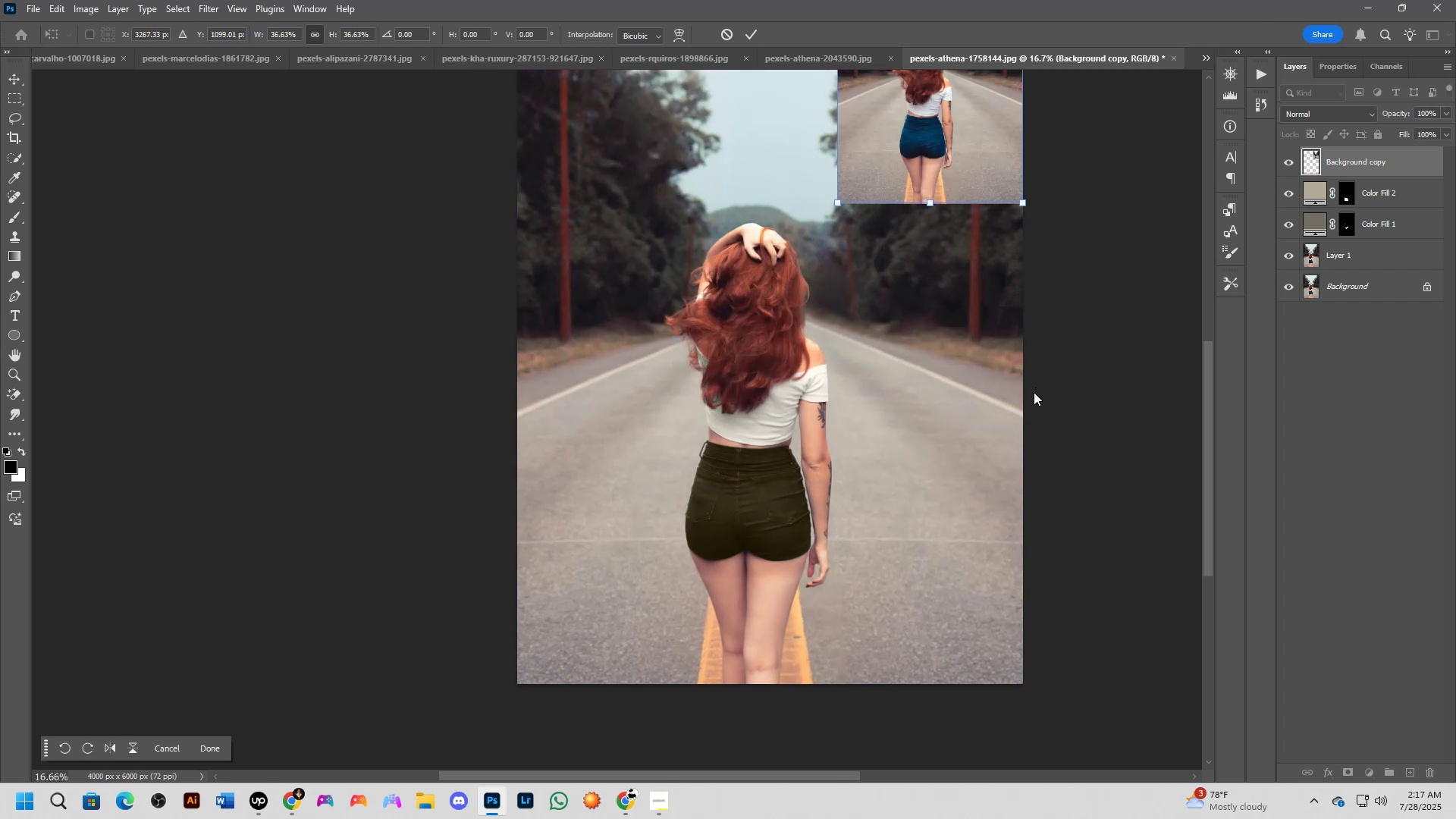 
scroll: coordinate [1034, 393], scroll_direction: down, amount: 2.0
 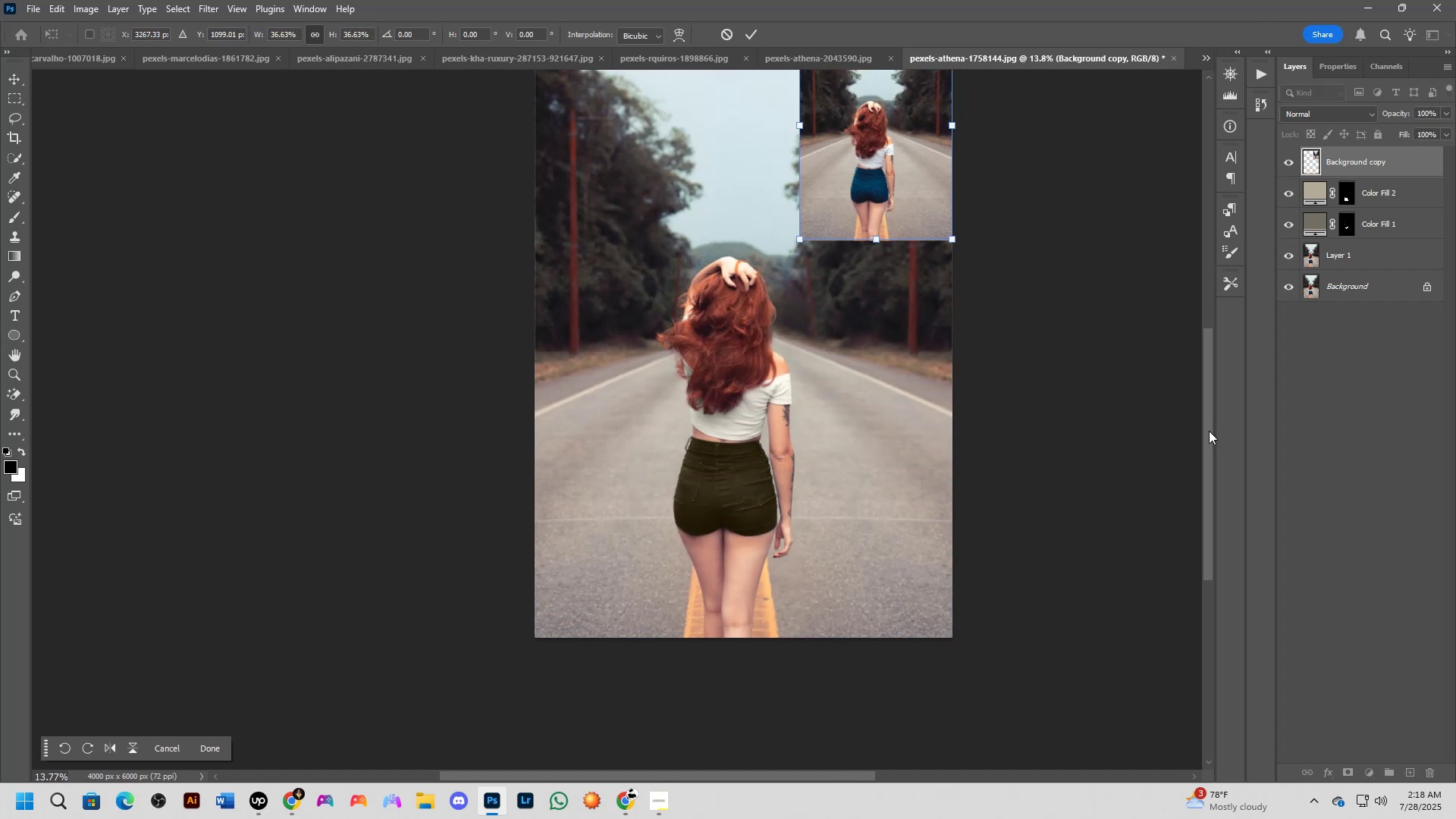 
left_click_drag(start_coordinate=[1209, 431], to_coordinate=[1214, 385])
 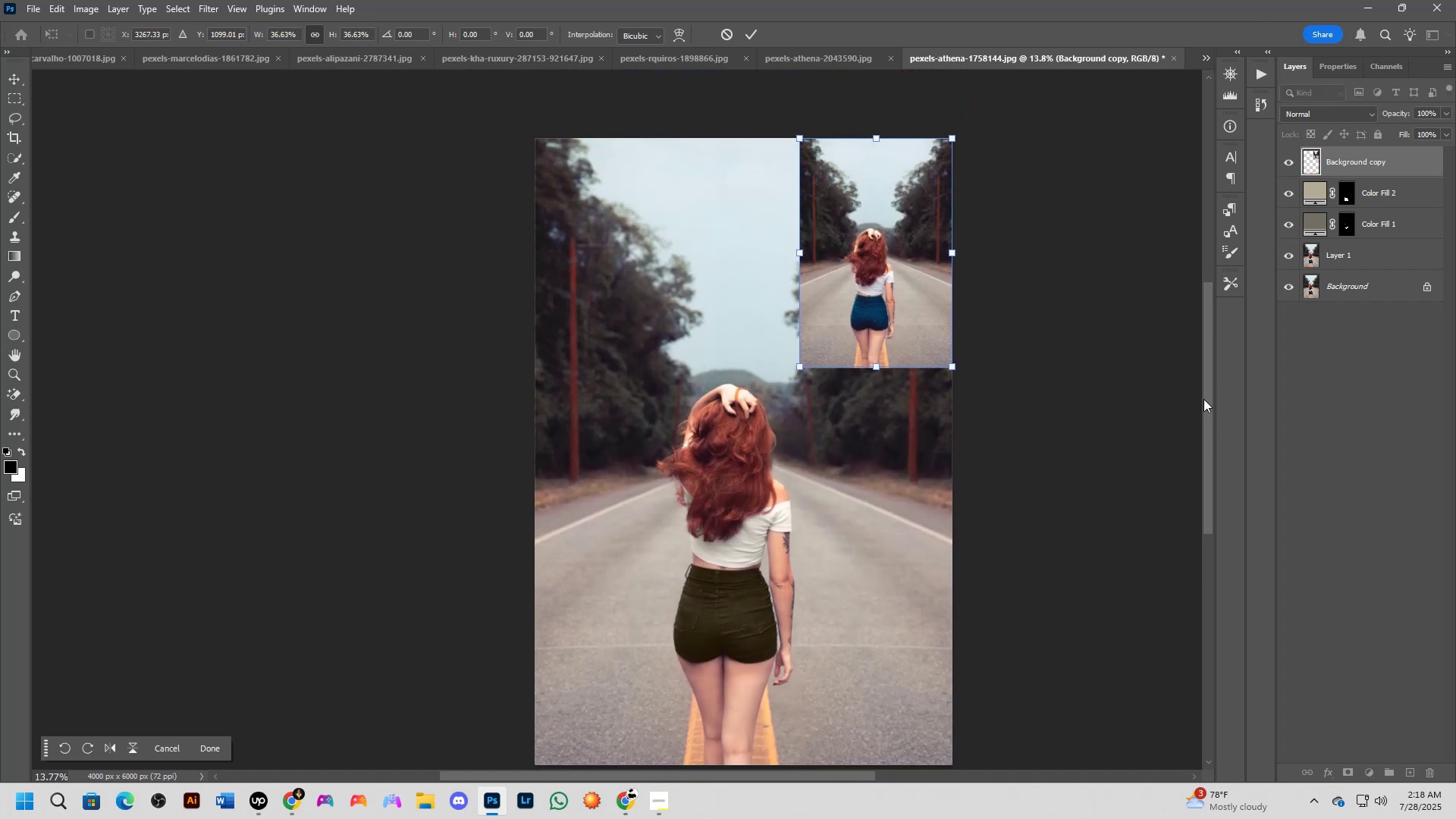 
left_click_drag(start_coordinate=[1203, 400], to_coordinate=[1202, 408])
 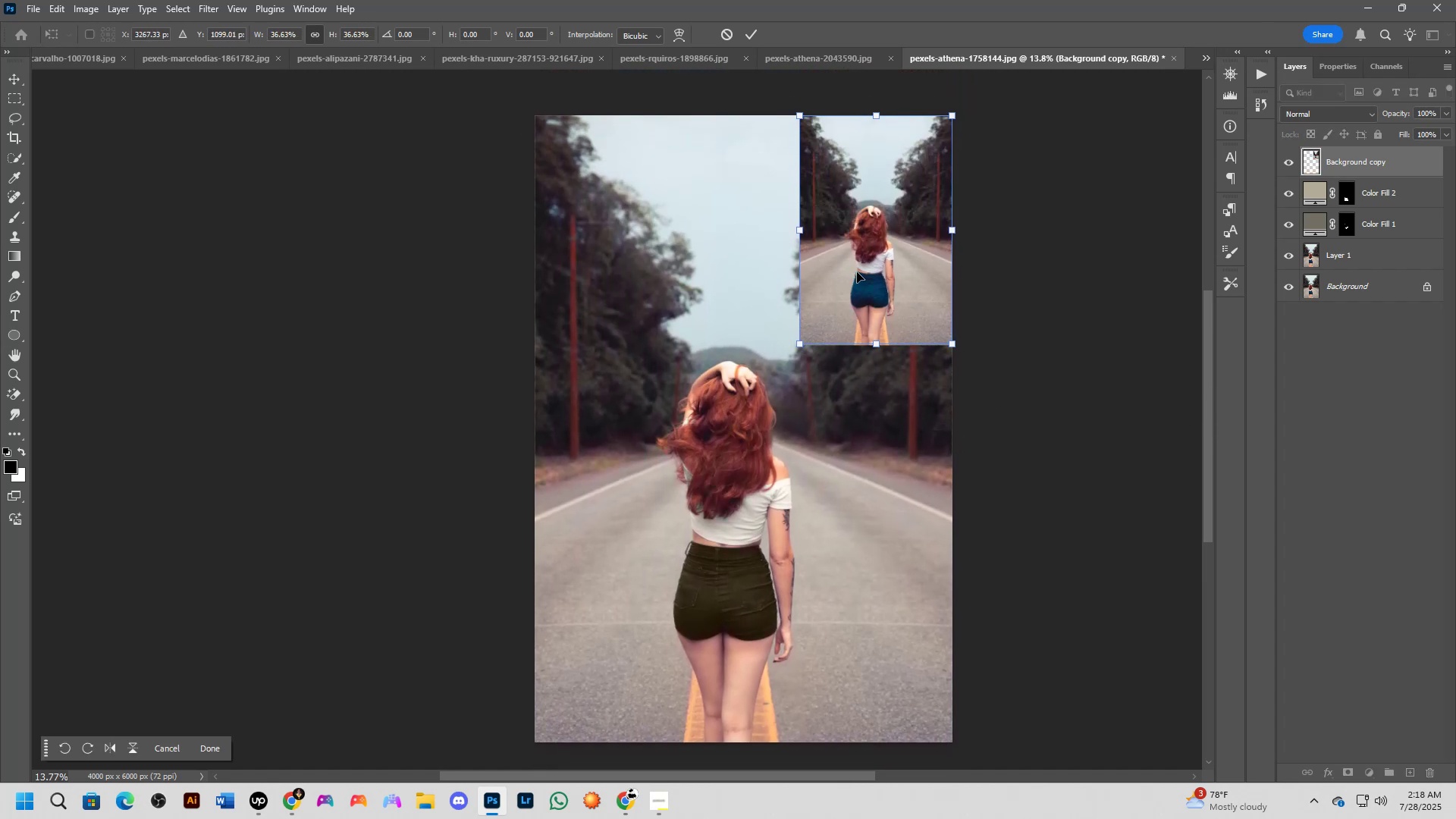 
left_click_drag(start_coordinate=[858, 276], to_coordinate=[860, 297])
 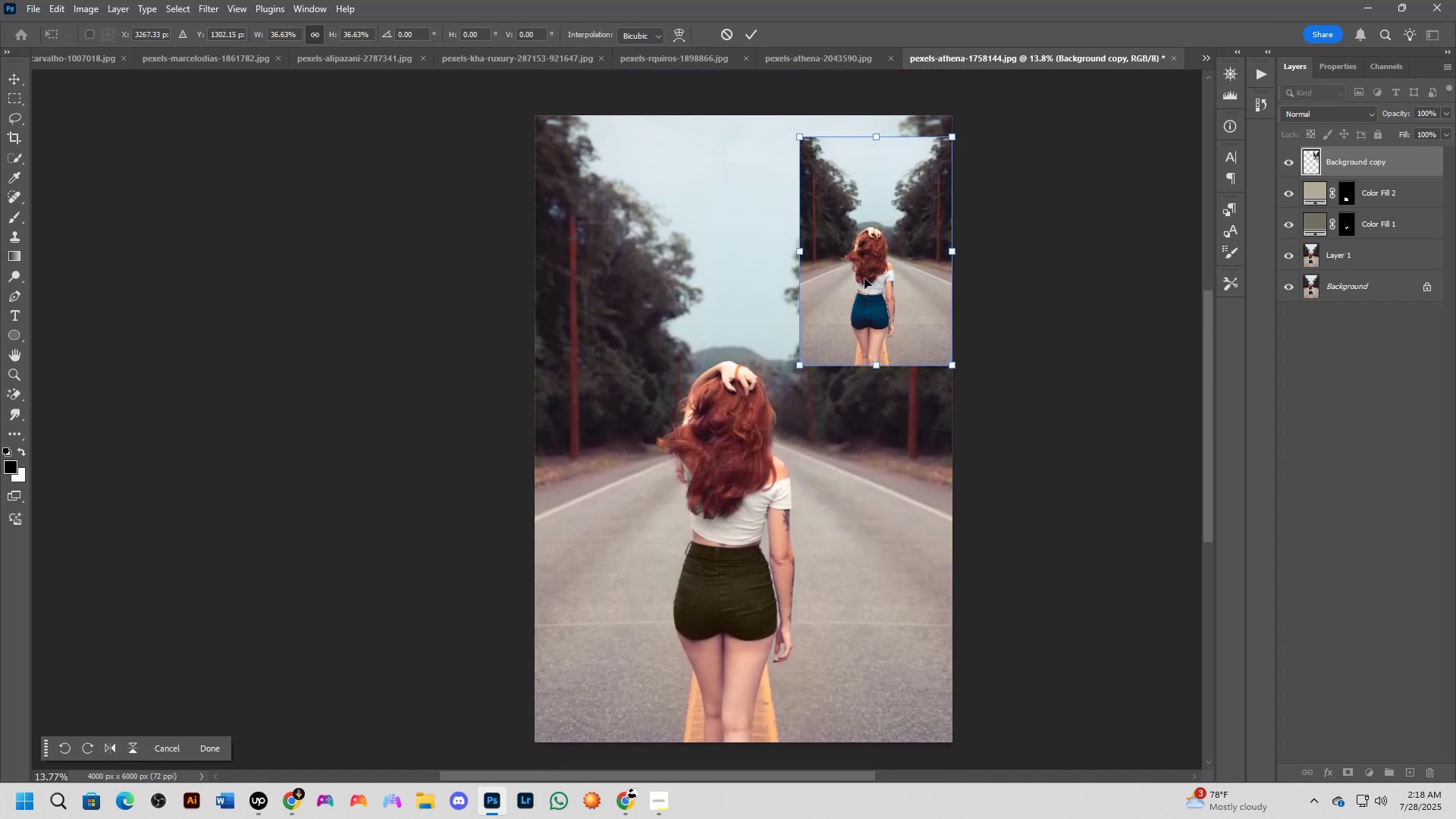 
left_click_drag(start_coordinate=[864, 278], to_coordinate=[869, 260])
 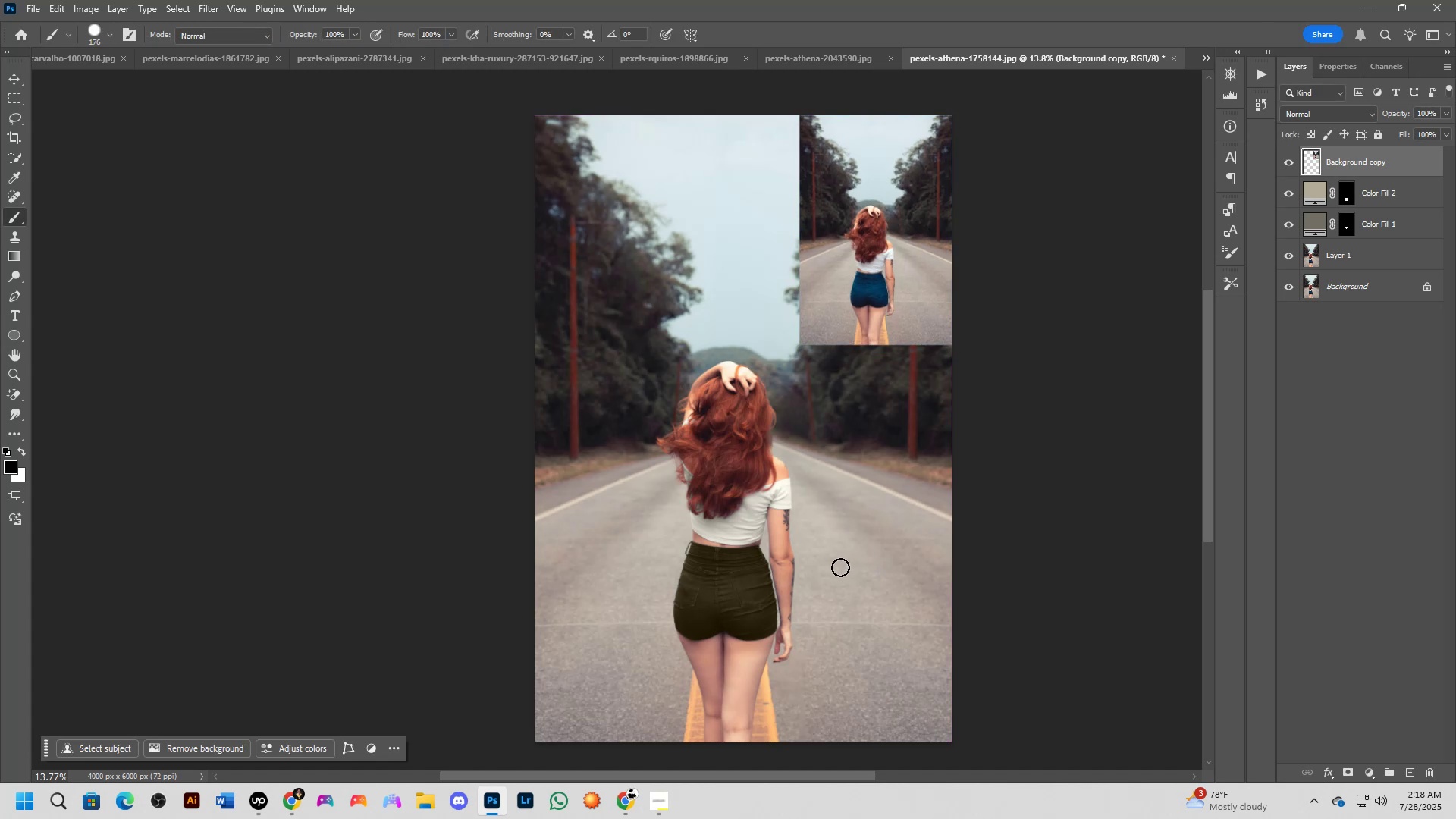 
key(Enter)
 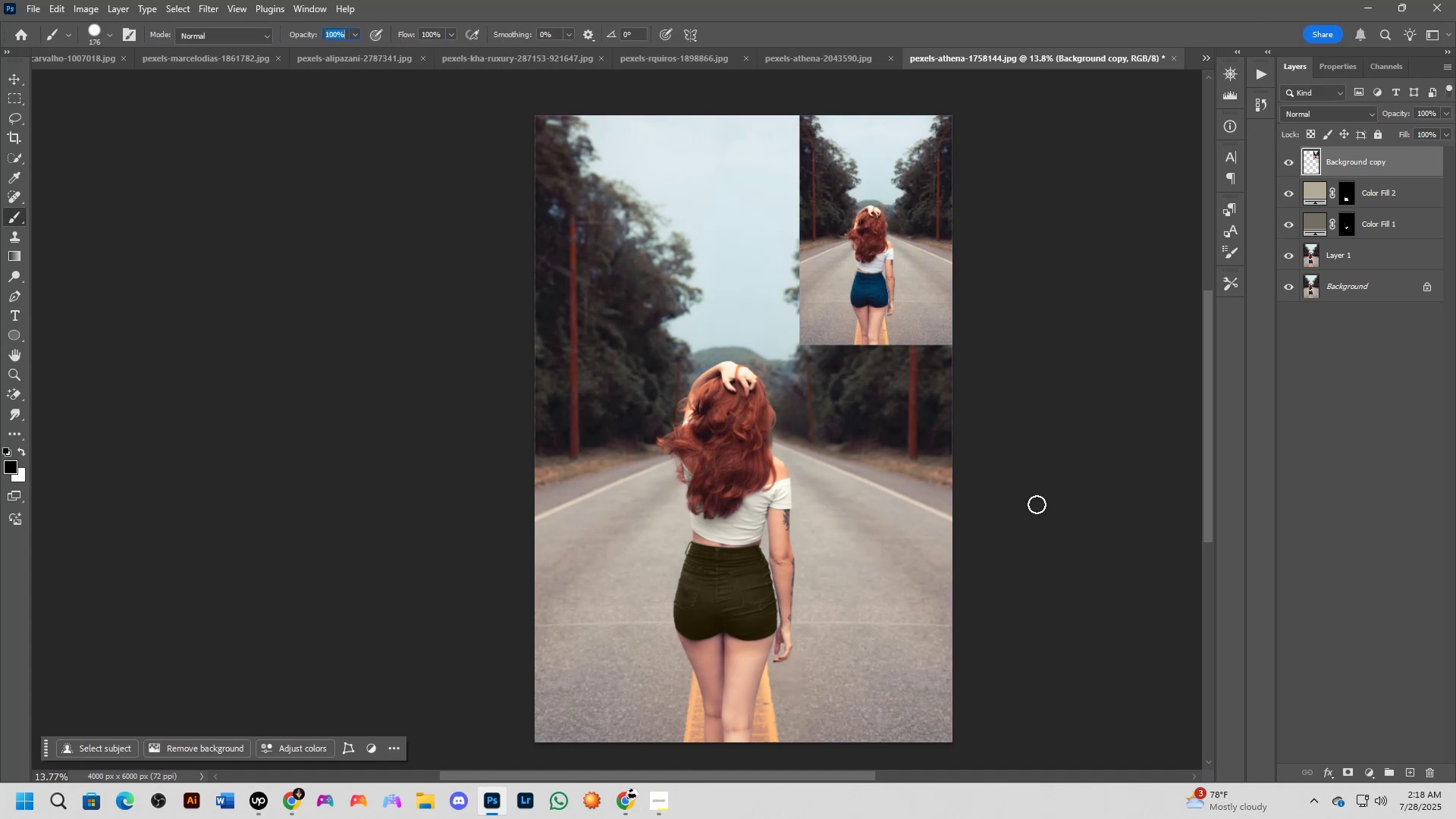 
wait(6.72)
 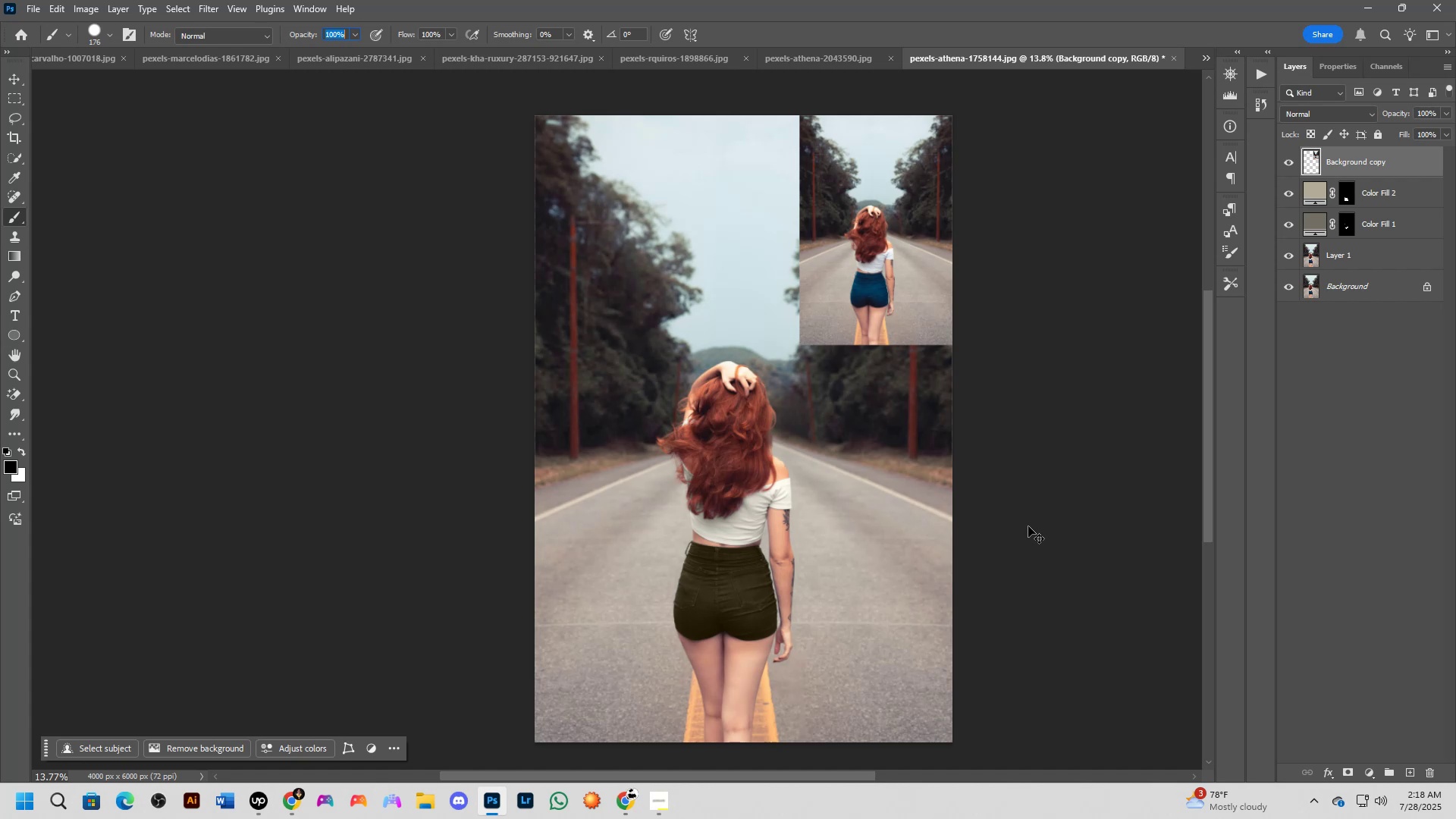 
key(Control+Shift+S)
 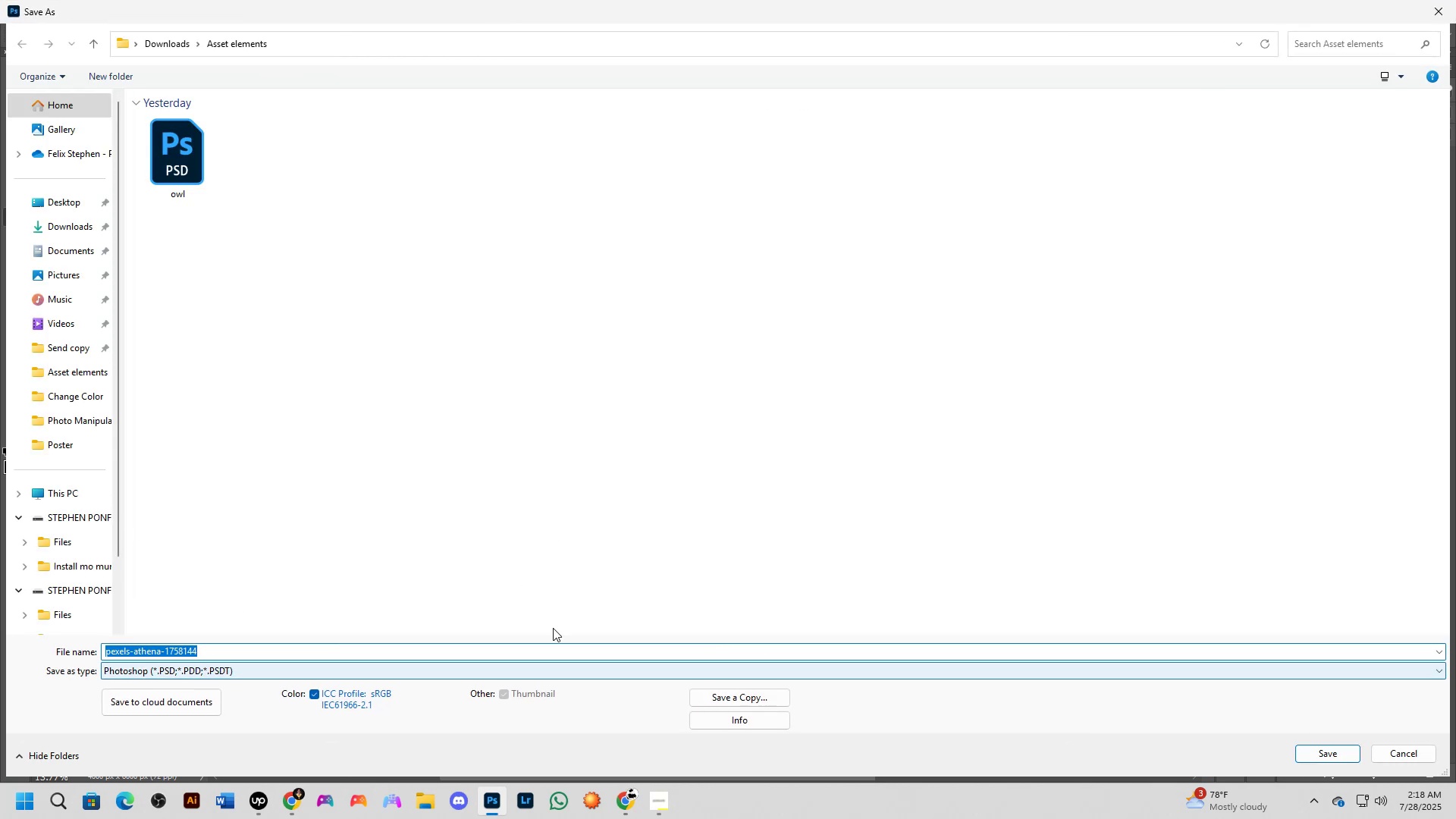 
left_click([752, 693])
 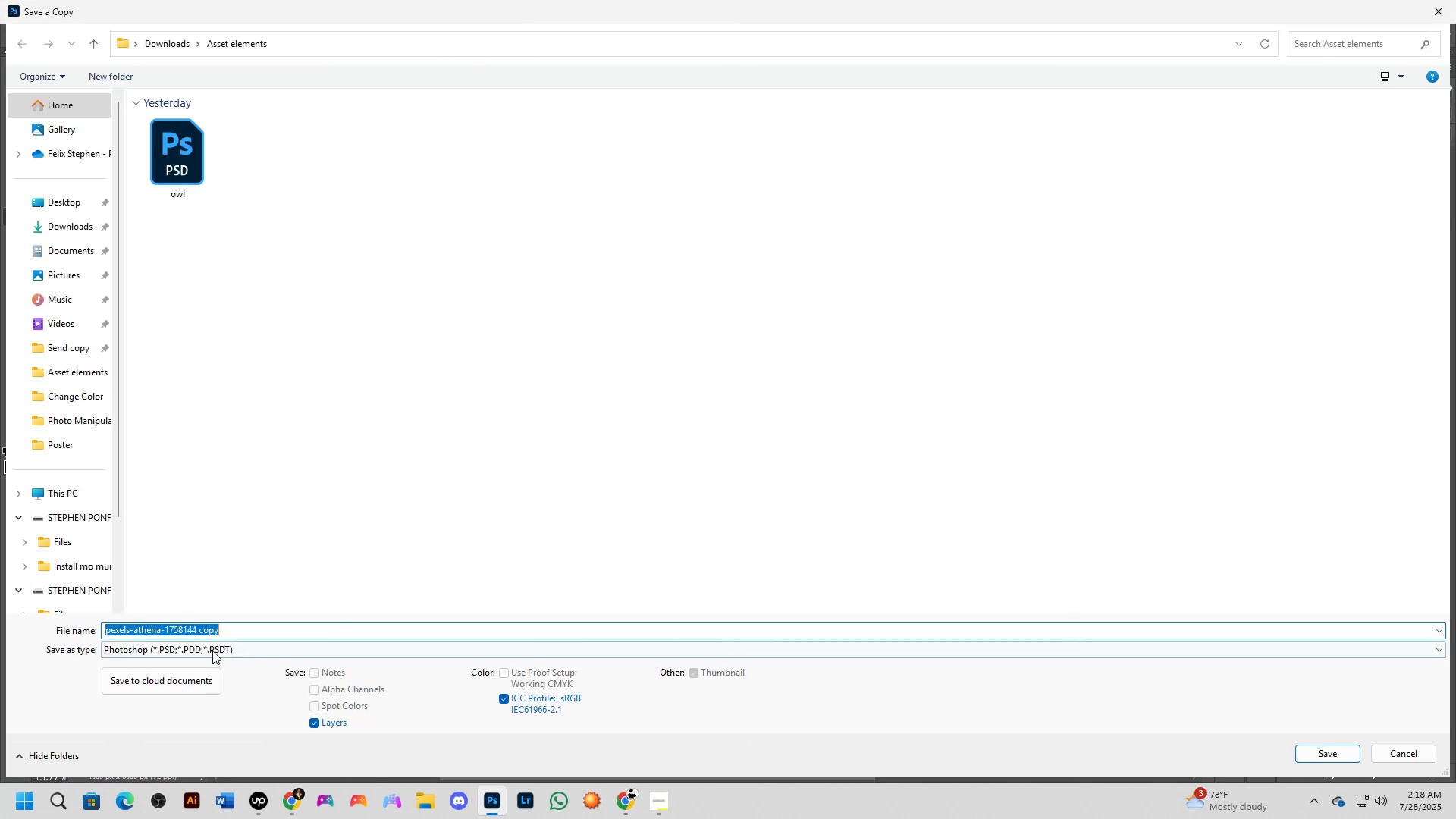 
left_click([220, 645])
 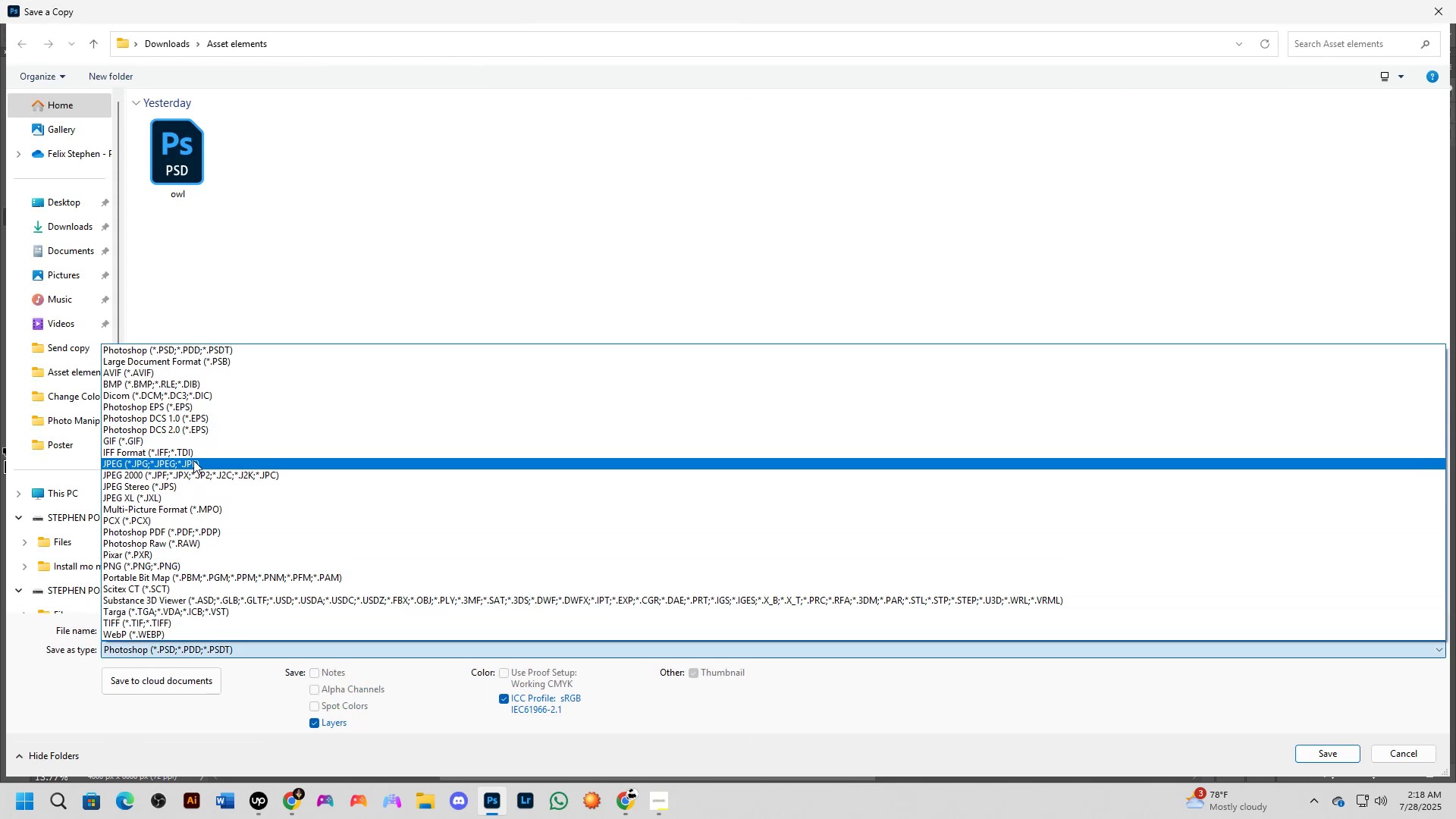 
left_click([193, 460])
 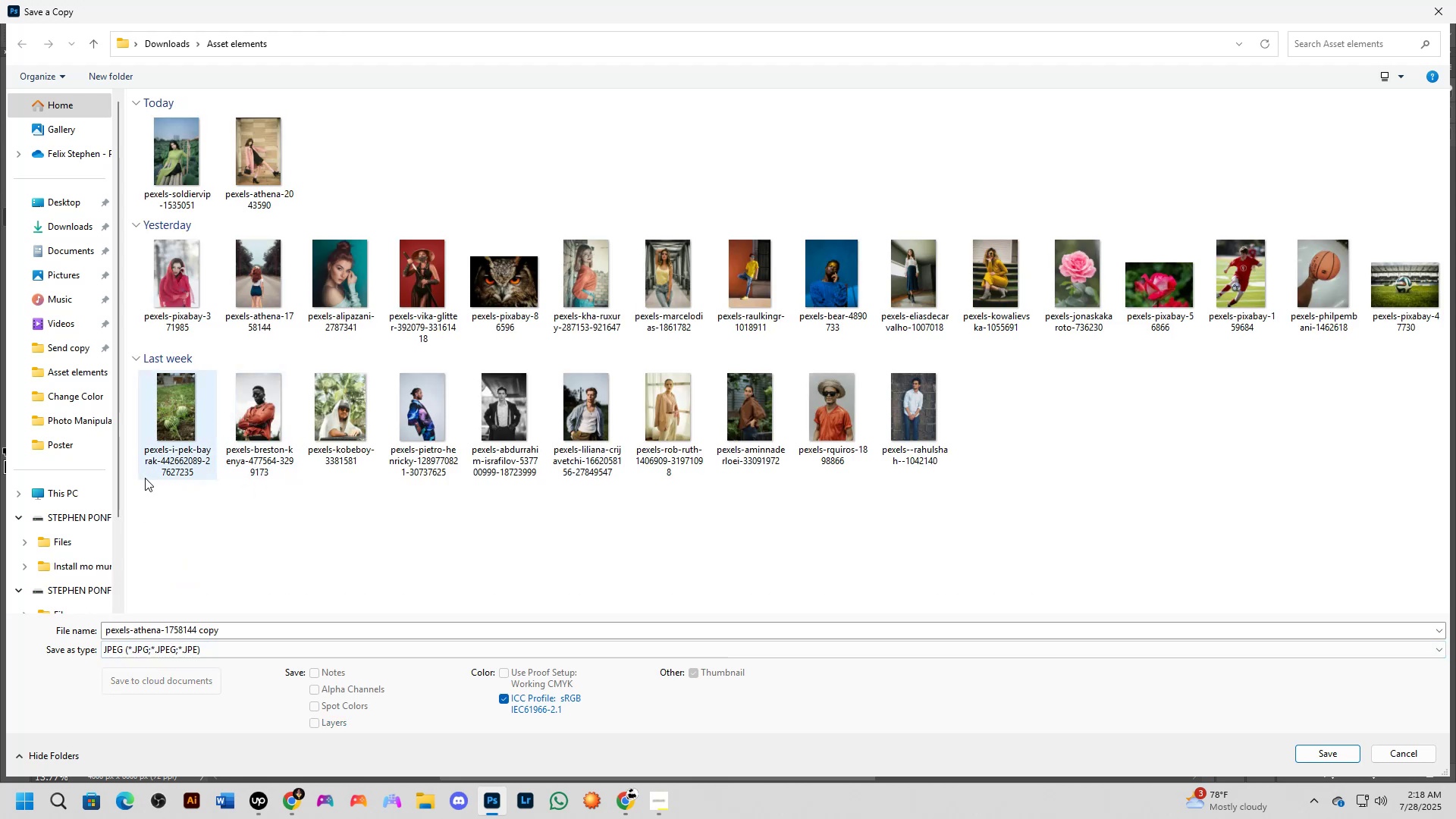 
left_click([101, 397])
 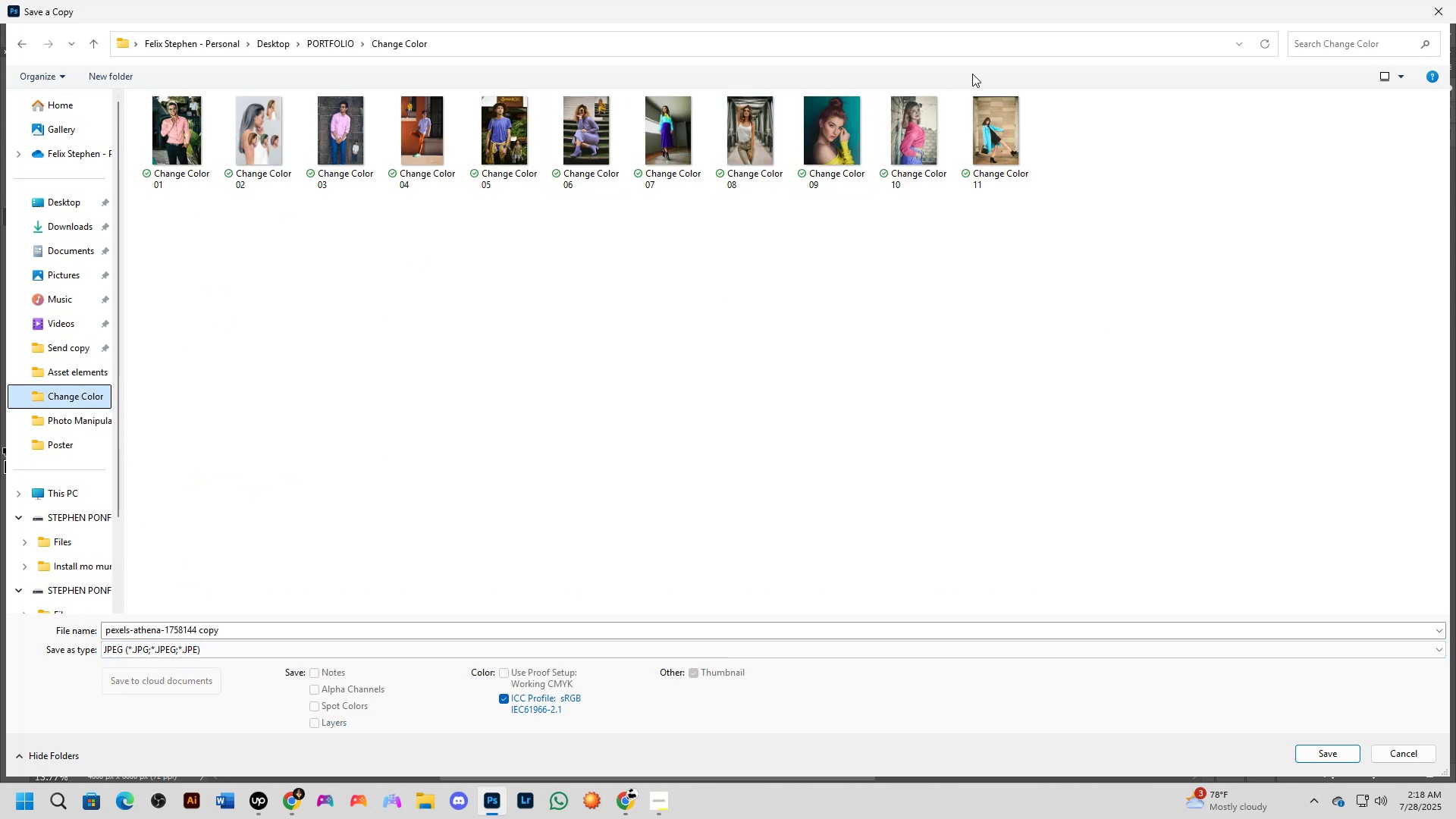 
left_click([996, 116])
 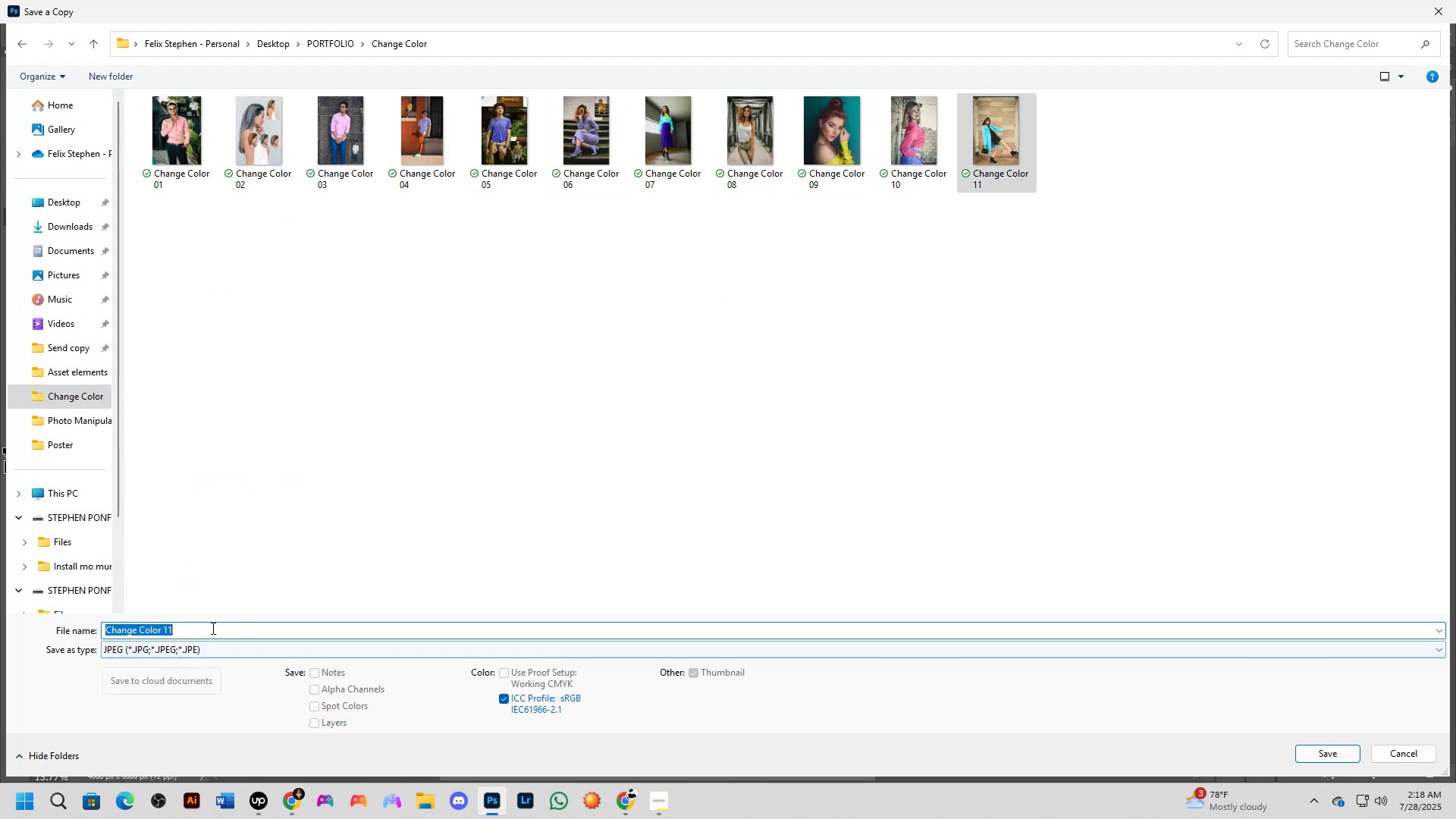 
double_click([212, 628])
 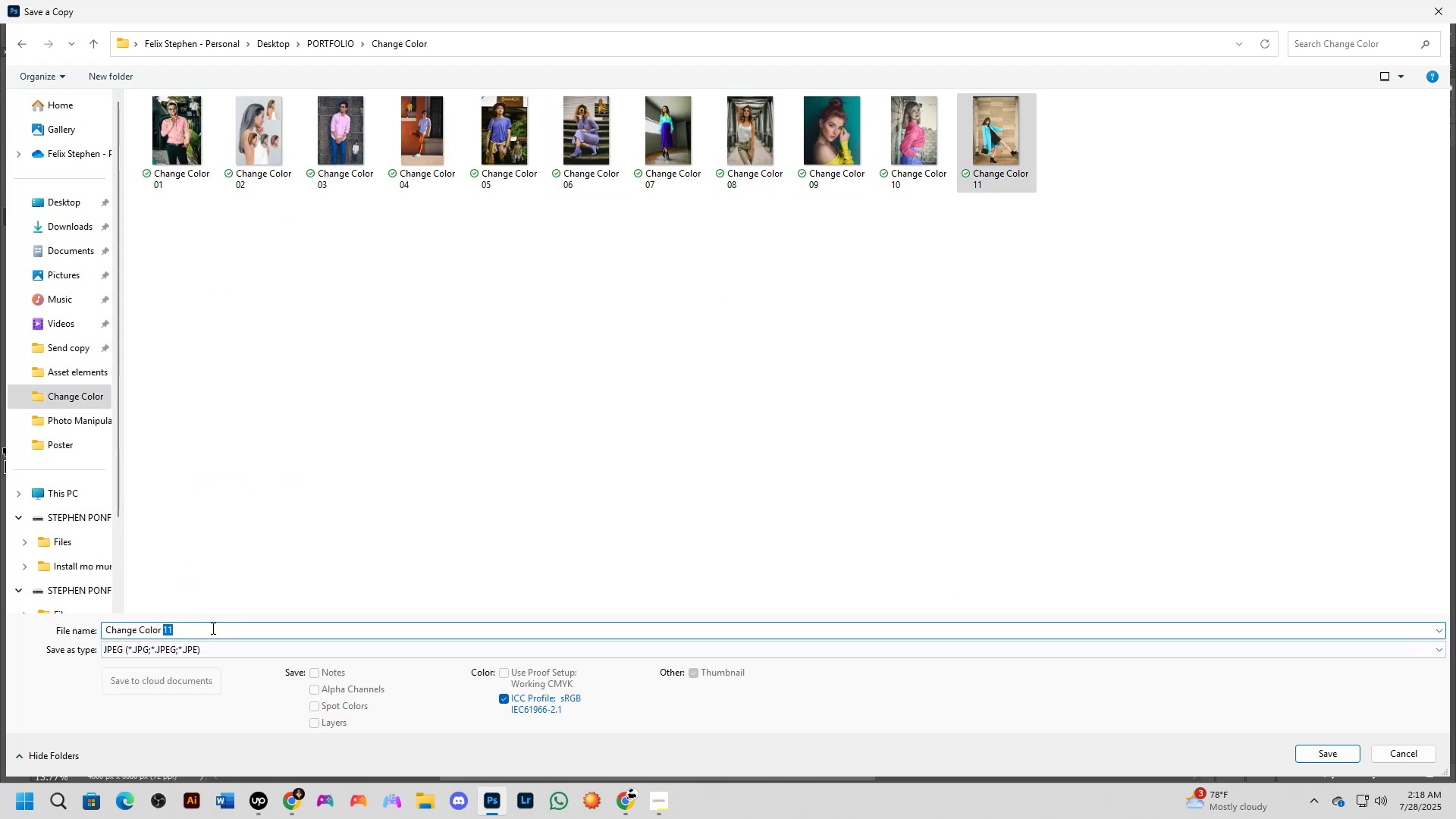 
type(12)
 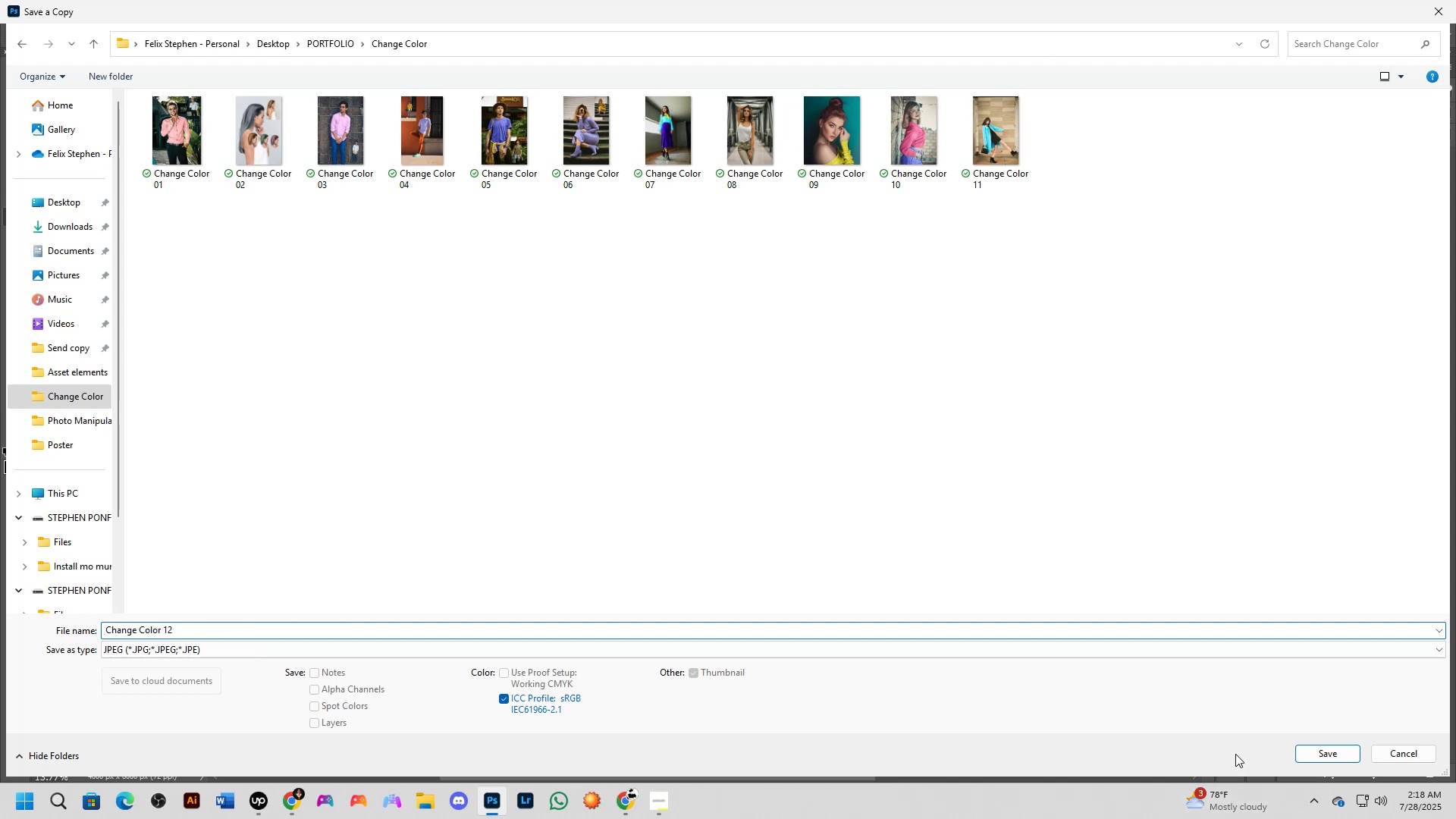 
left_click([1334, 746])
 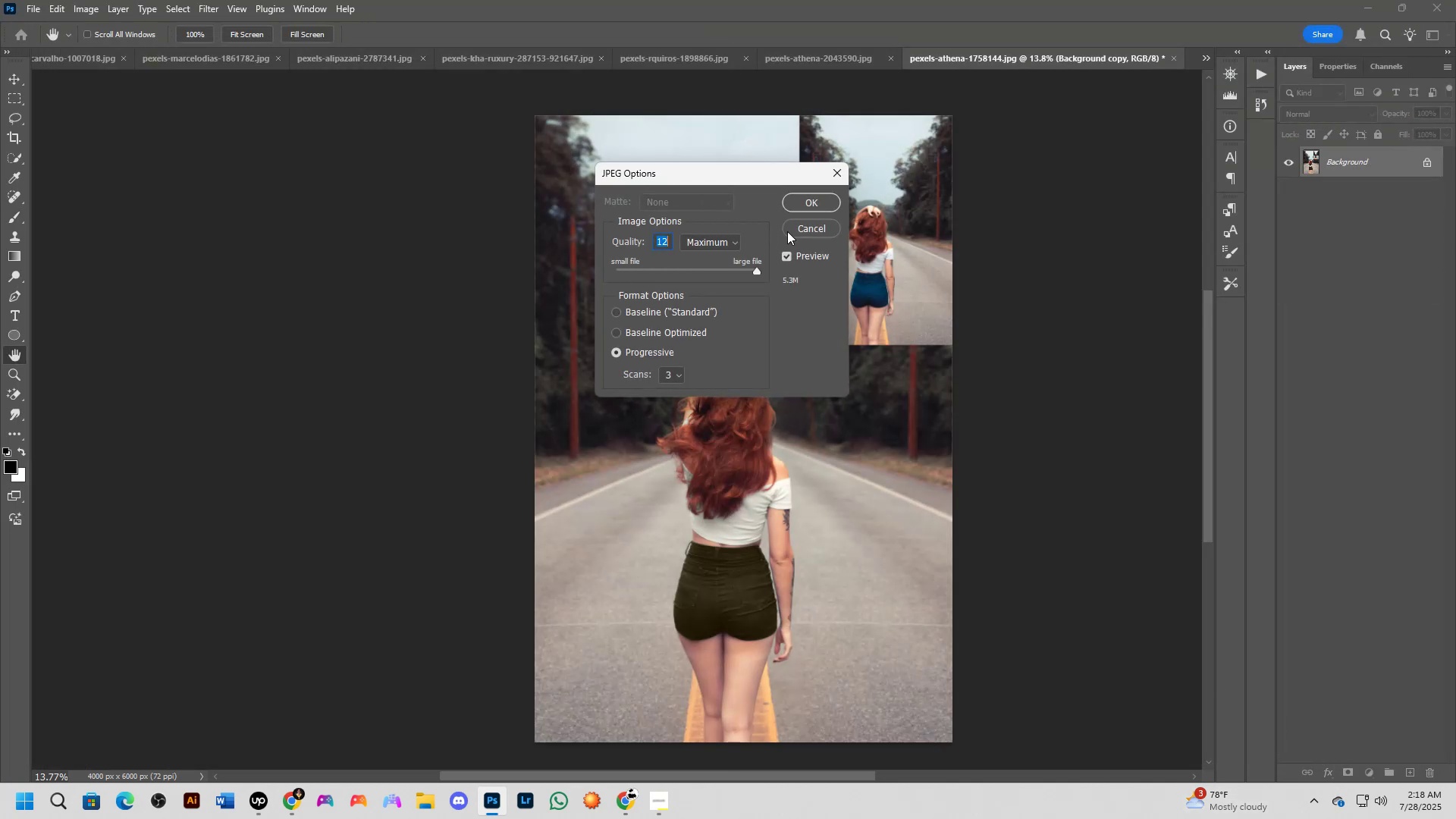 
left_click([805, 202])
 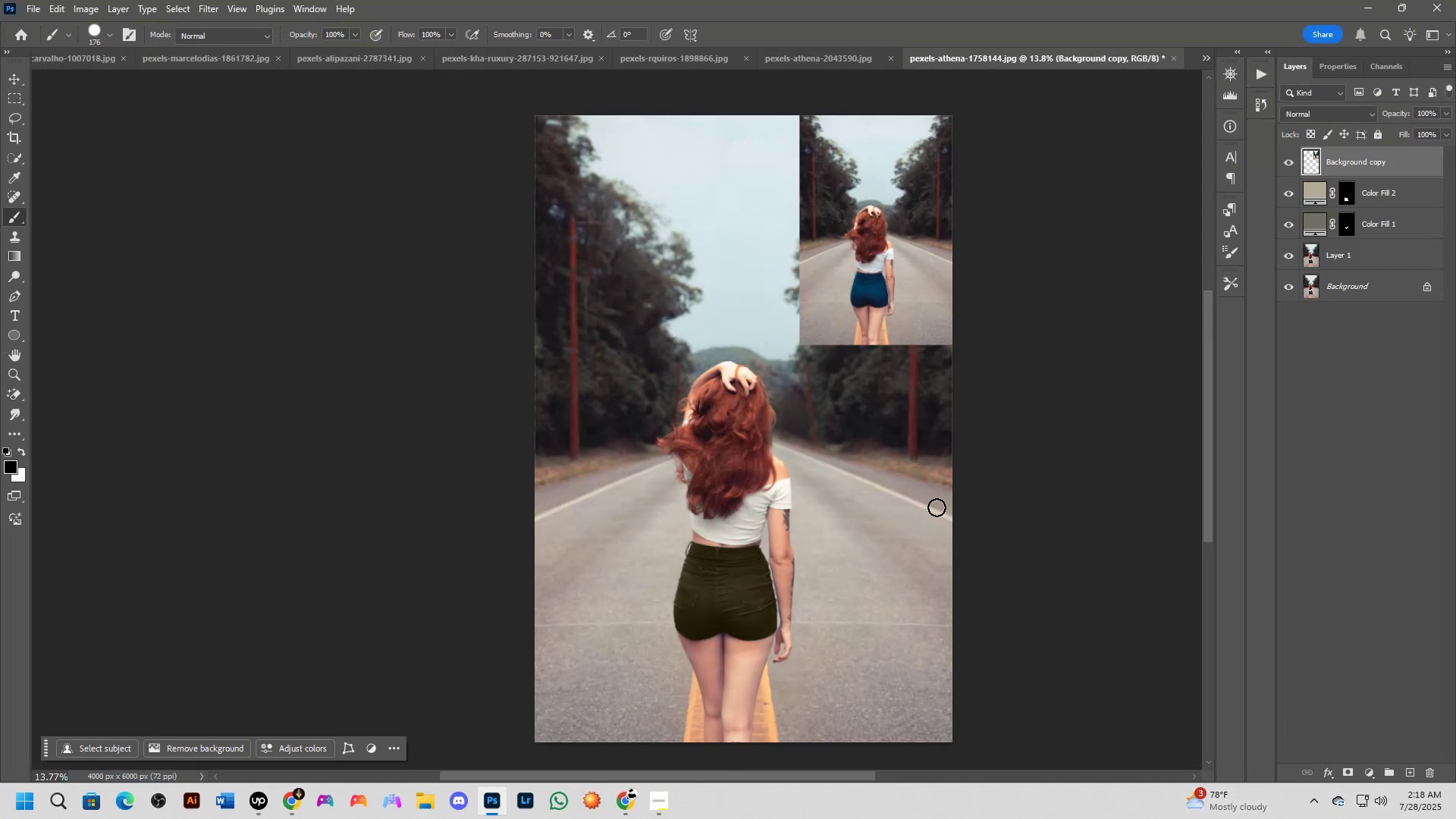 